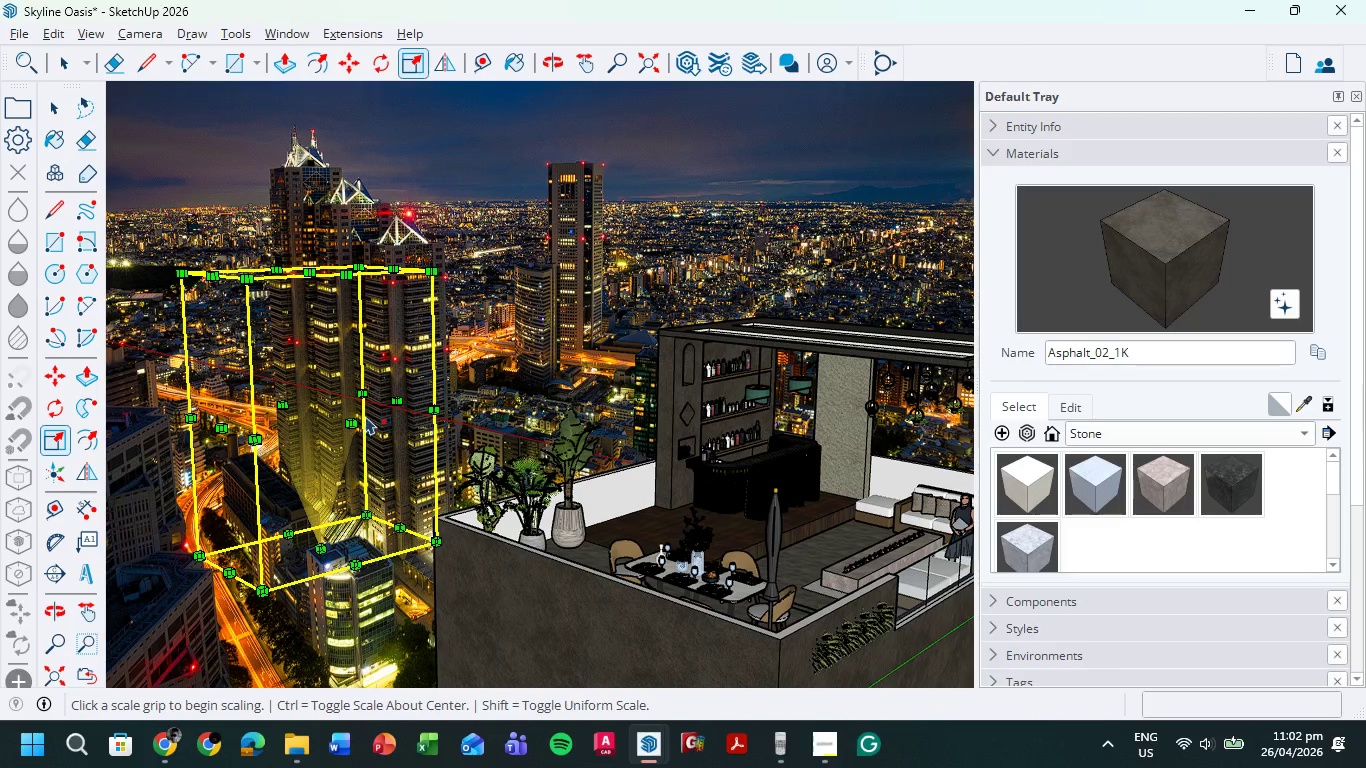 
left_click_drag(start_coordinate=[396, 405], to_coordinate=[947, 226])
 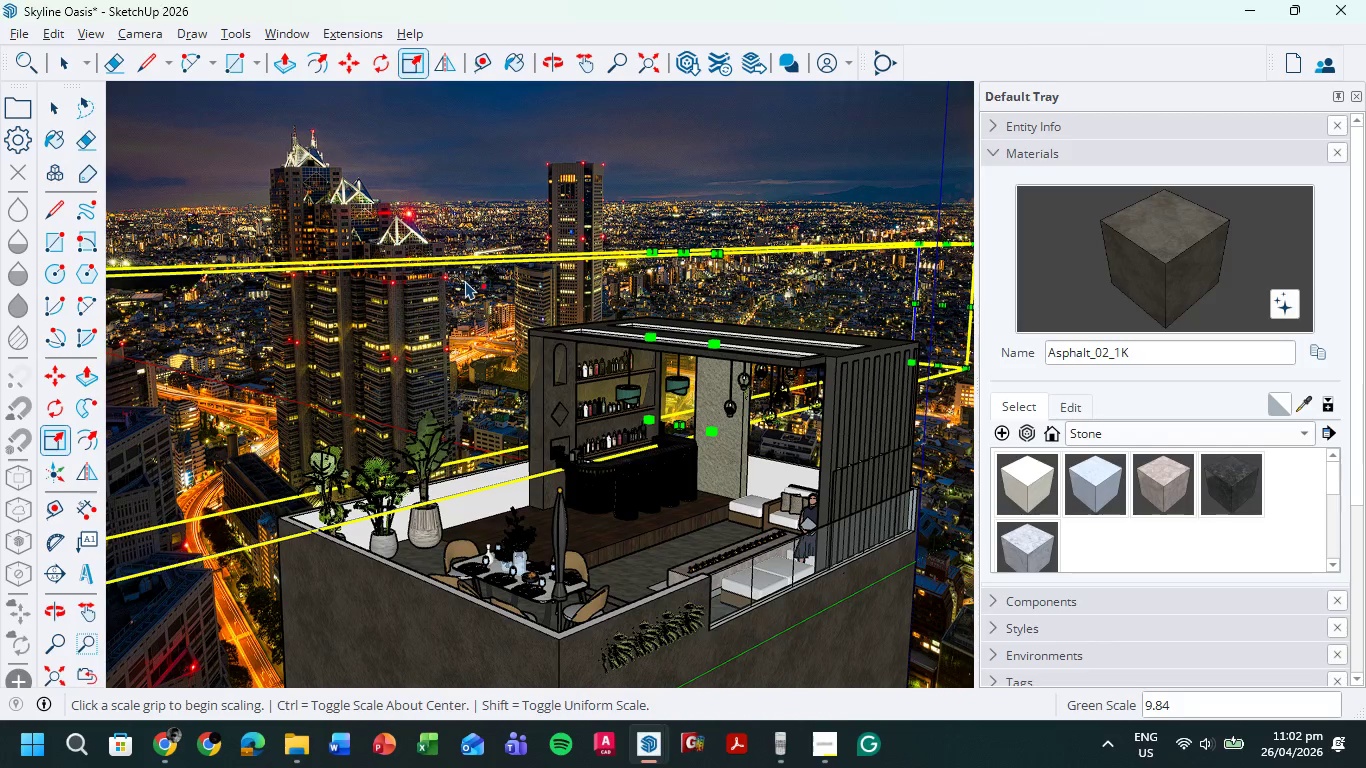 
left_click([495, 199])
 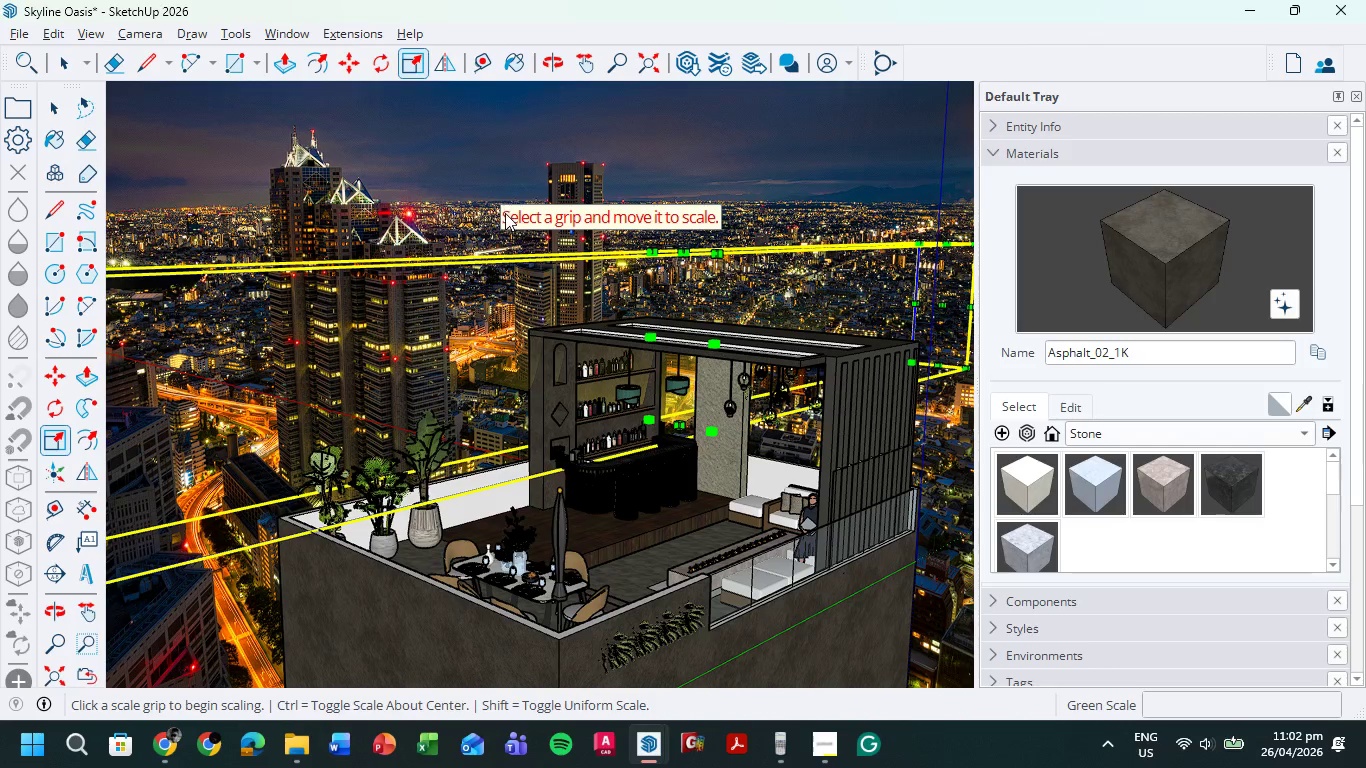 
left_click([468, 212])
 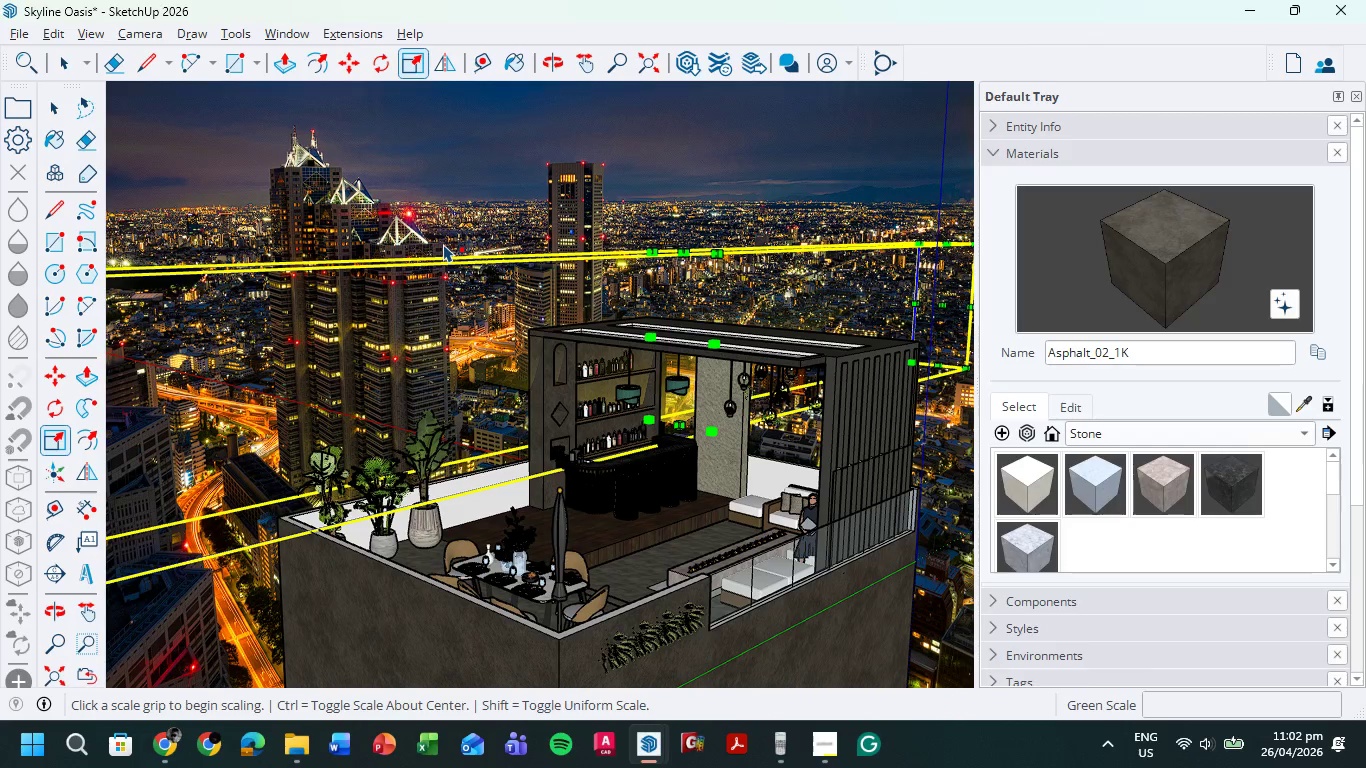 
wait(14.02)
 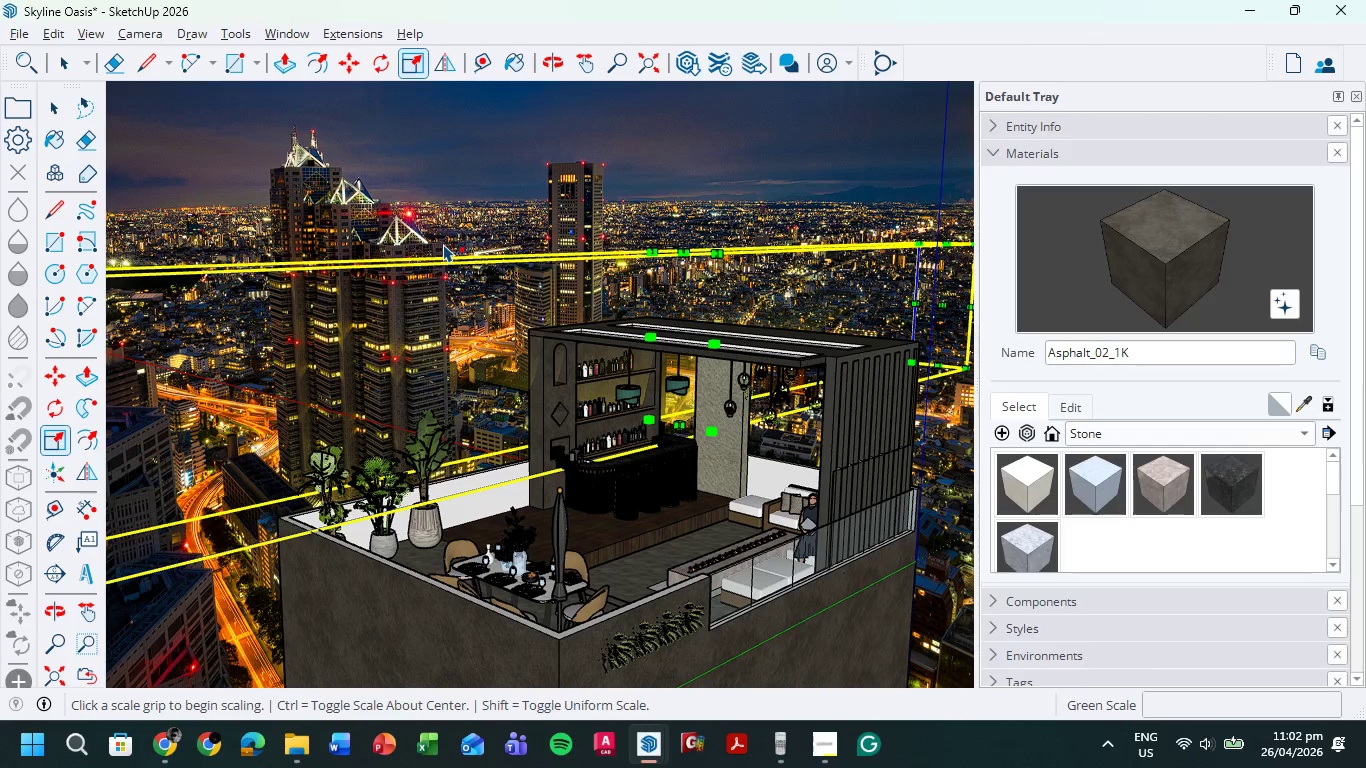 
key(Comma)
 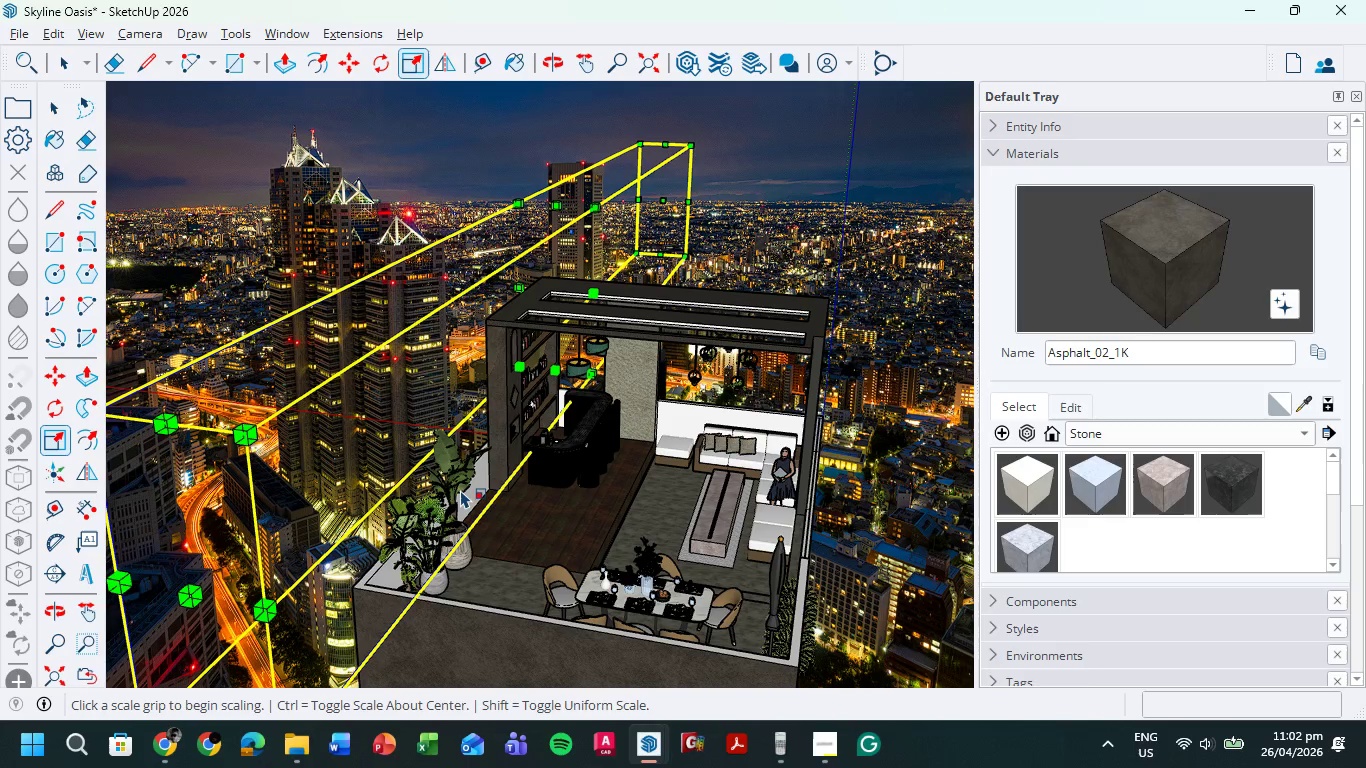 
key(M)
 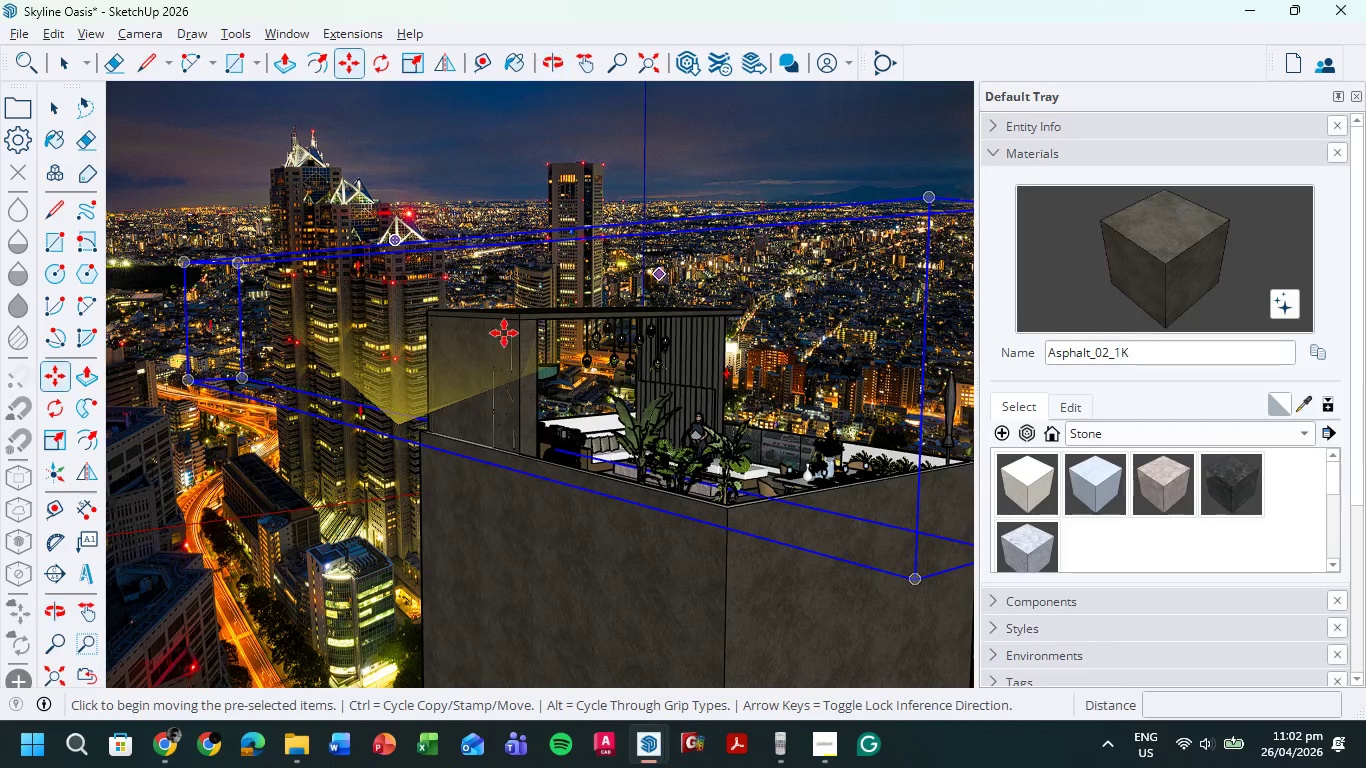 
wait(5.62)
 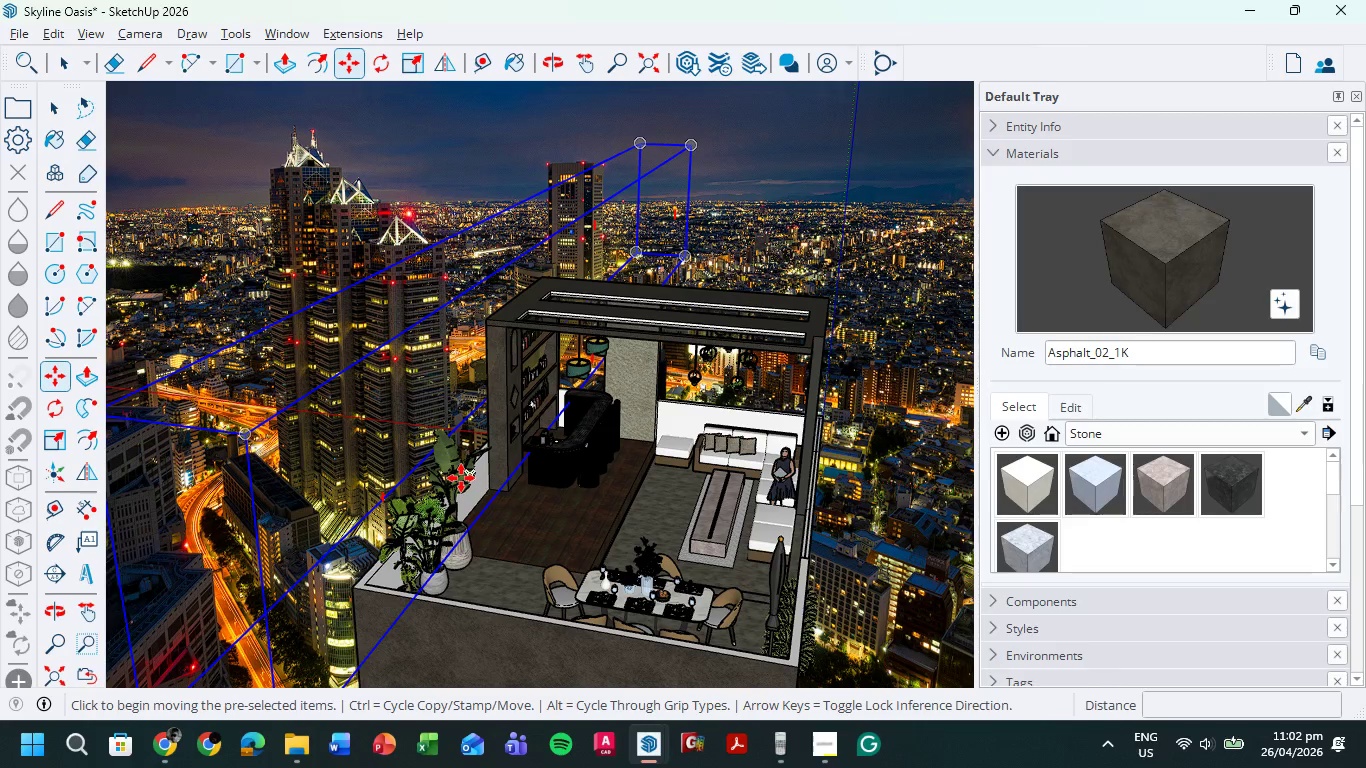 
left_click([392, 425])
 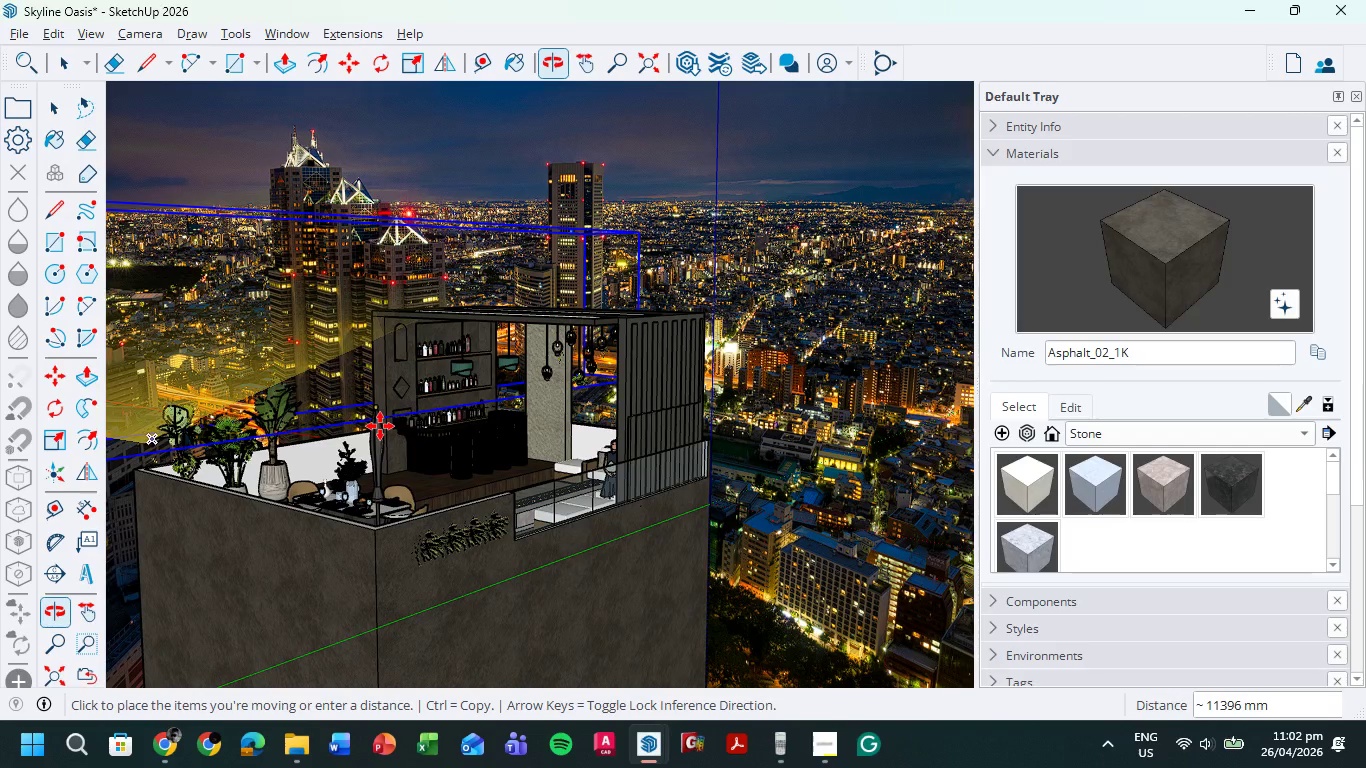 
scroll: coordinate [461, 394], scroll_direction: up, amount: 29.0
 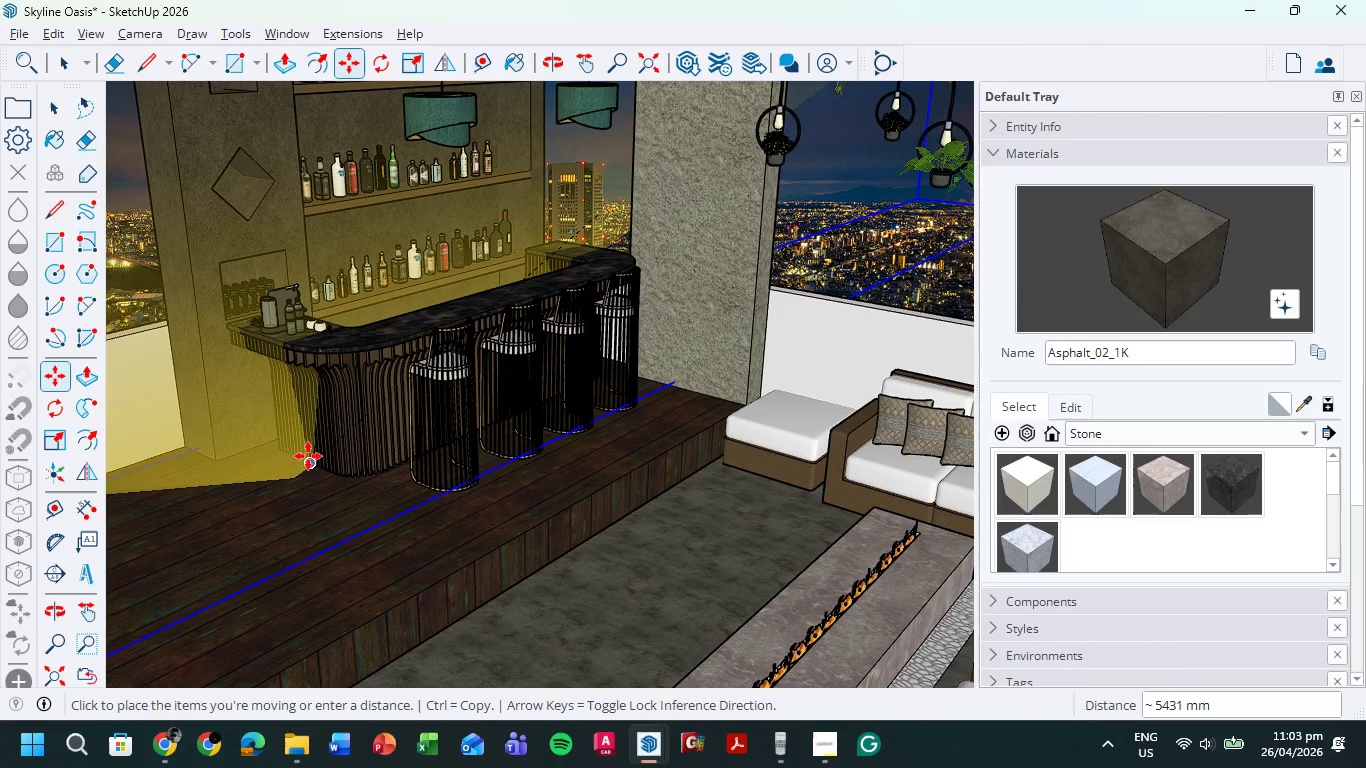 
wait(26.3)
 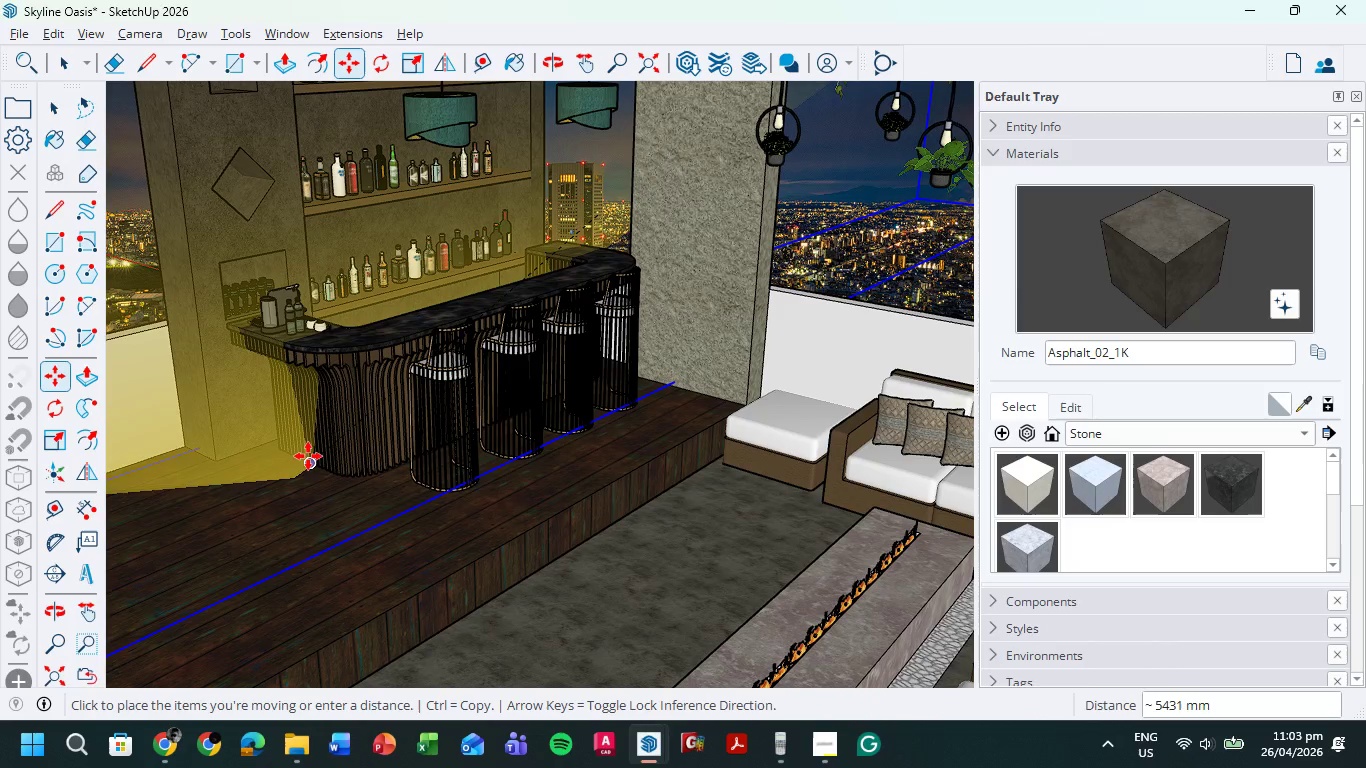 
scroll: coordinate [597, 531], scroll_direction: up, amount: 26.0
 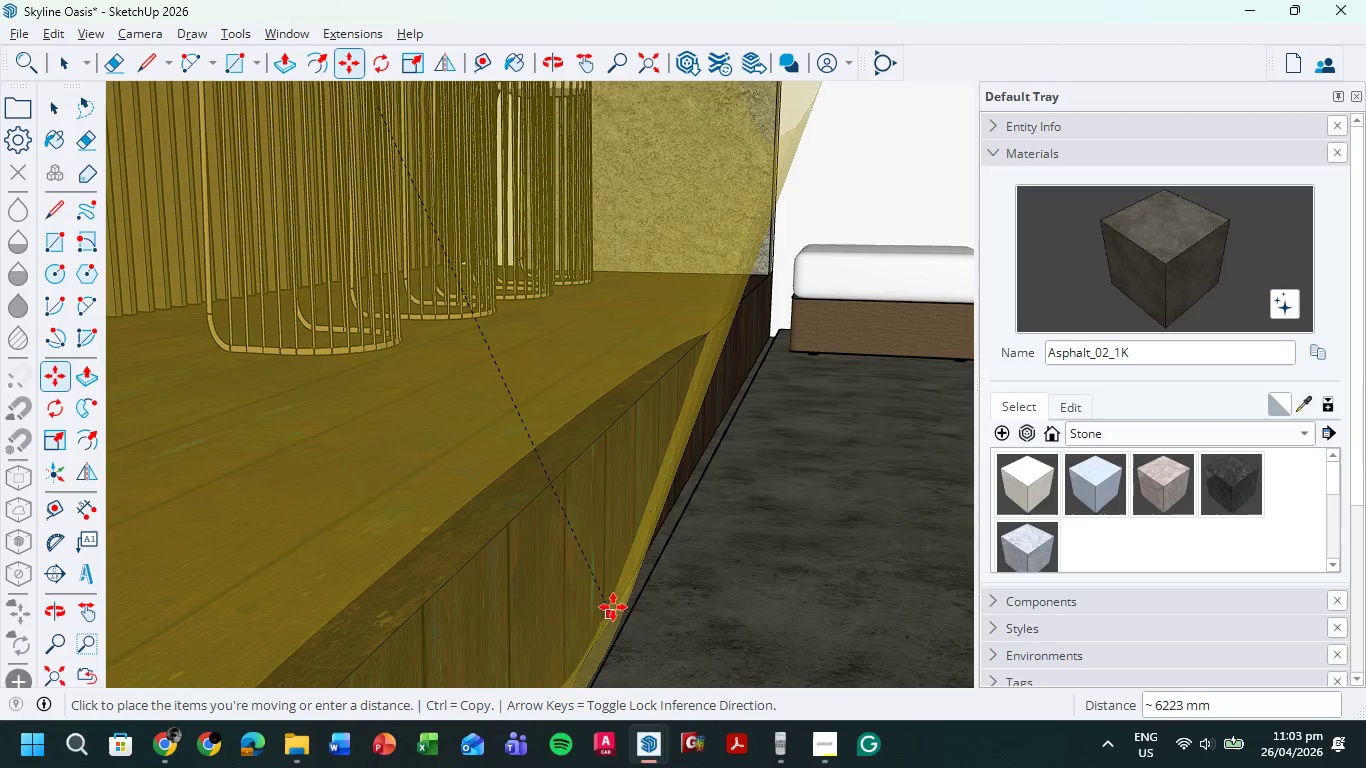 
left_click([614, 606])
 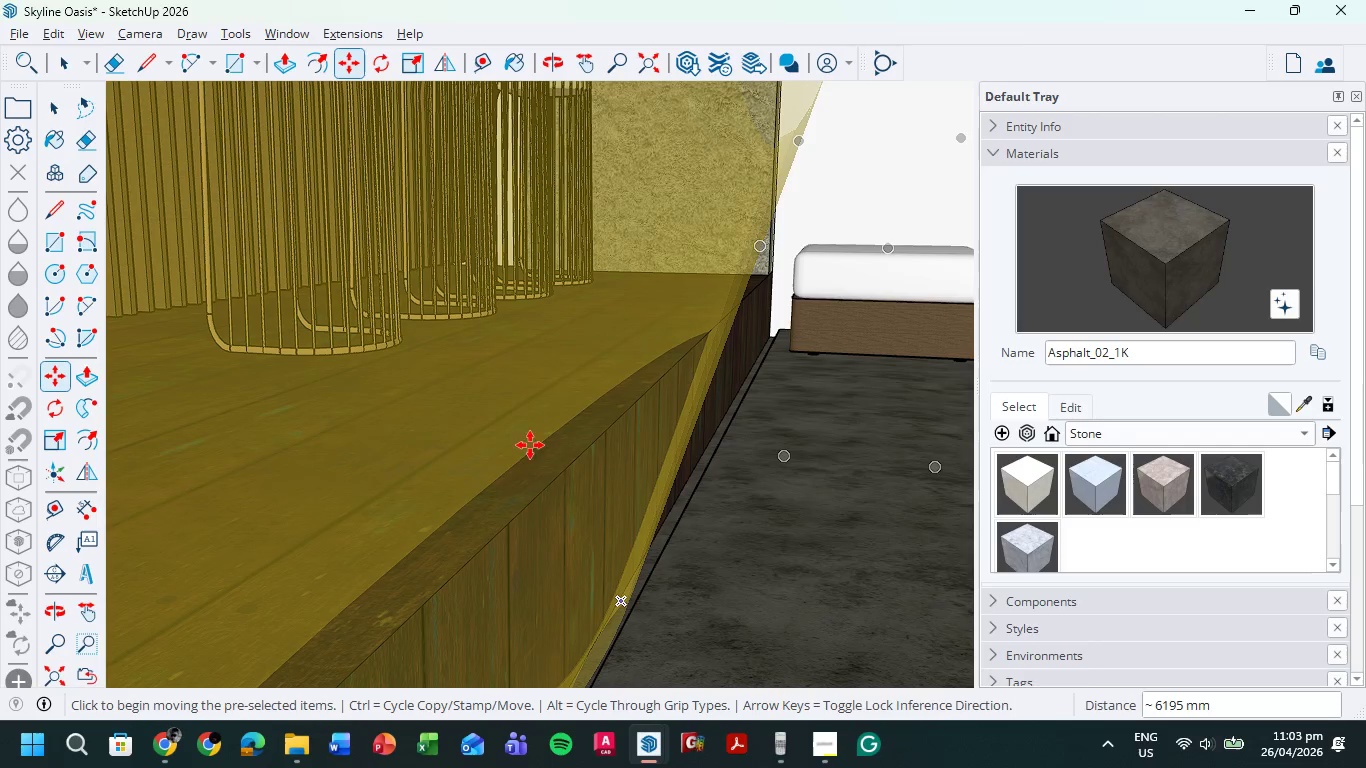 
scroll: coordinate [390, 476], scroll_direction: down, amount: 16.0
 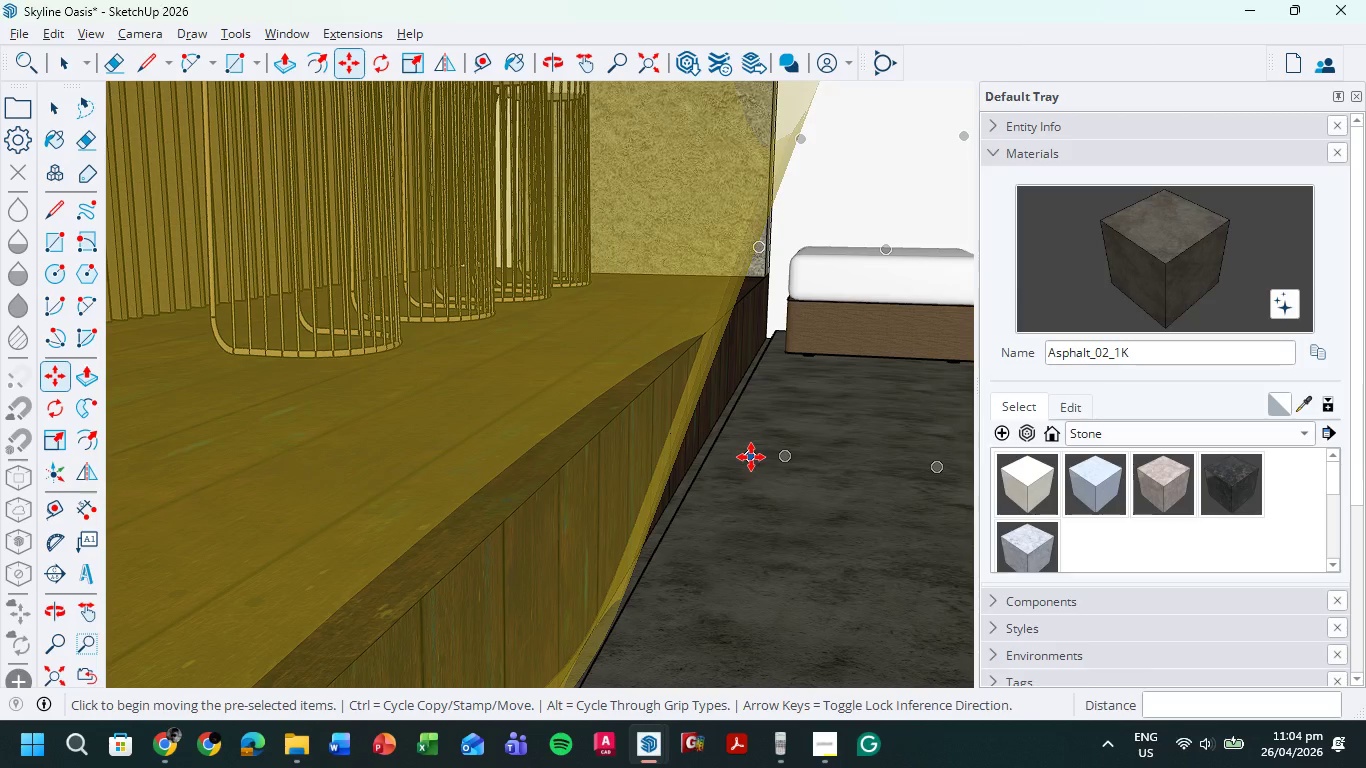 
wait(76.92)
 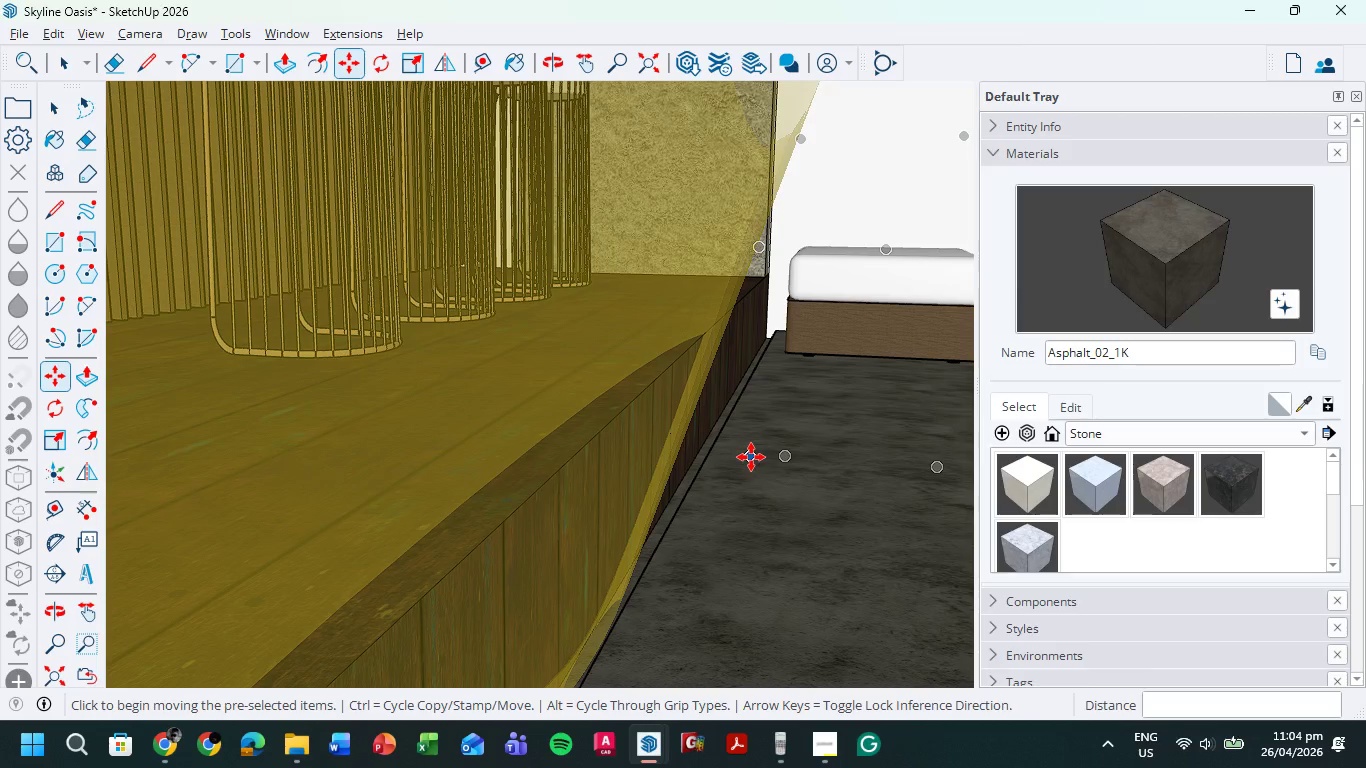 
scroll: coordinate [784, 508], scroll_direction: down, amount: 20.0
 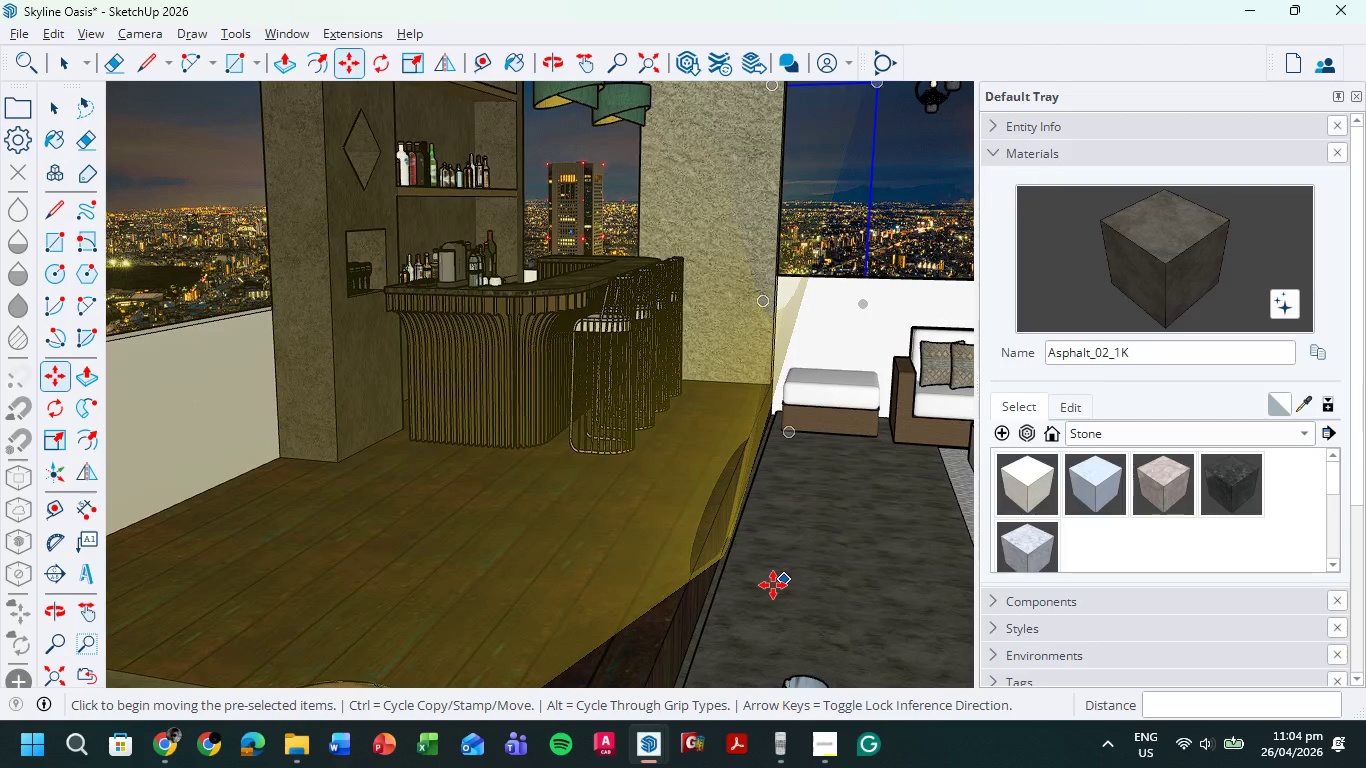 
scroll: coordinate [714, 545], scroll_direction: up, amount: 16.0
 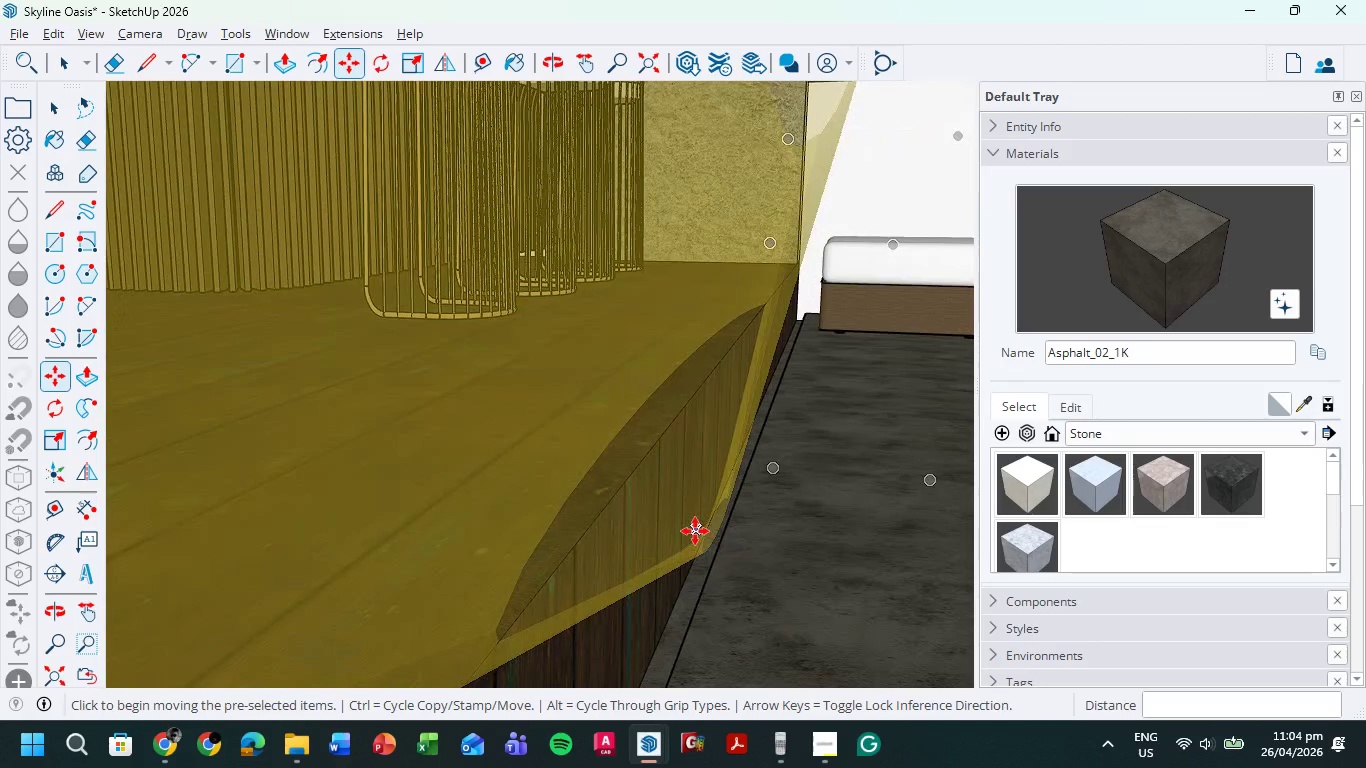 
left_click([695, 531])
 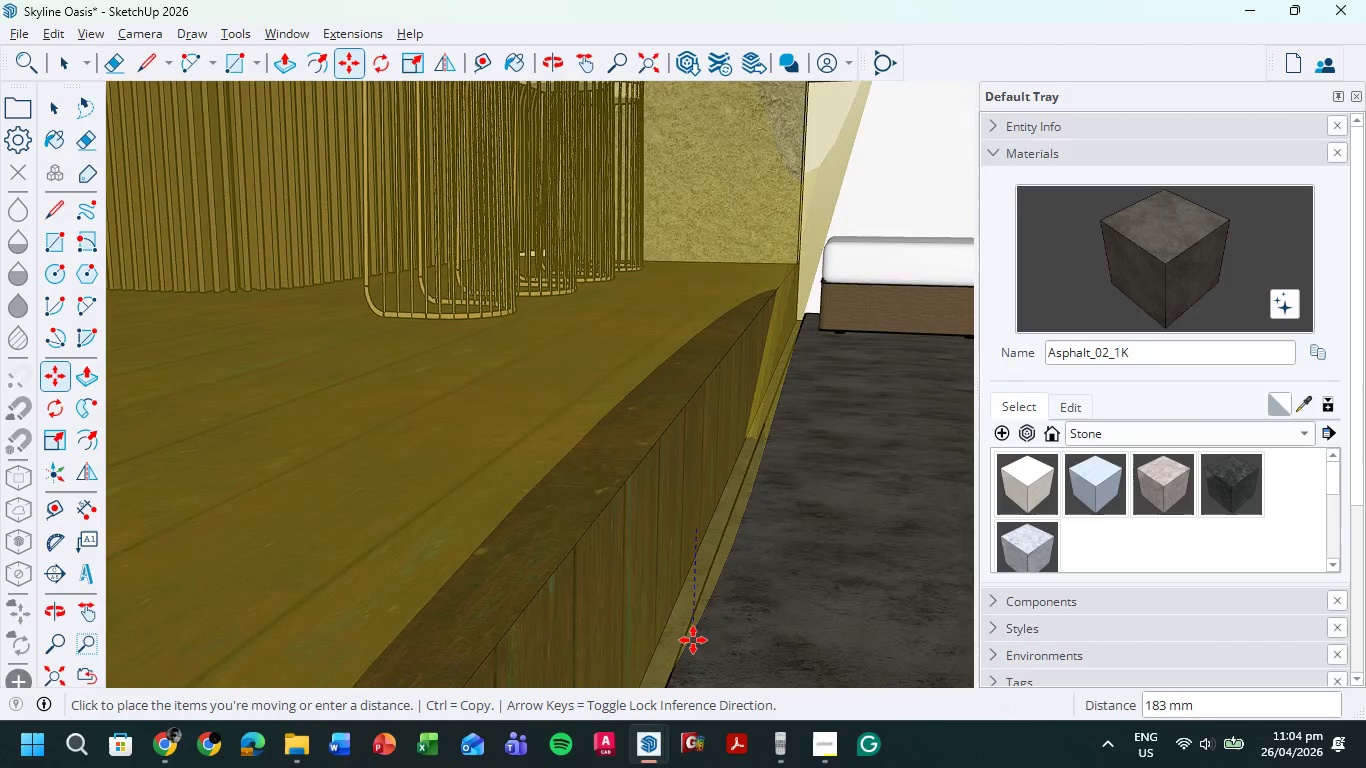 
hold_key(key=ShiftLeft, duration=1.05)
scroll: coordinate [693, 640], scroll_direction: up, amount: 1.0
 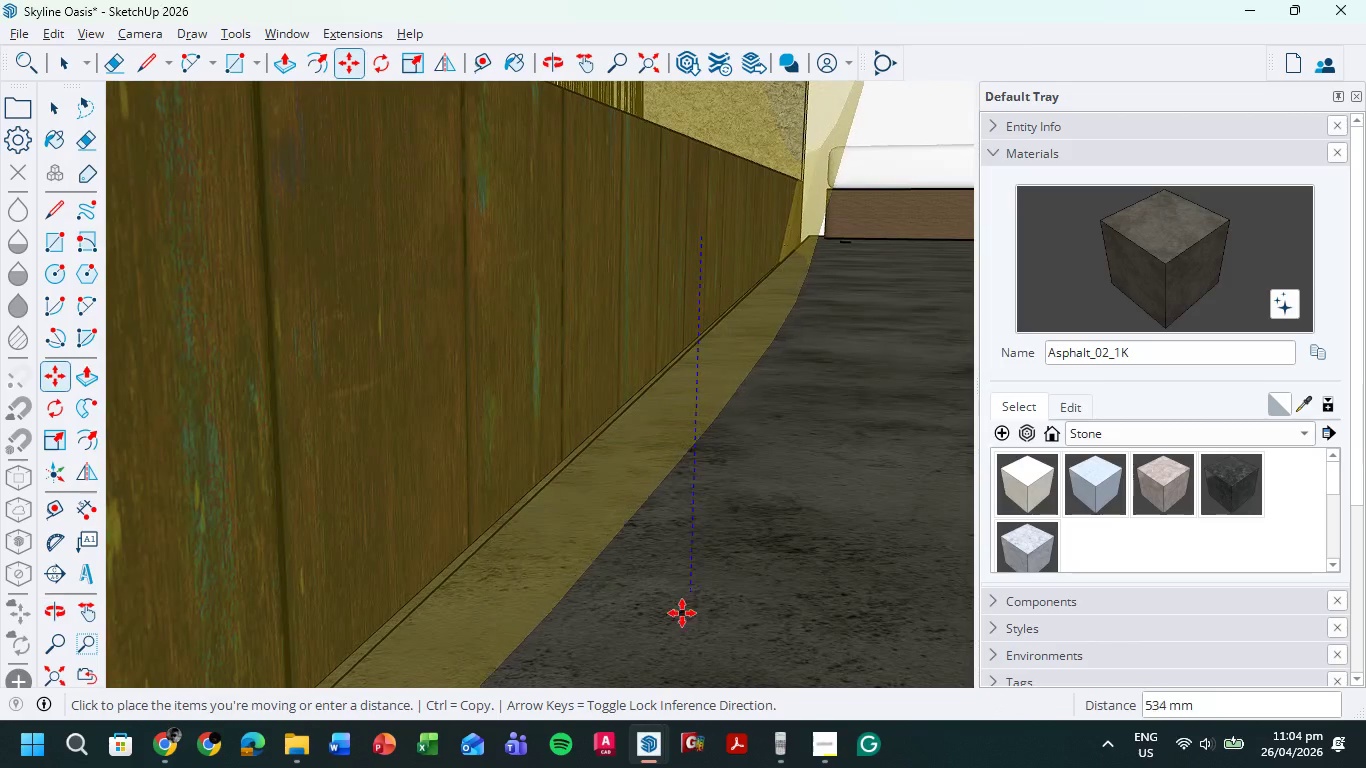 
hold_key(key=ShiftLeft, duration=0.84)
 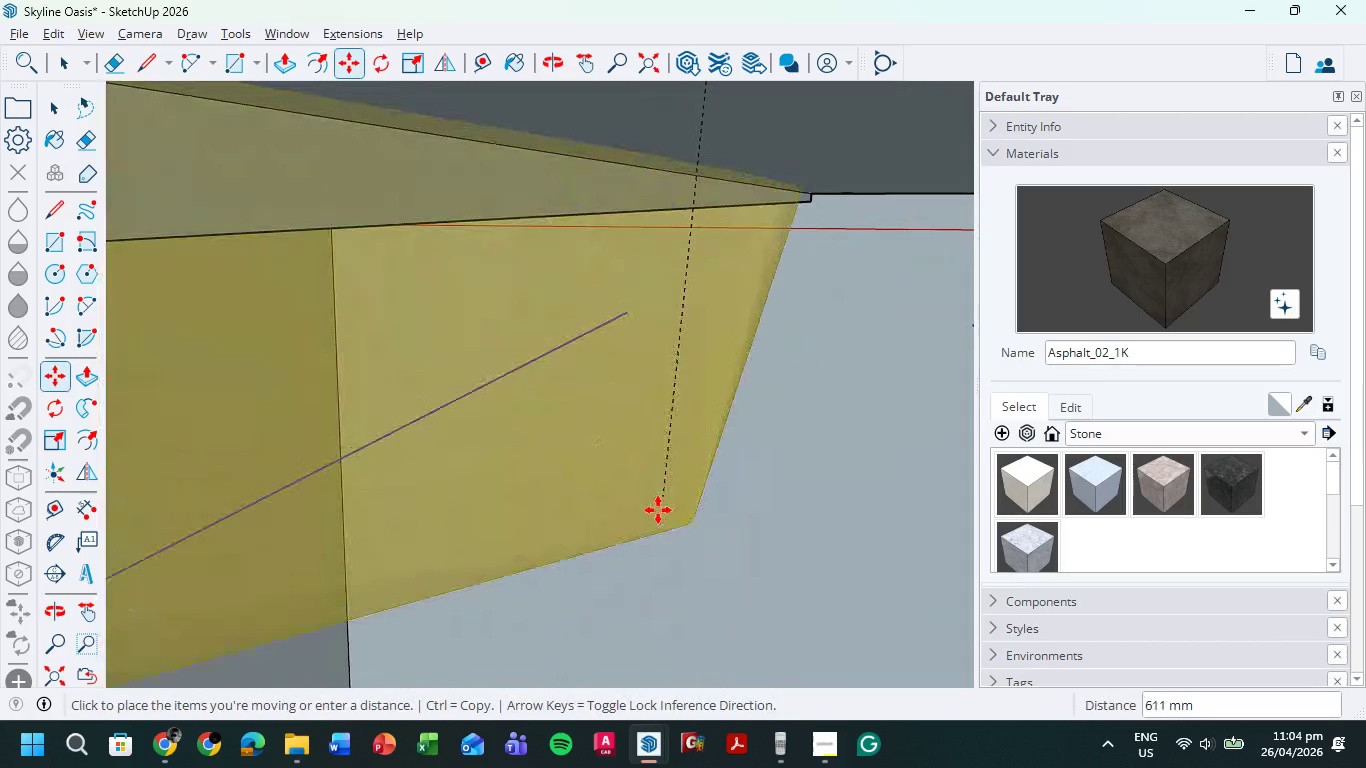 
left_click([657, 522])
 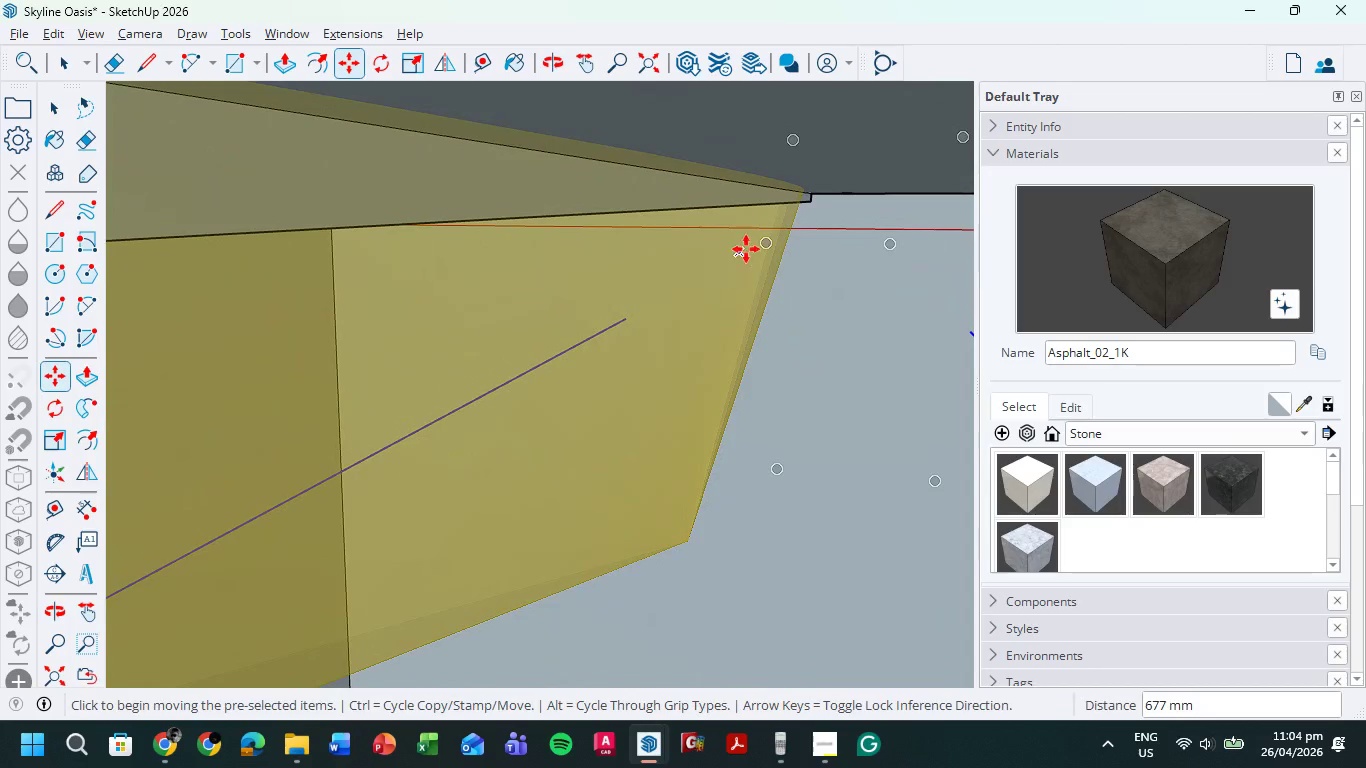 
hold_key(key=ShiftLeft, duration=0.7)
 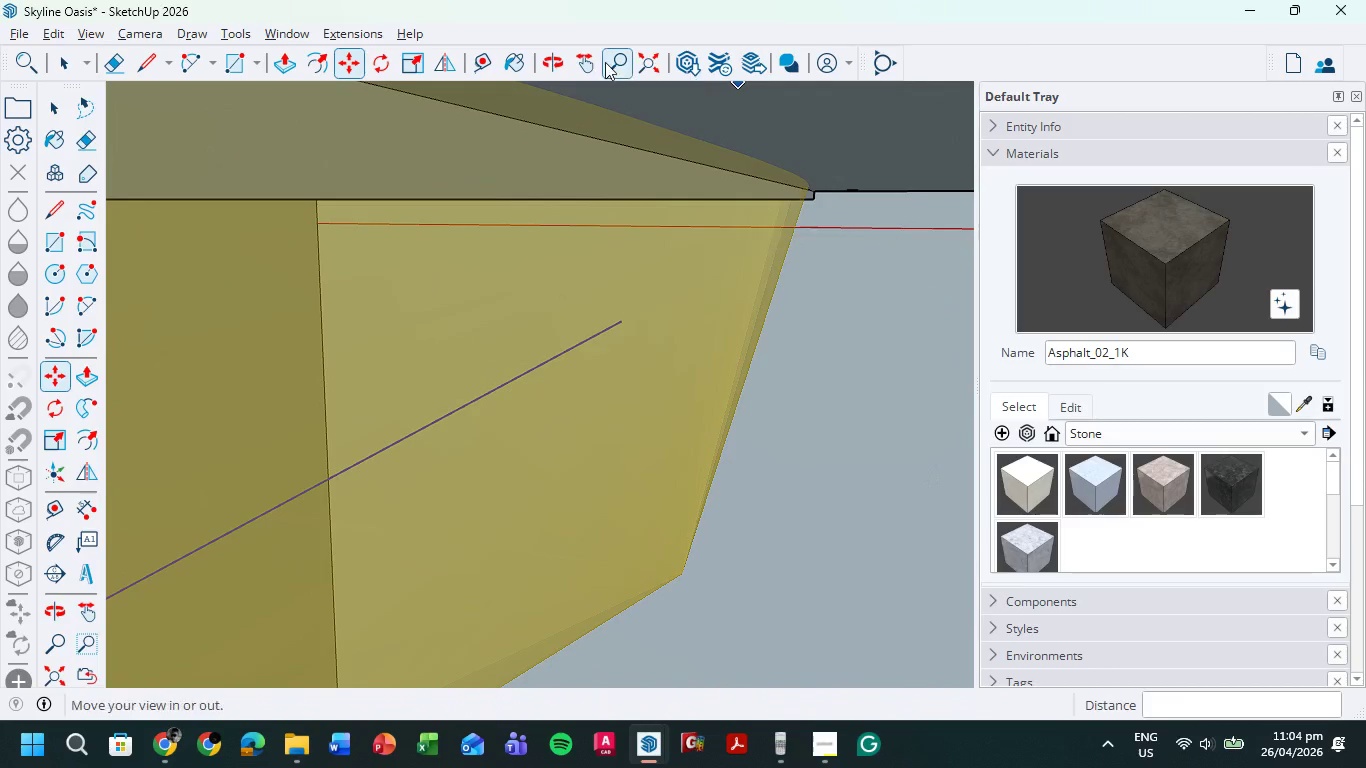 
scroll: coordinate [766, 200], scroll_direction: up, amount: 11.0
 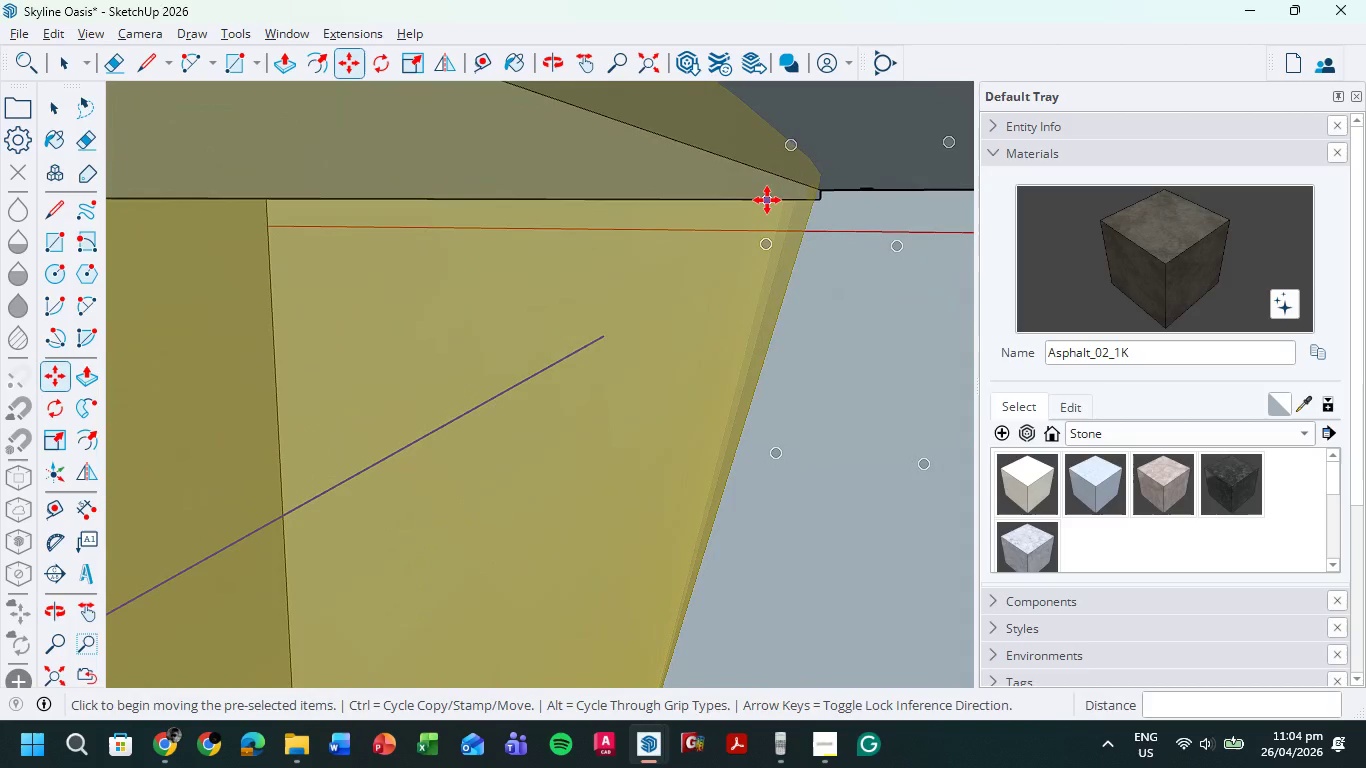 
scroll: coordinate [767, 200], scroll_direction: down, amount: 7.0
 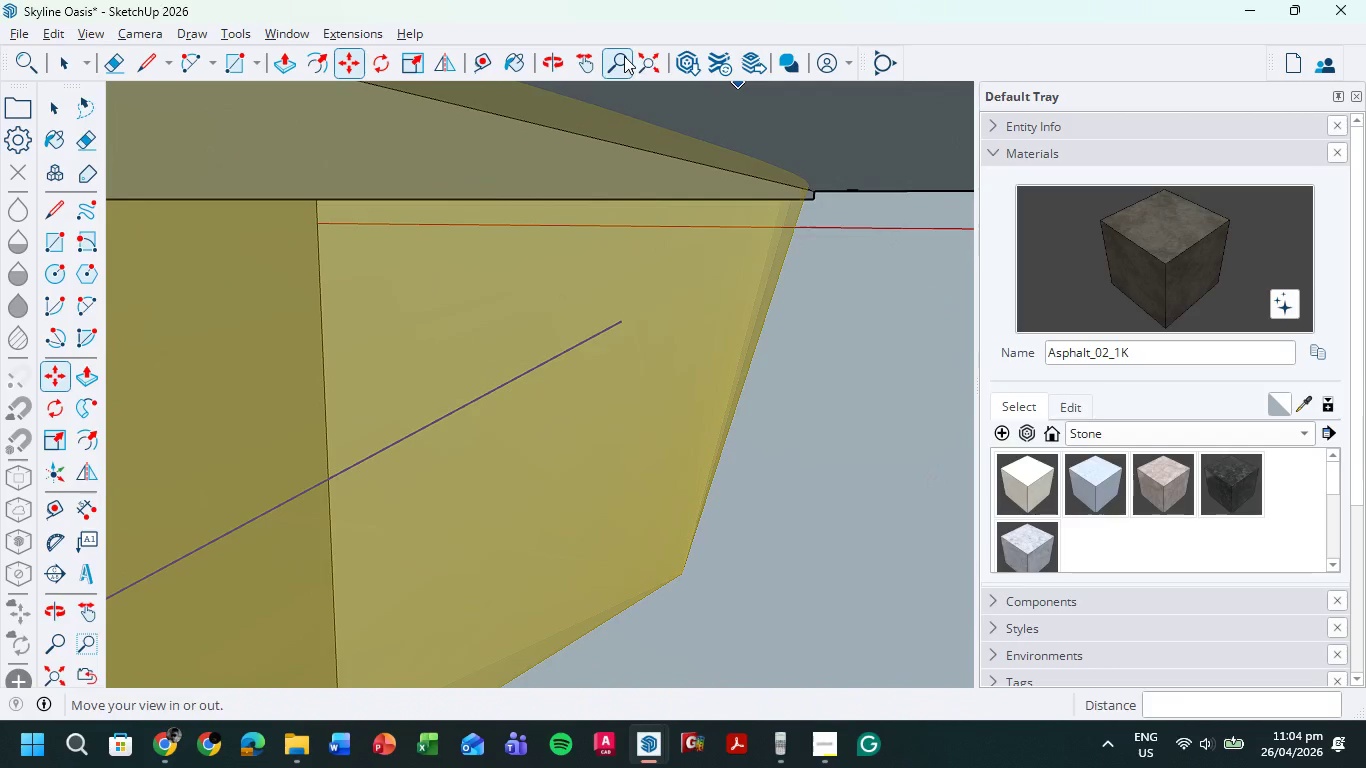 
left_click([640, 55])
 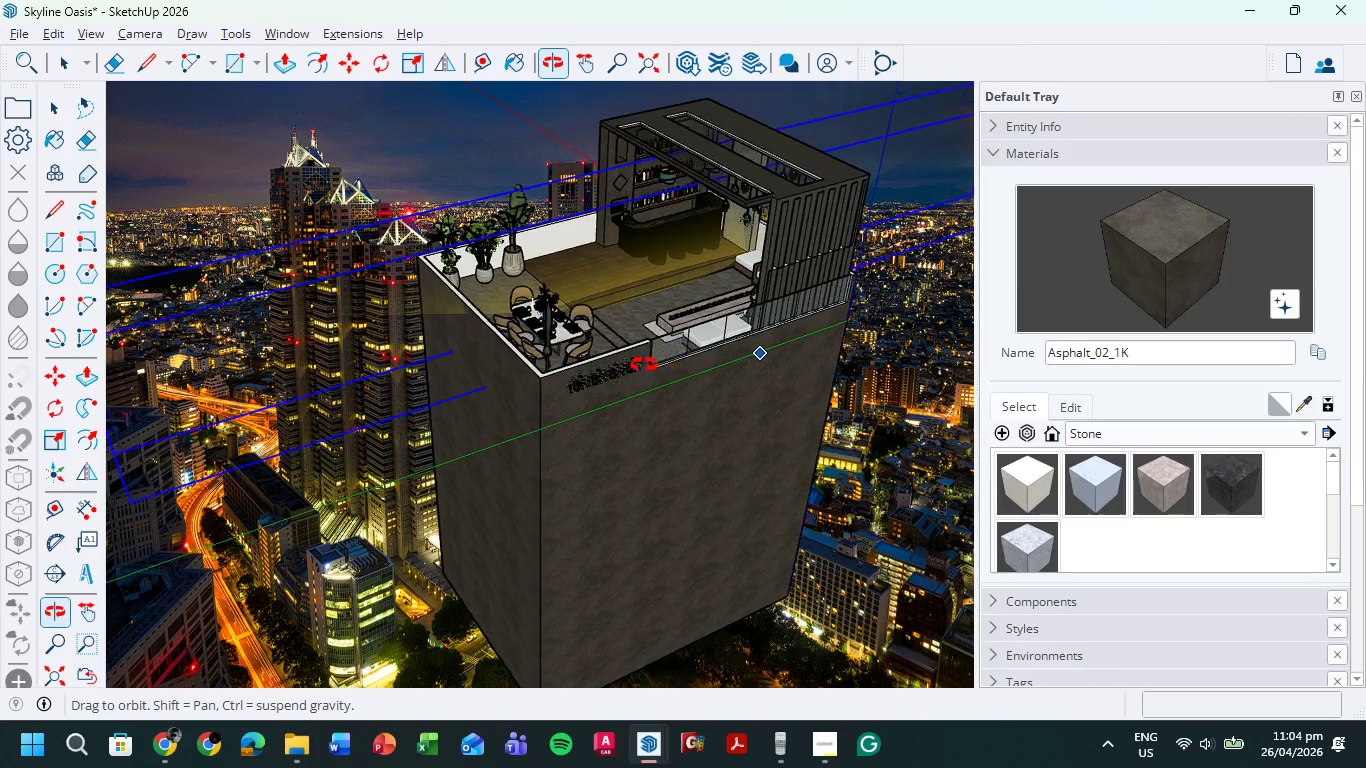 
scroll: coordinate [707, 233], scroll_direction: up, amount: 26.0
 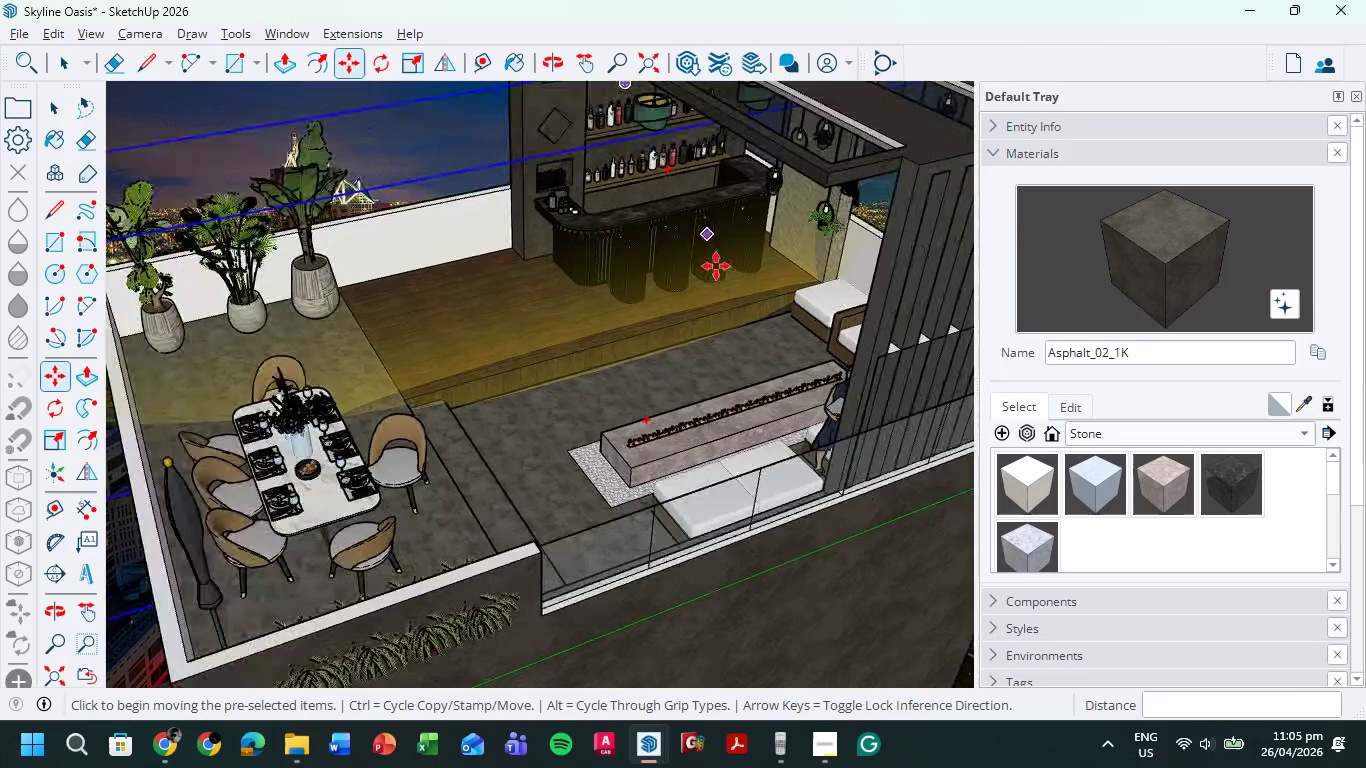 
scroll: coordinate [752, 266], scroll_direction: down, amount: 24.0
 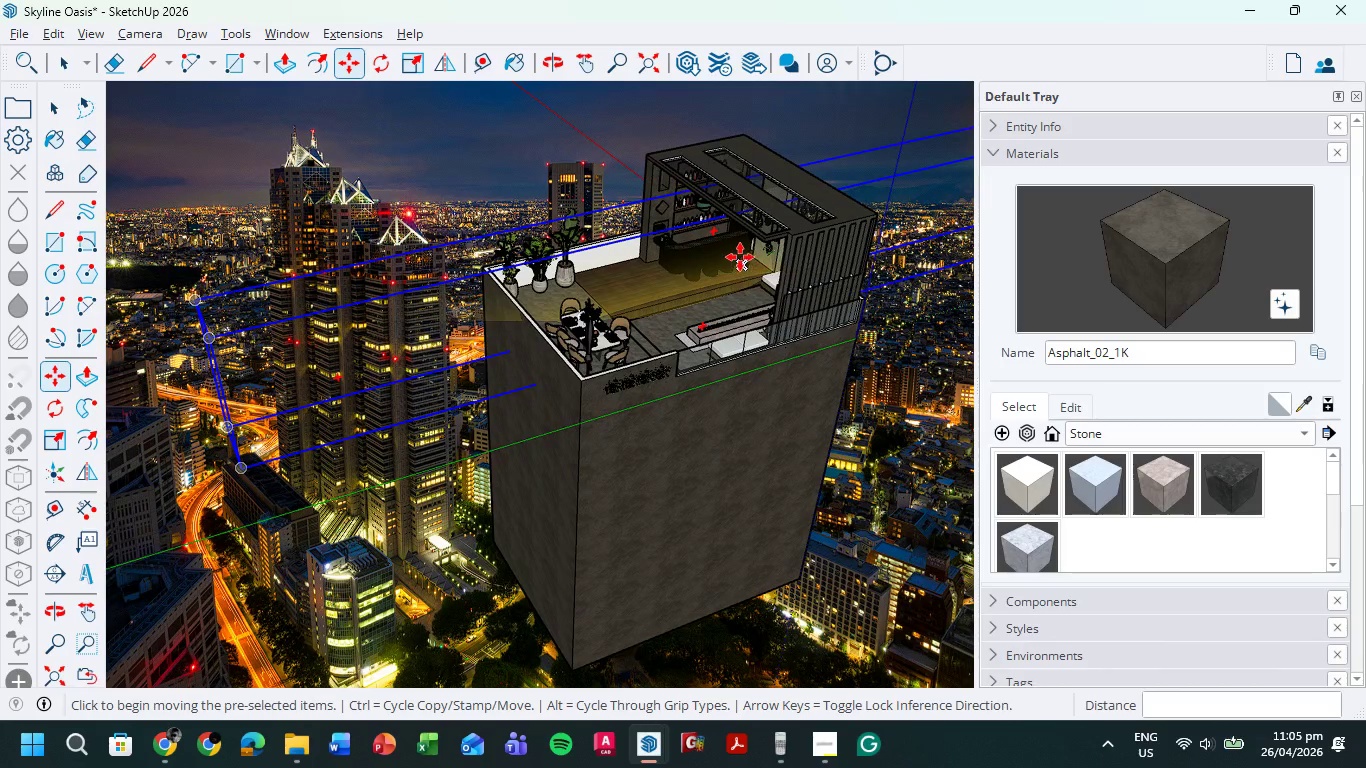 
scroll: coordinate [752, 251], scroll_direction: up, amount: 1.0
 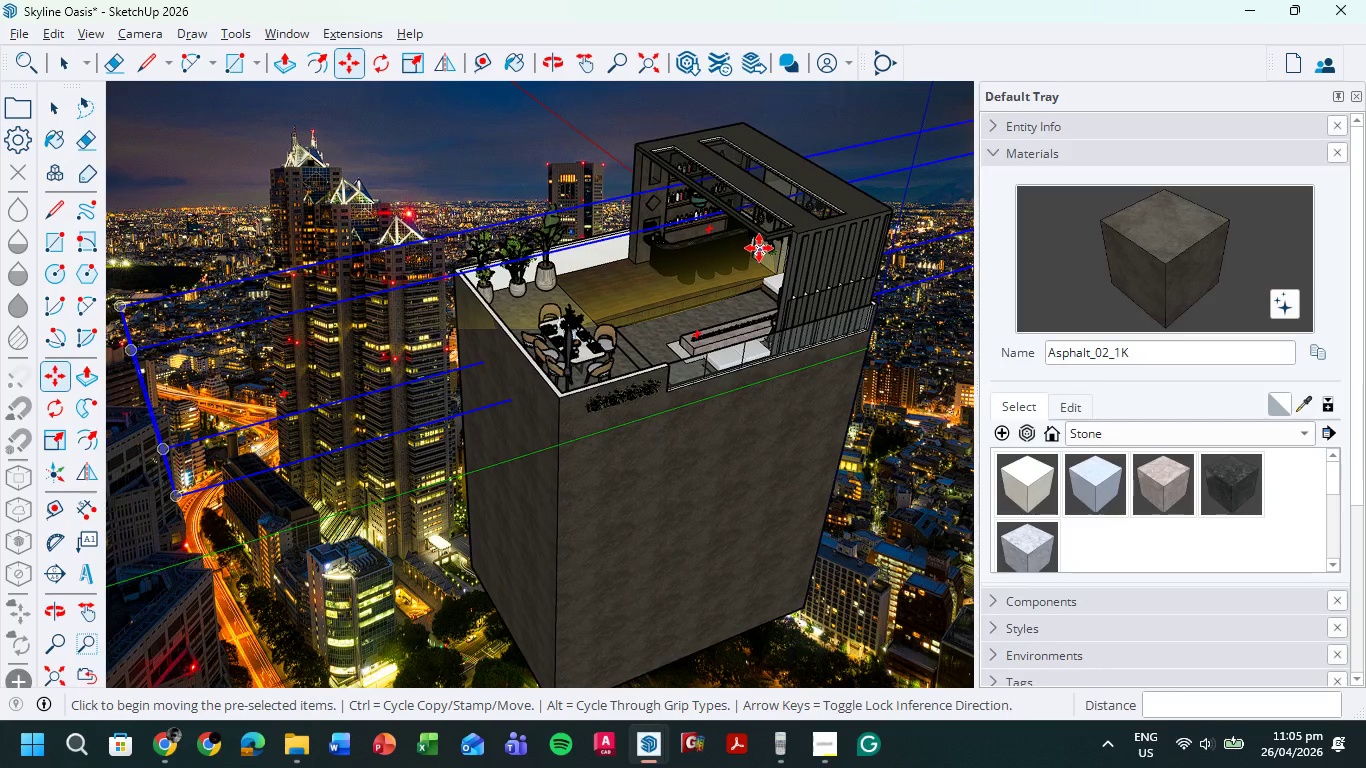 
mouse_move([783, 242])
 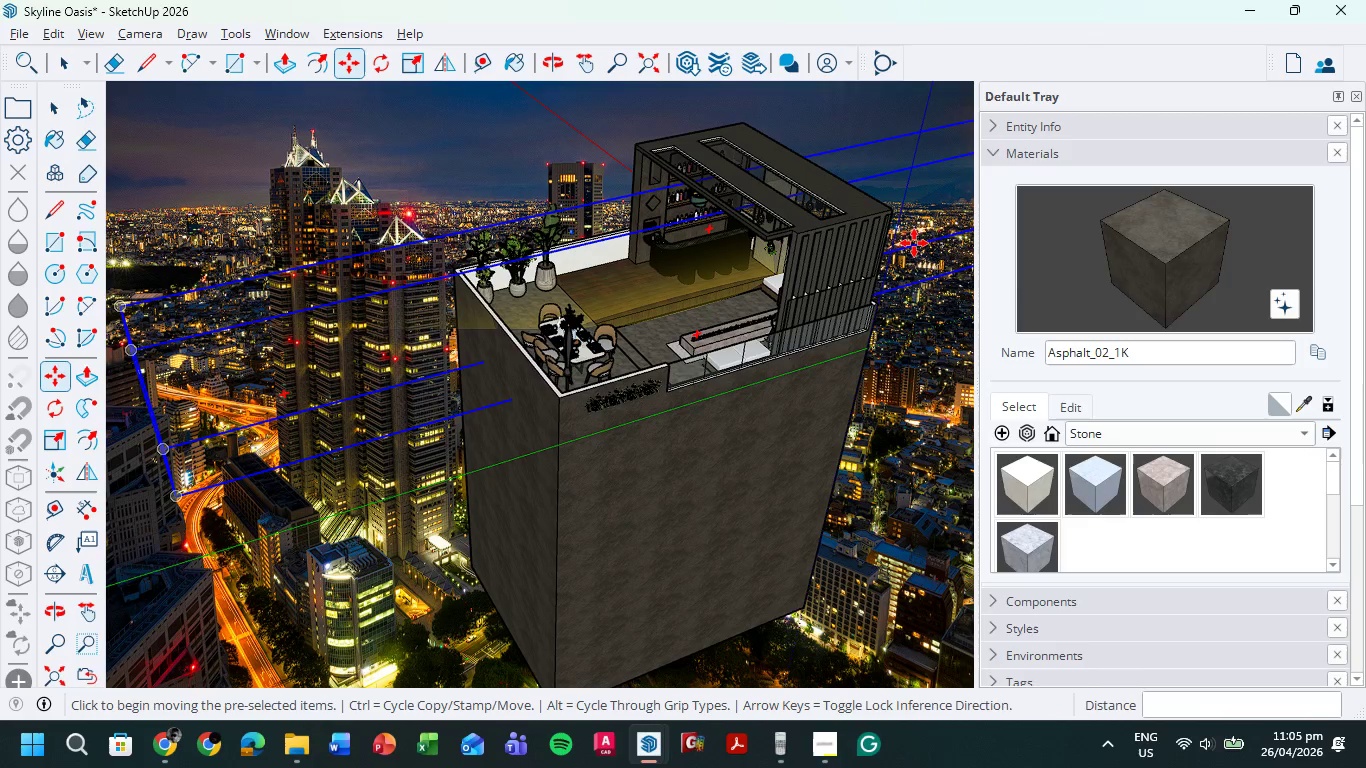 
wait(13.69)
 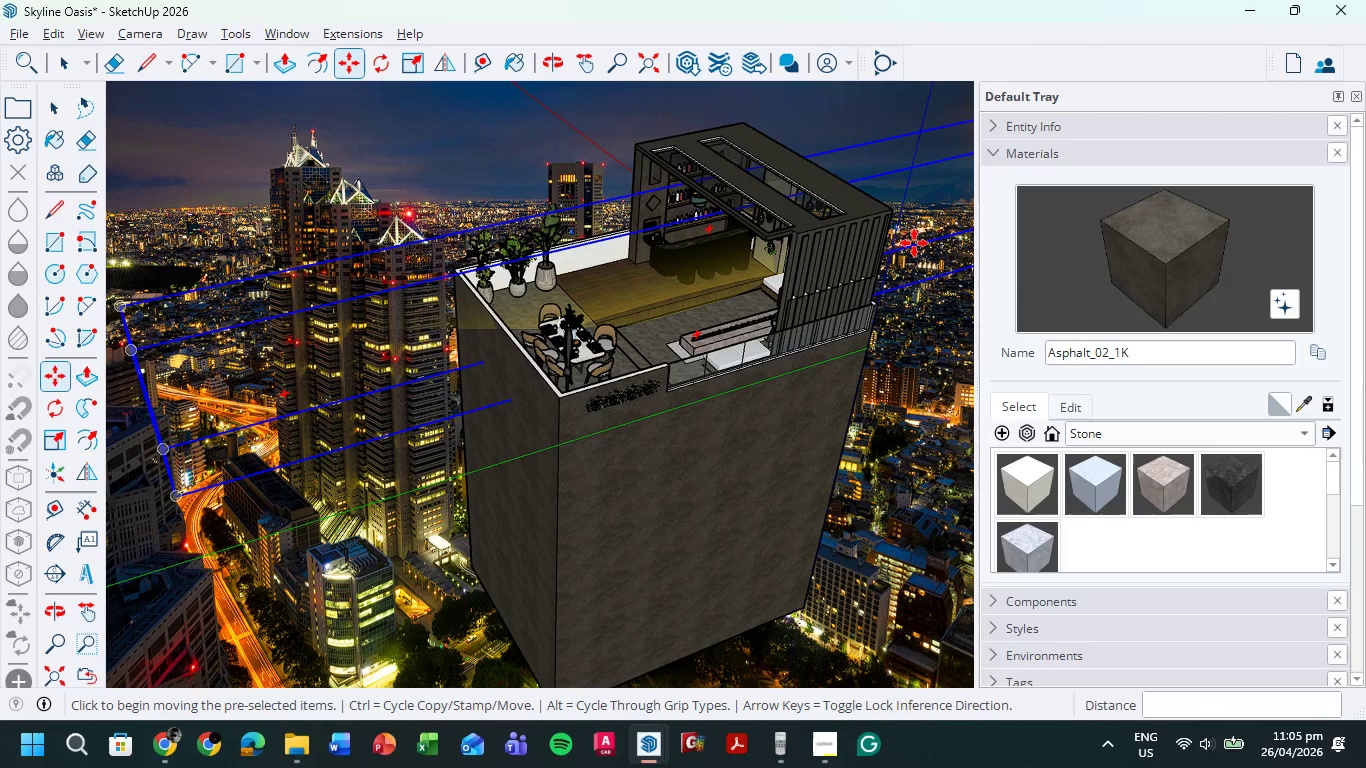 
key(S)
 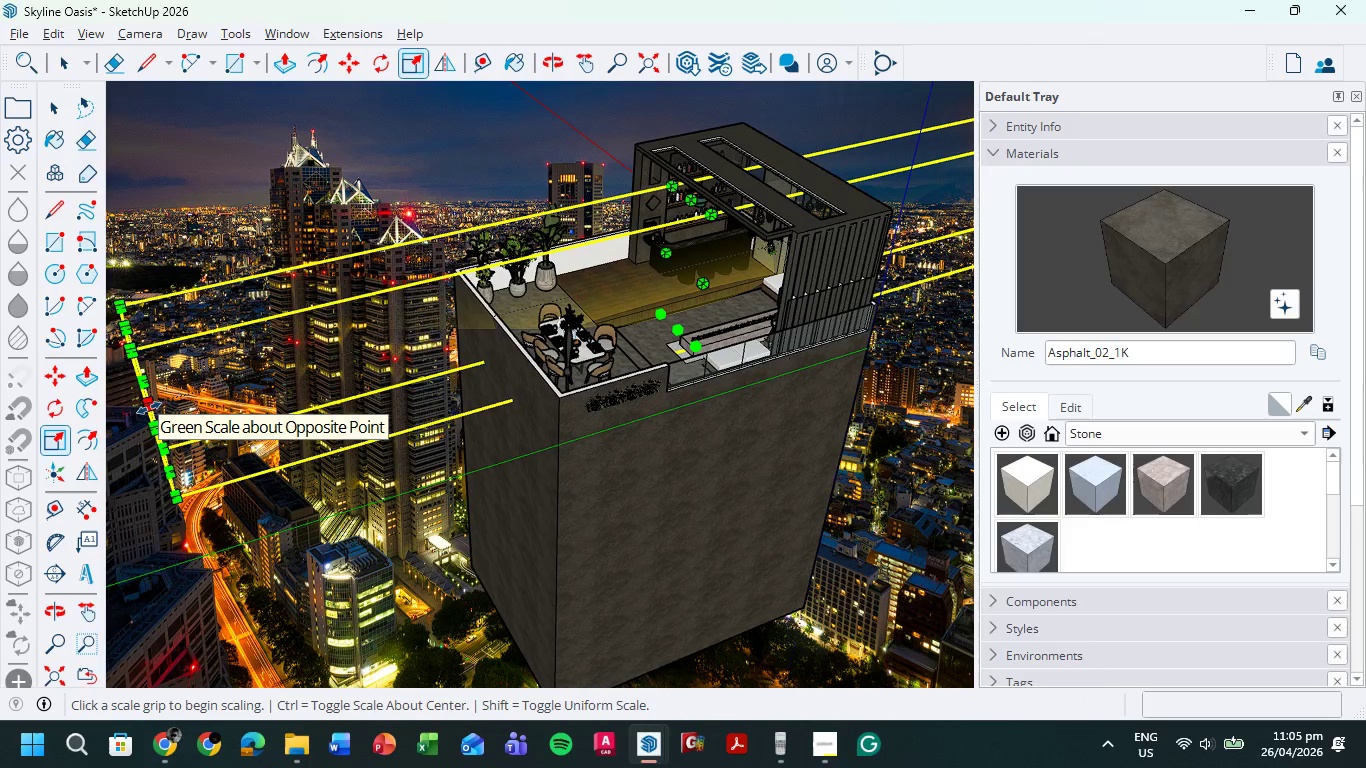 
left_click([149, 408])
 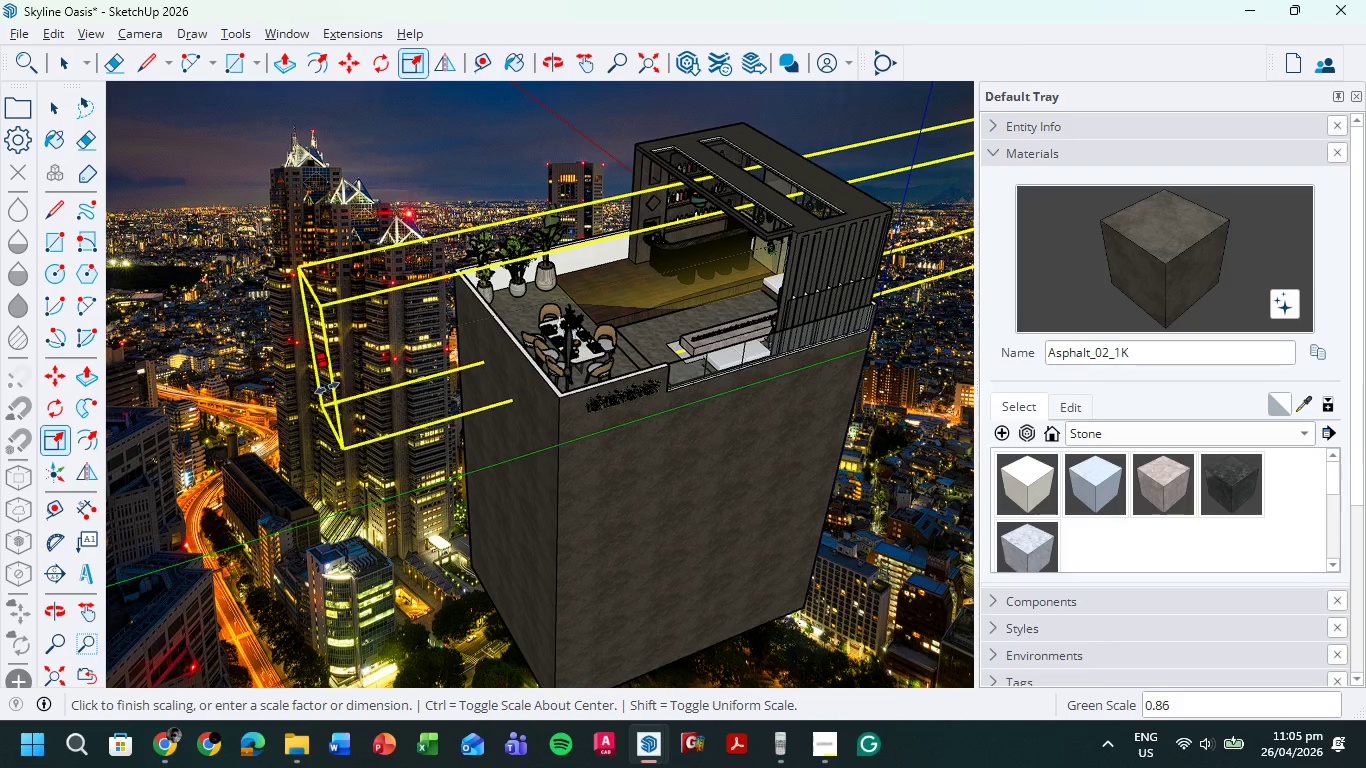 
left_click([301, 383])
 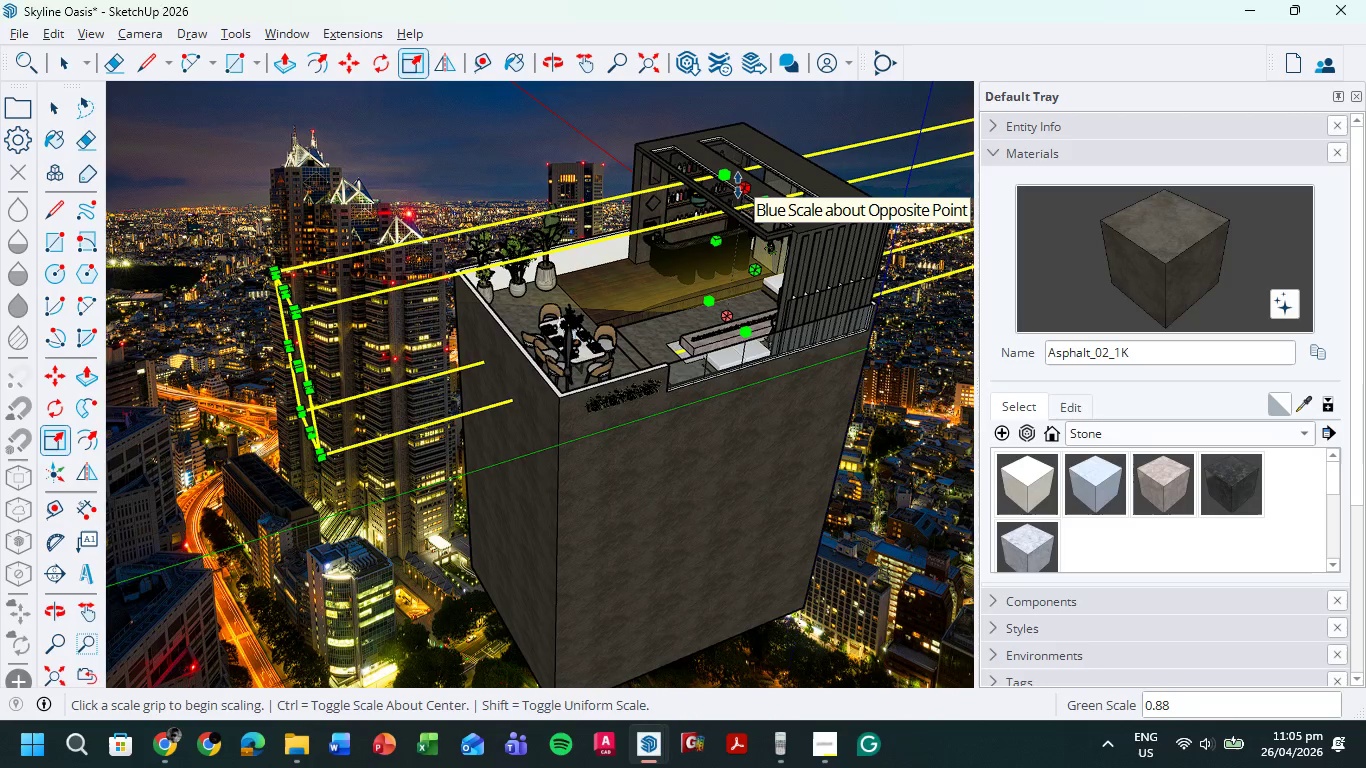 
left_click([738, 185])
 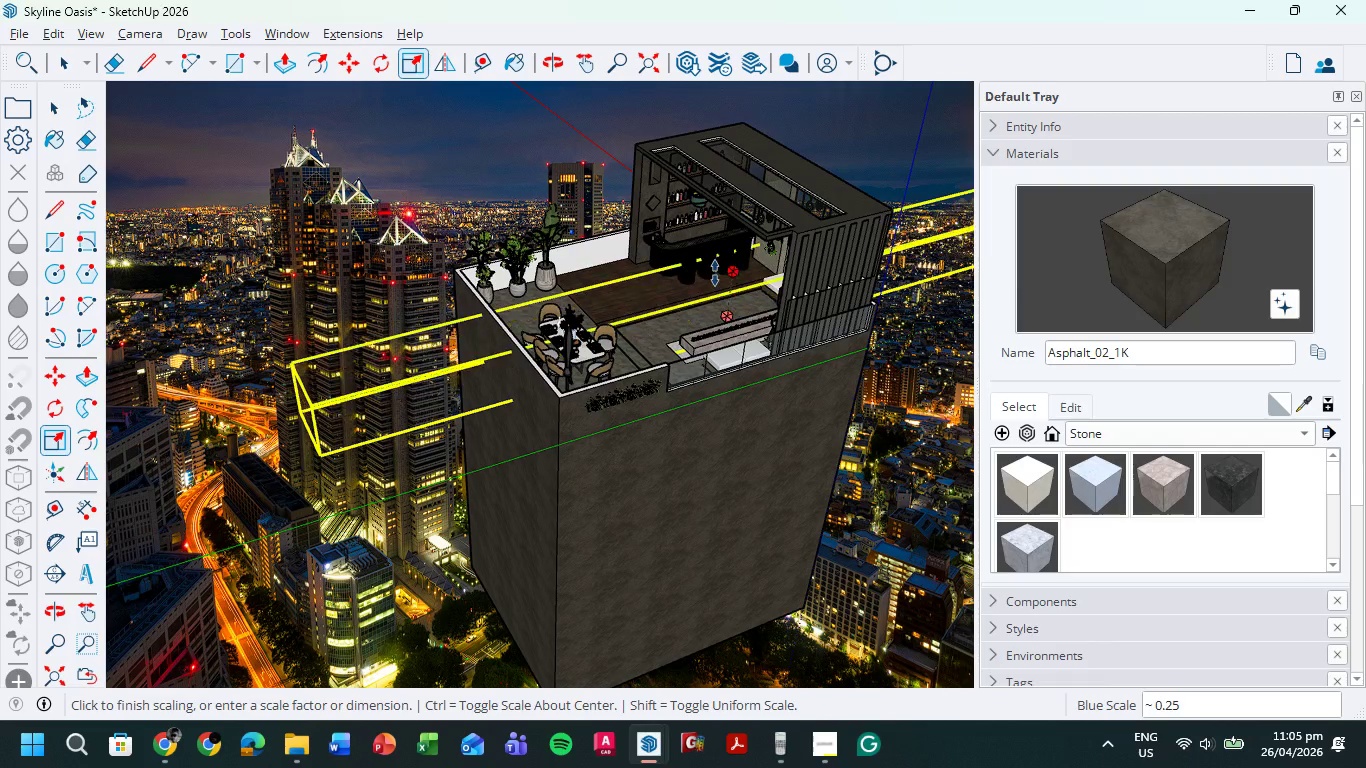 
scroll: coordinate [710, 265], scroll_direction: up, amount: 31.0
 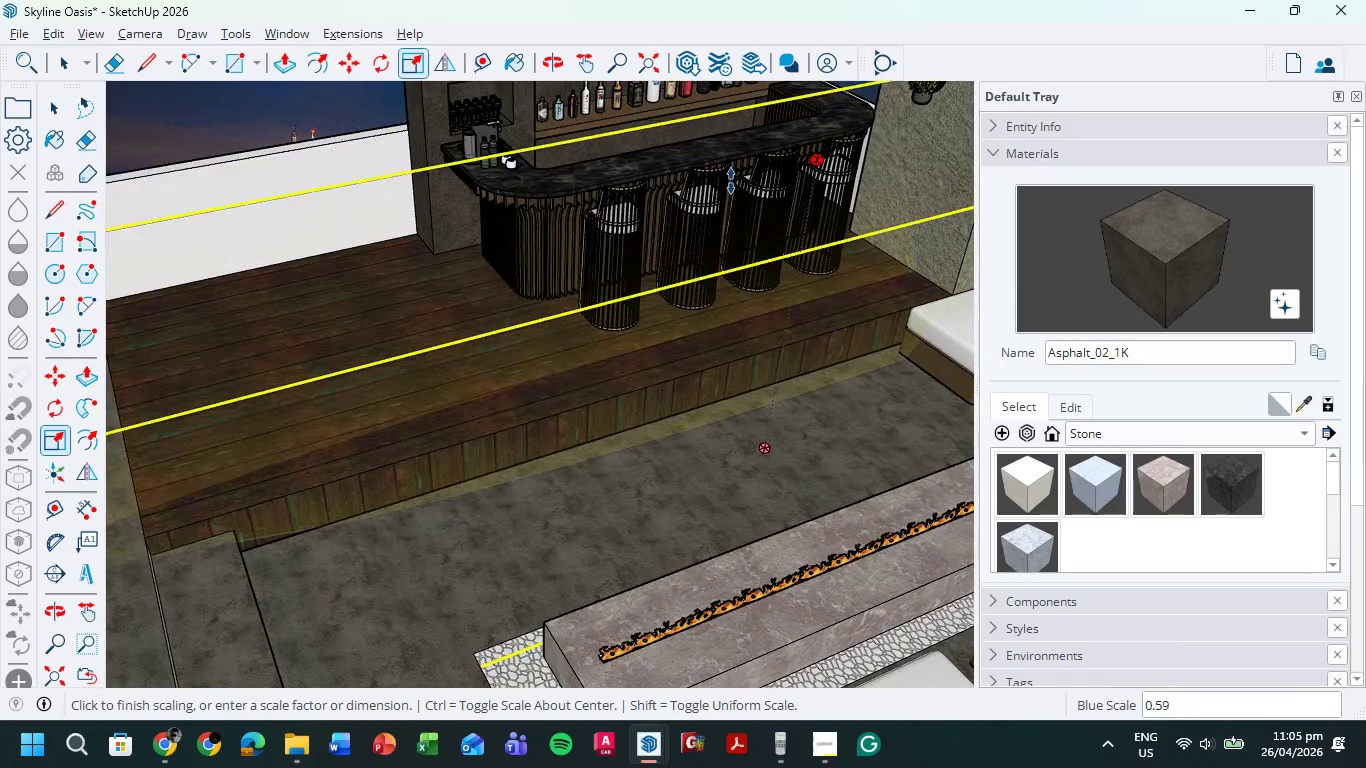 
left_click([731, 181])
 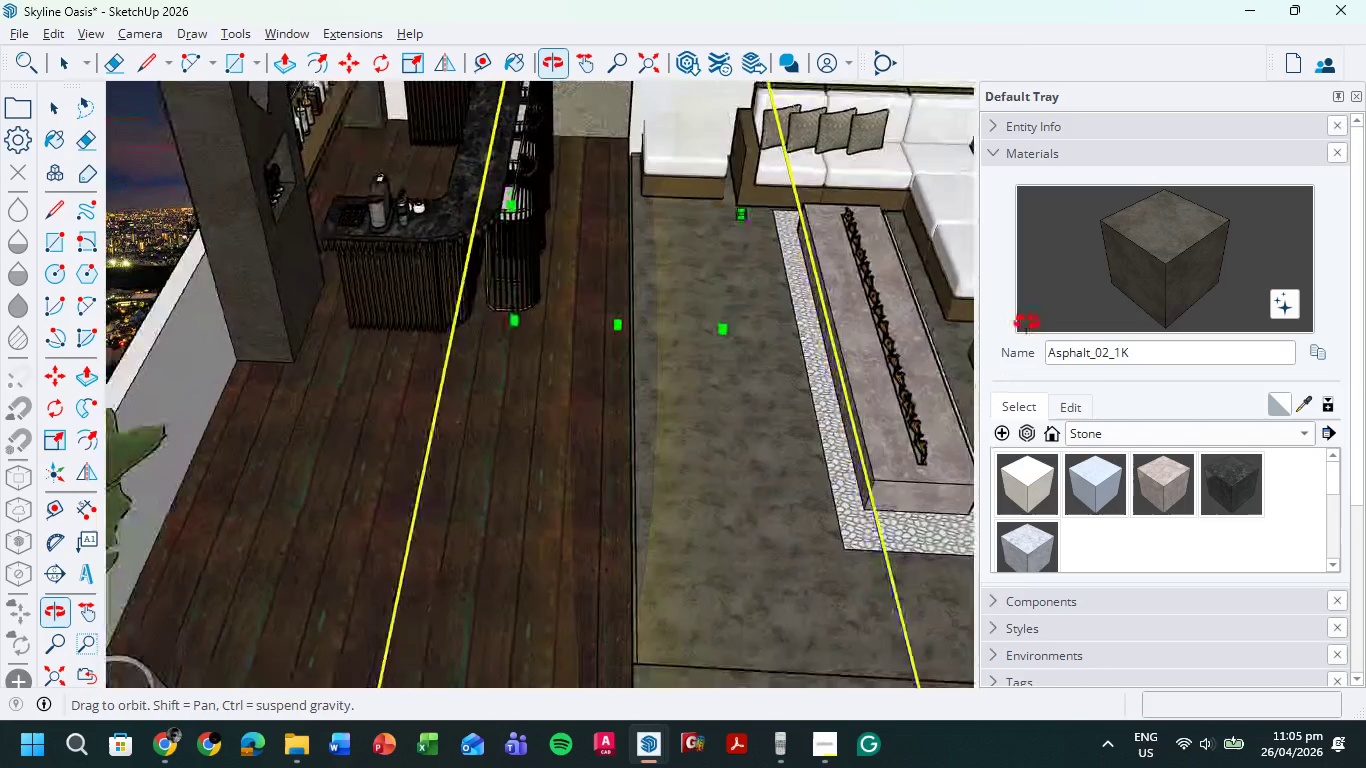 
wait(5.64)
 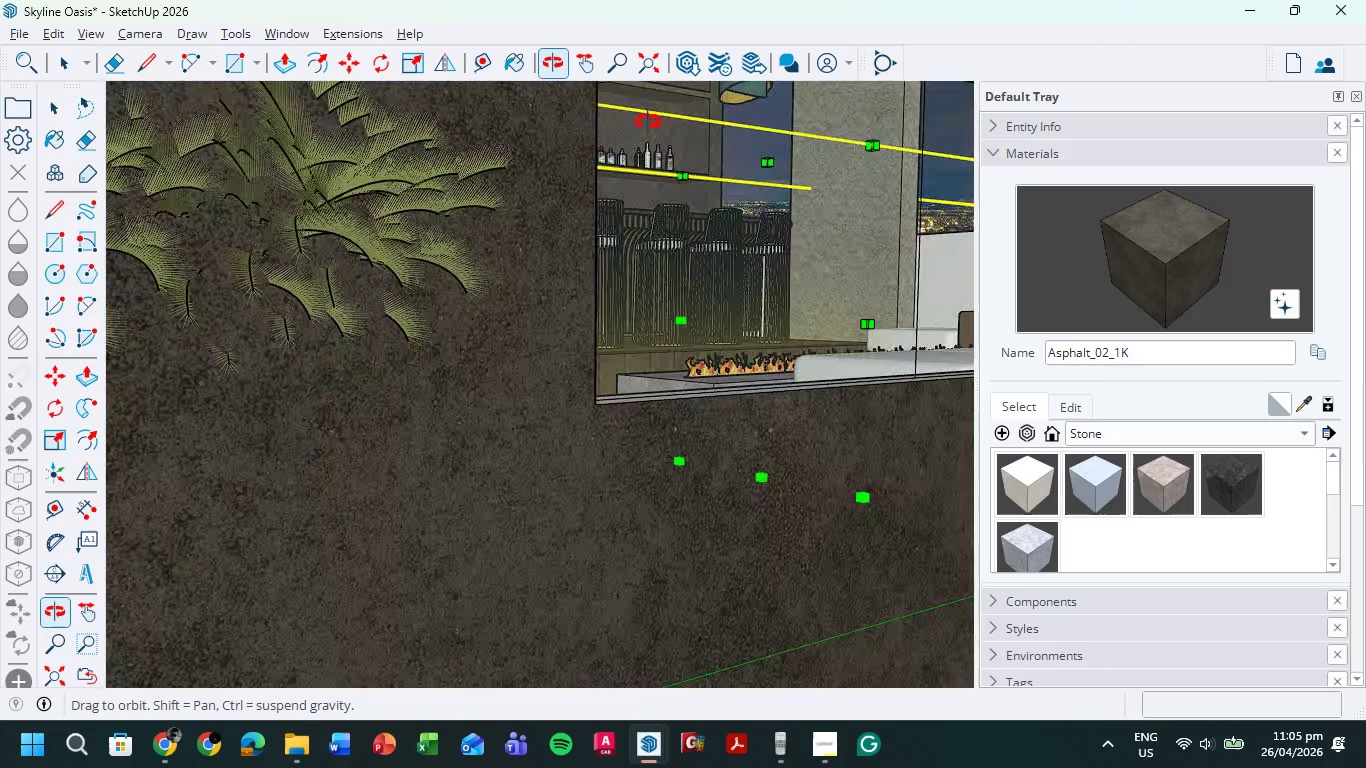 
scroll: coordinate [722, 273], scroll_direction: down, amount: 4.0
 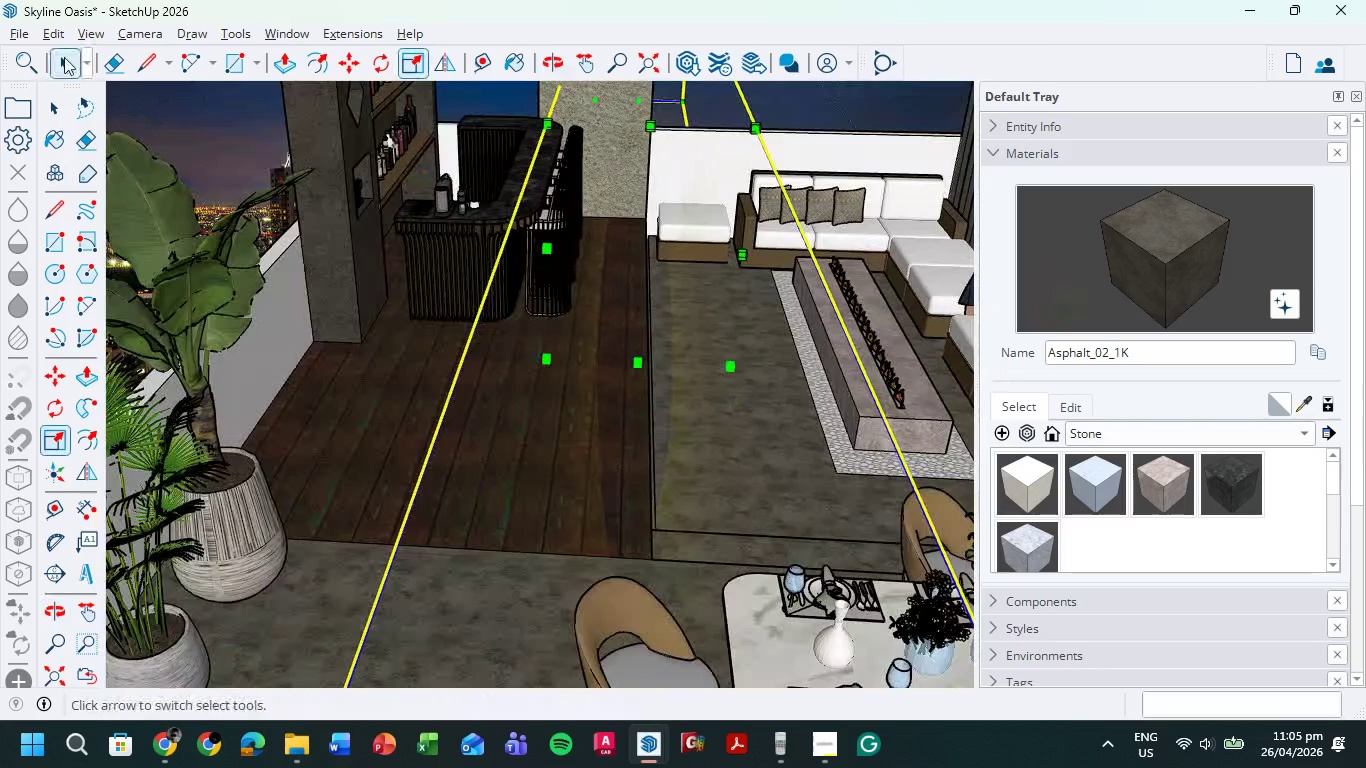 
left_click([64, 57])
 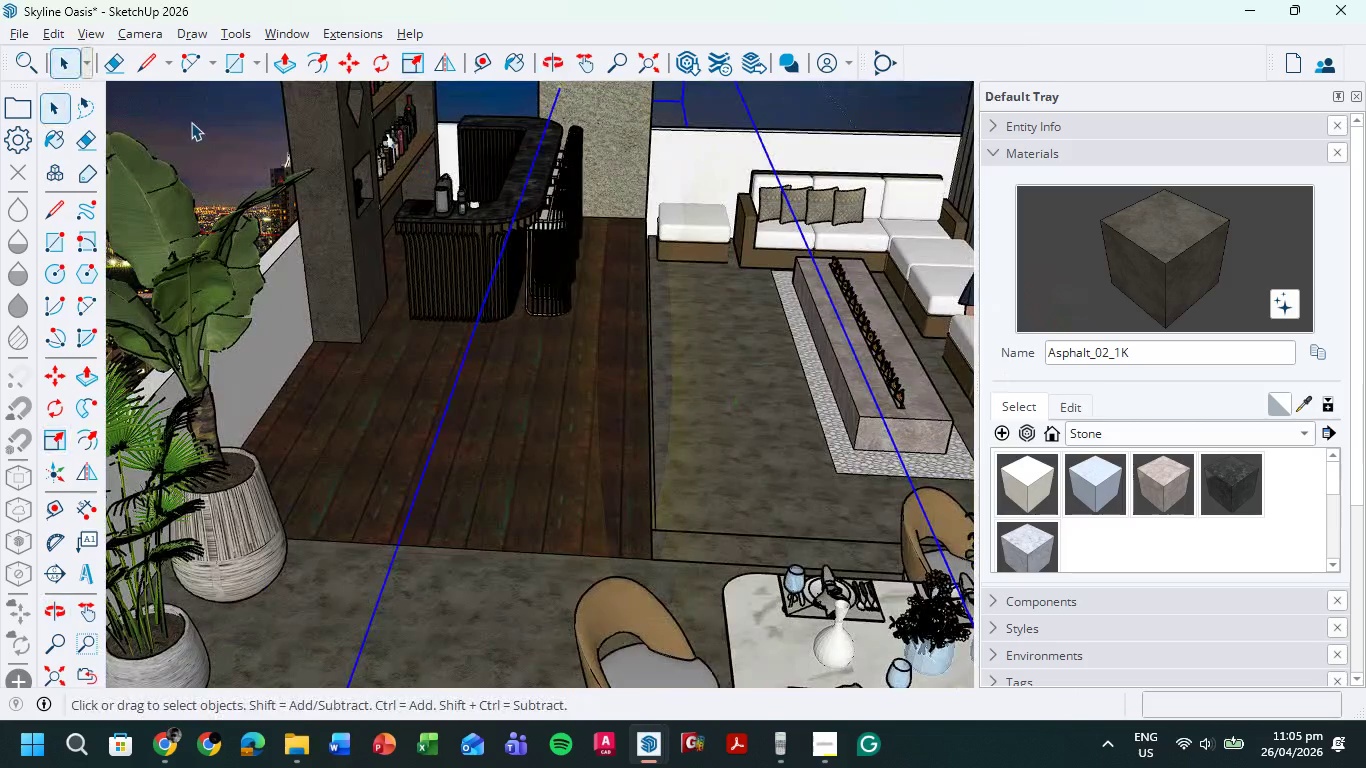 
left_click([191, 122])
 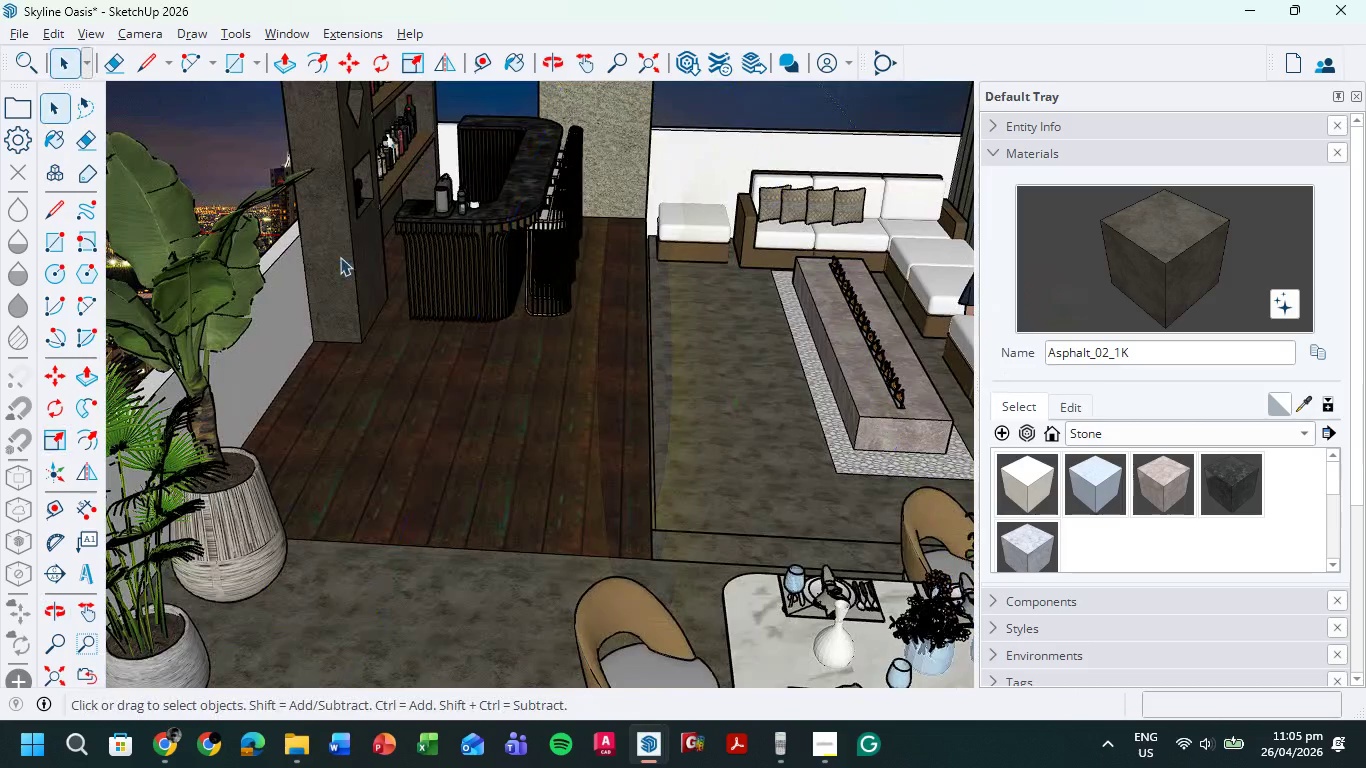 
scroll: coordinate [478, 298], scroll_direction: down, amount: 4.0
 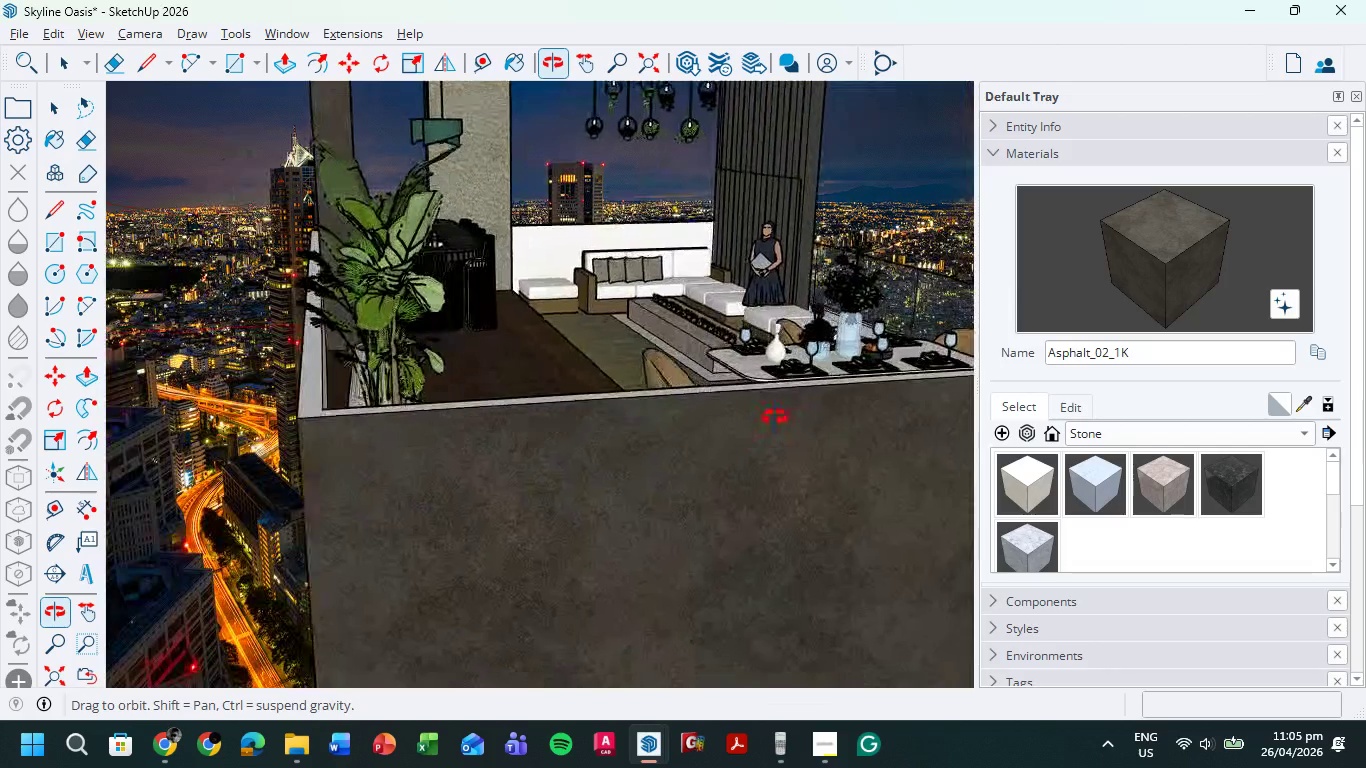 
wait(9.62)
 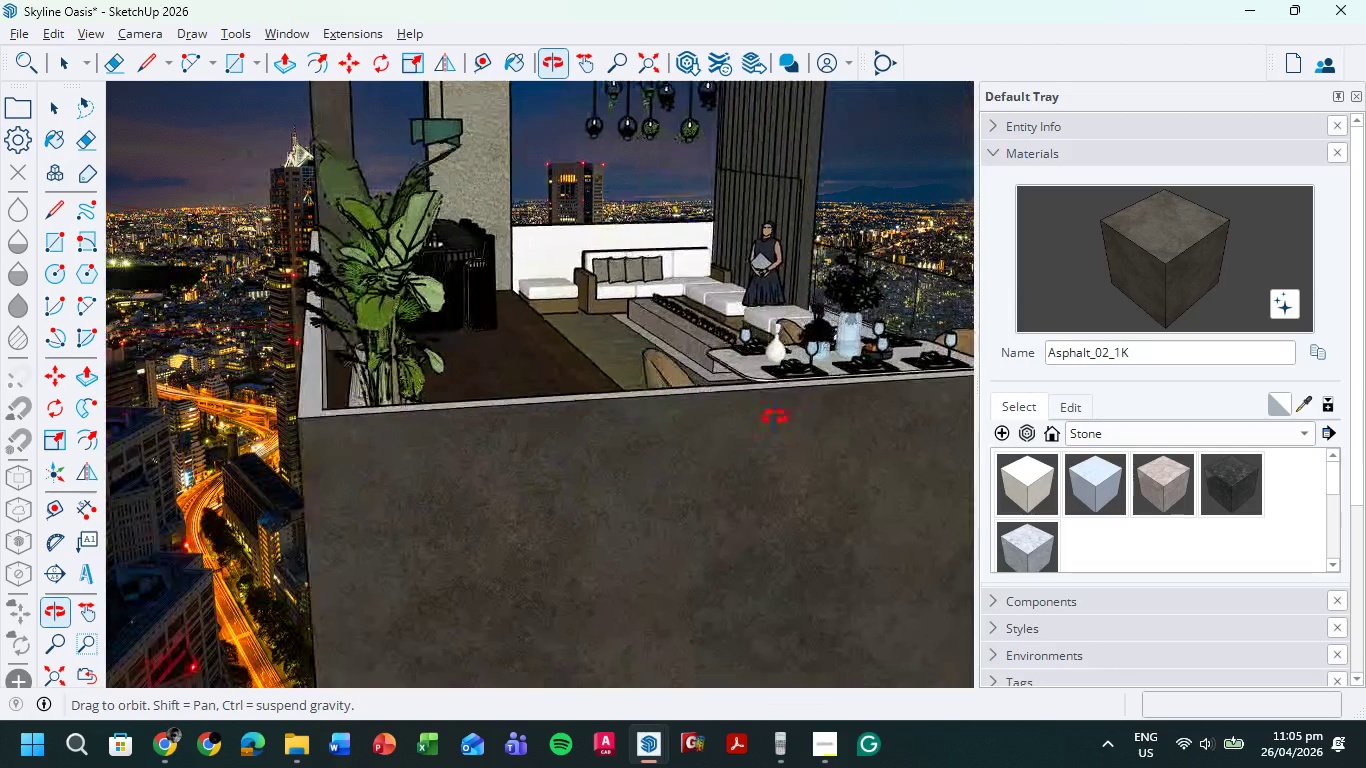 
scroll: coordinate [823, 454], scroll_direction: up, amount: 1.0
 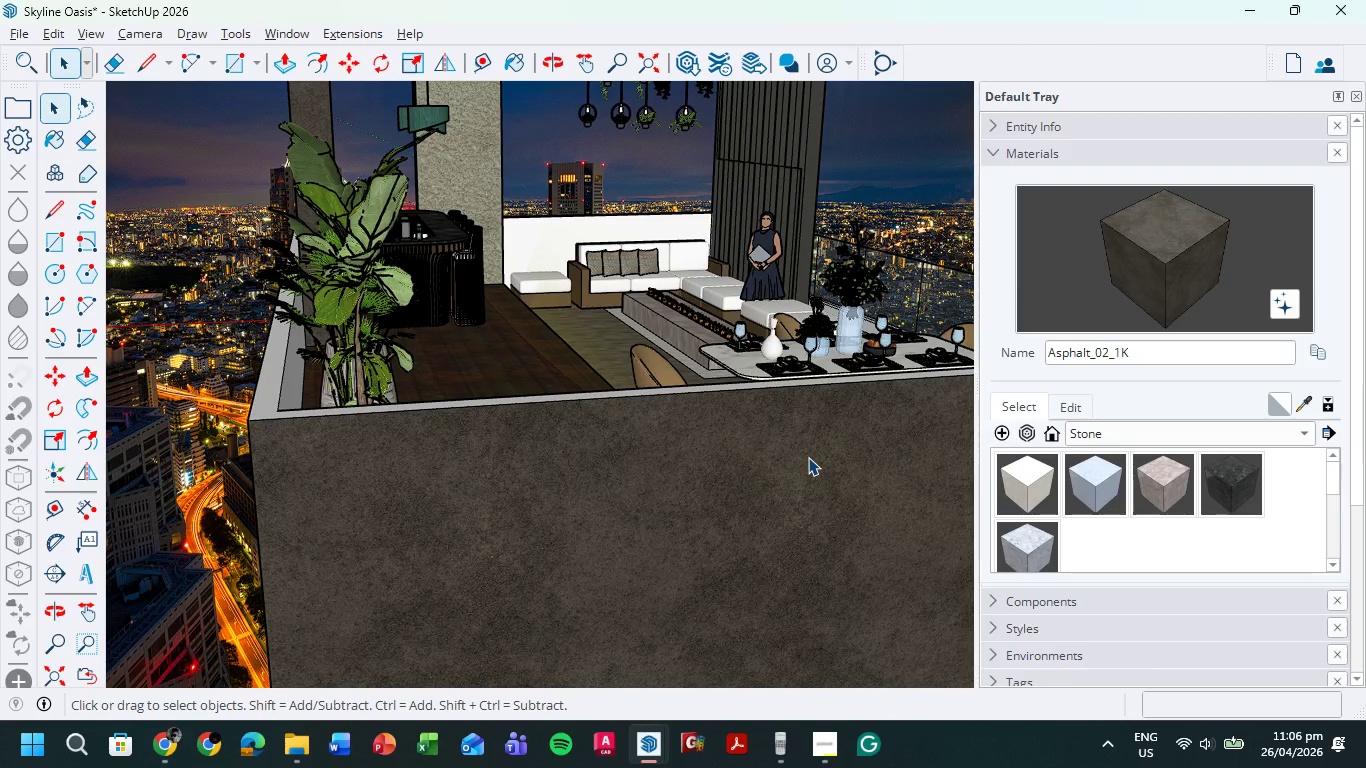 
wait(8.06)
 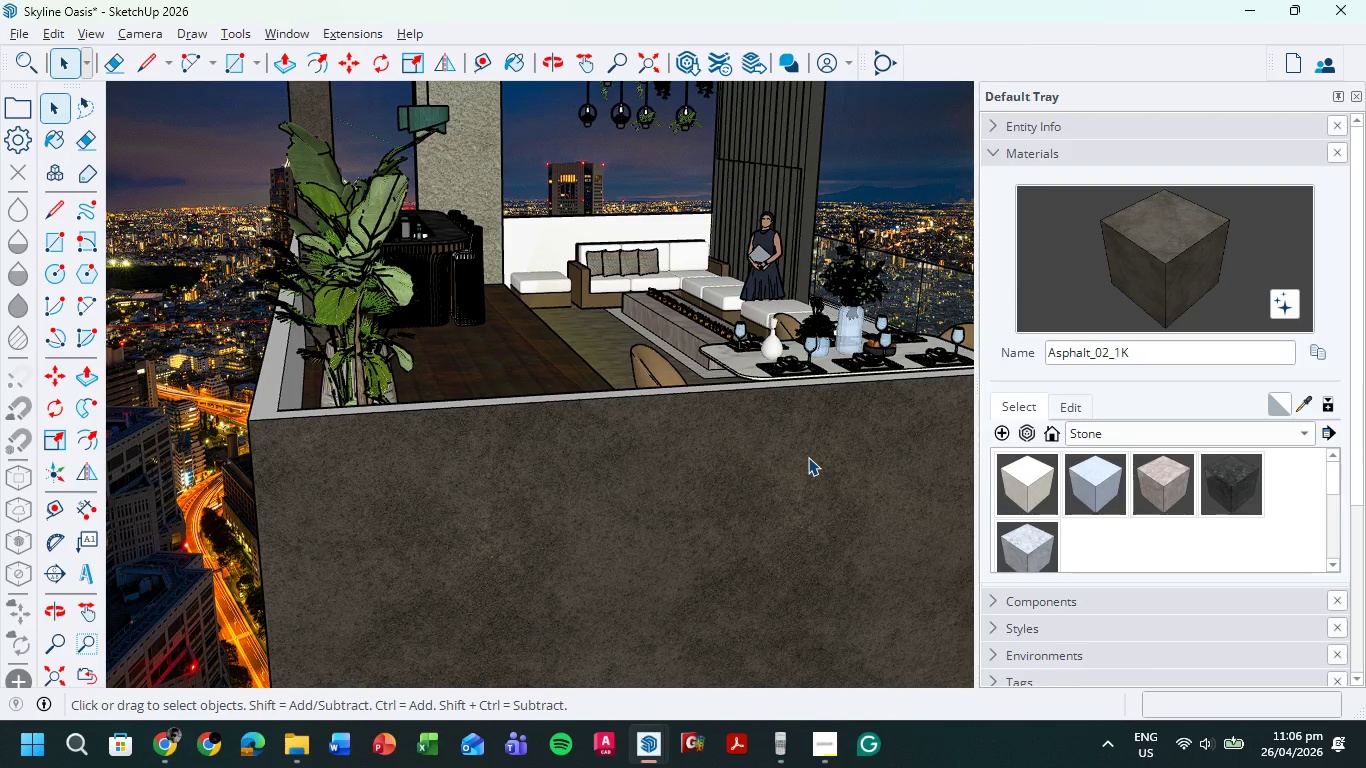 
scroll: coordinate [818, 457], scroll_direction: up, amount: 1.0
 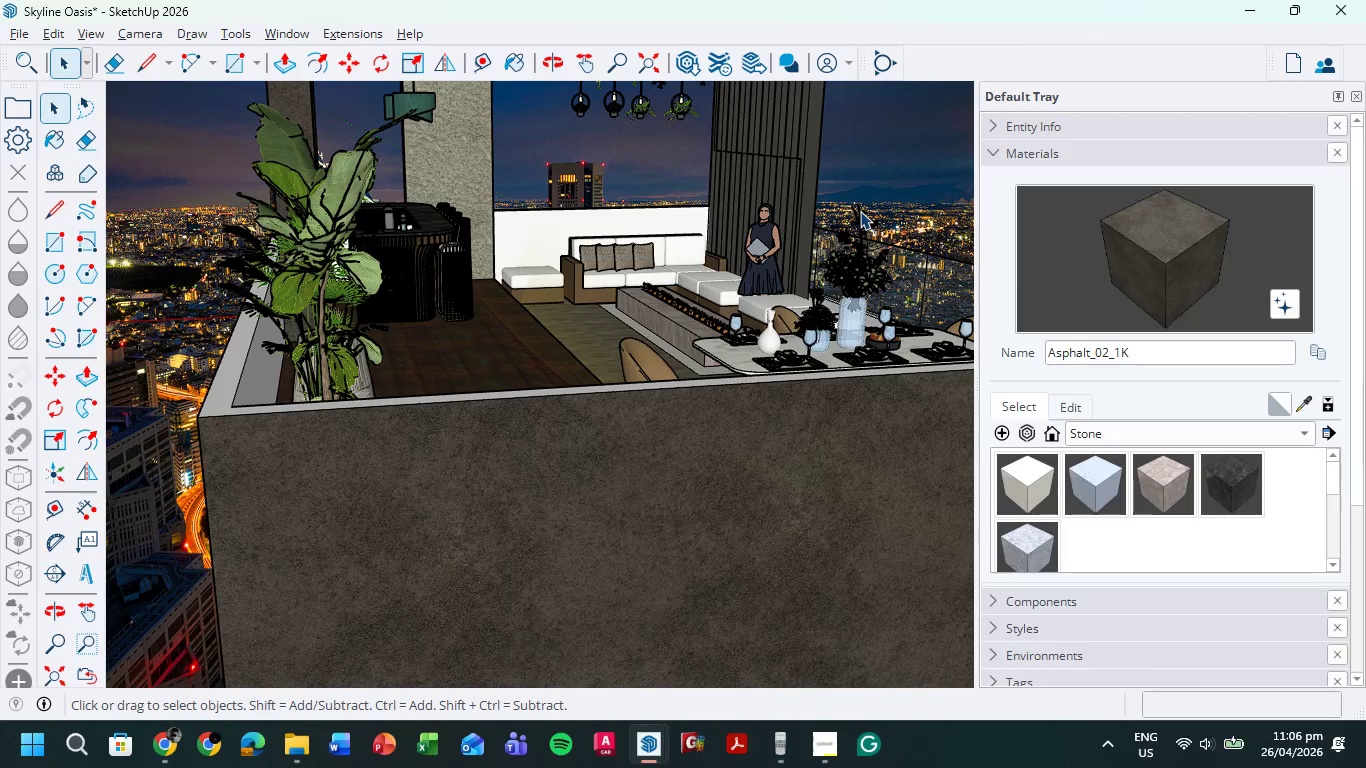 
wait(45.16)
 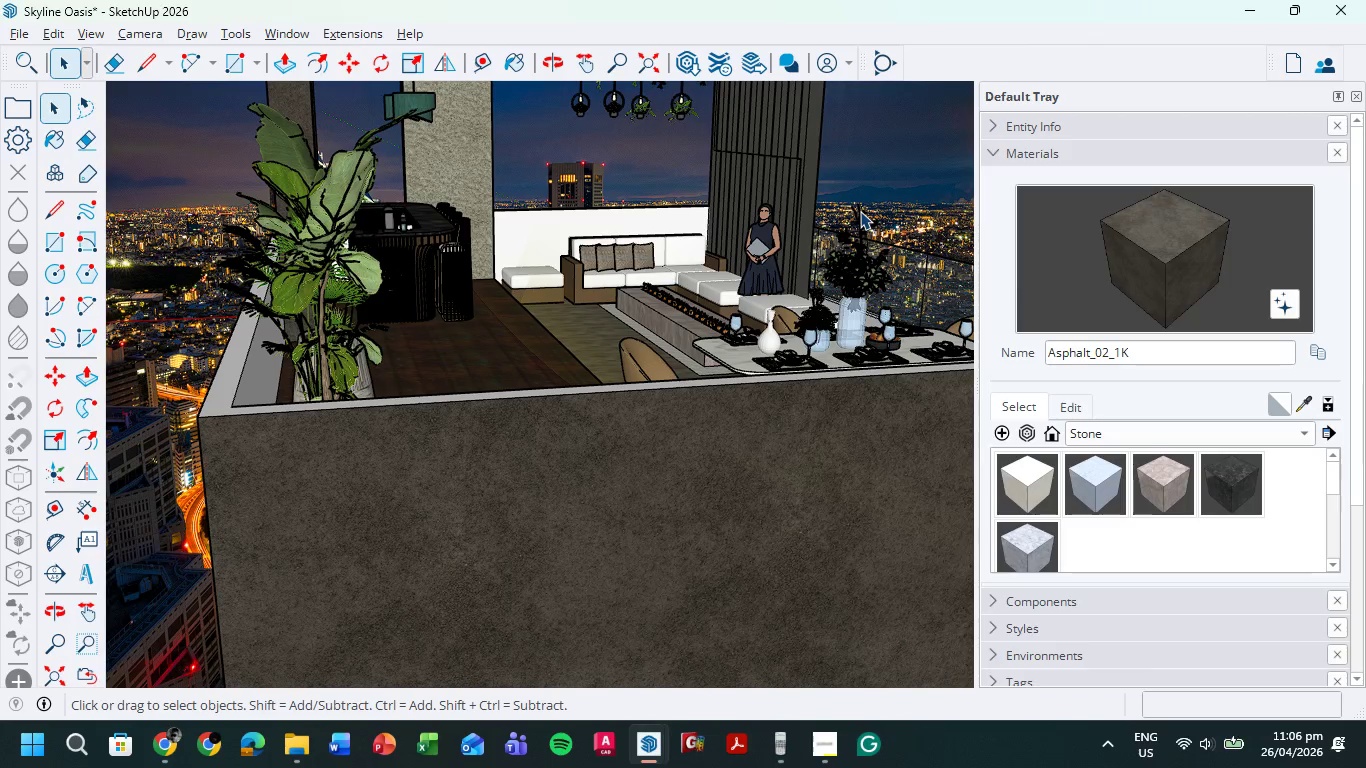 
scroll: coordinate [717, 286], scroll_direction: down, amount: 2.0
 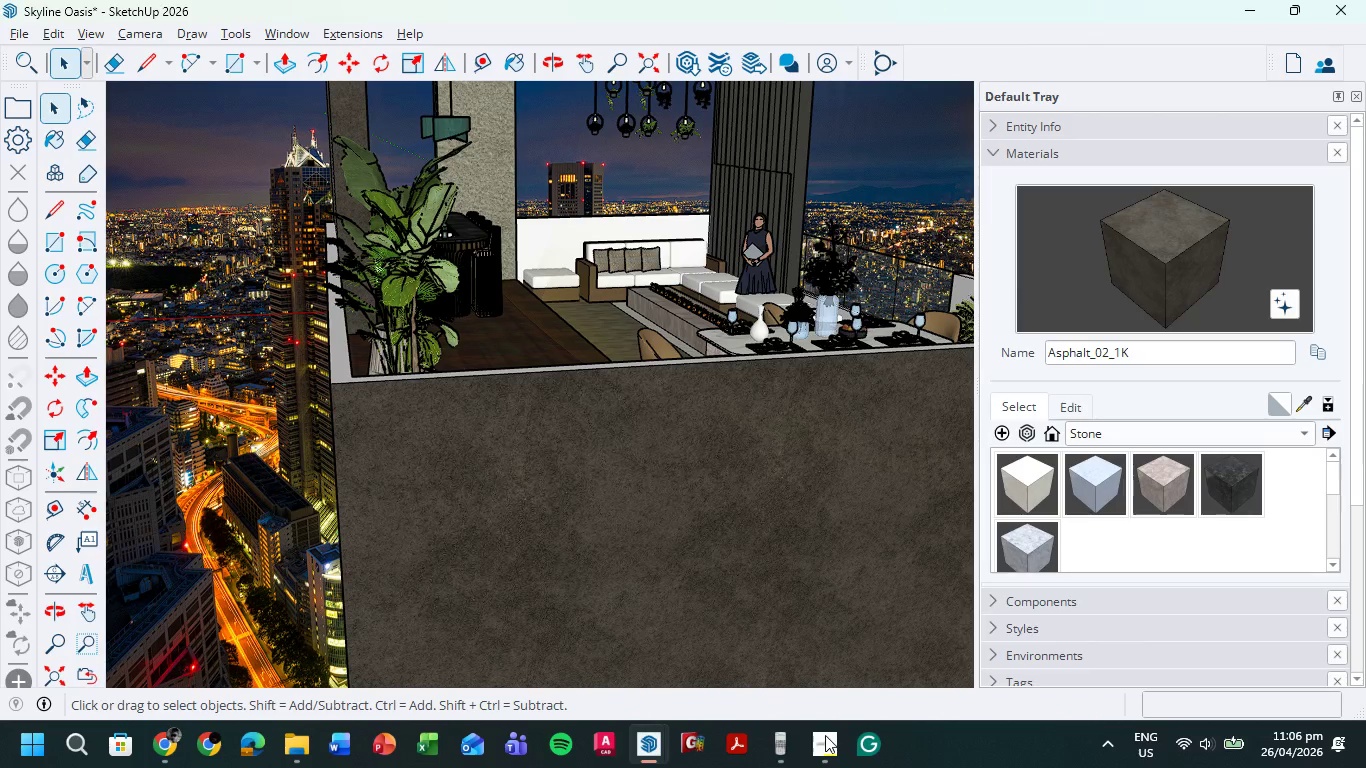 
left_click([826, 736])
 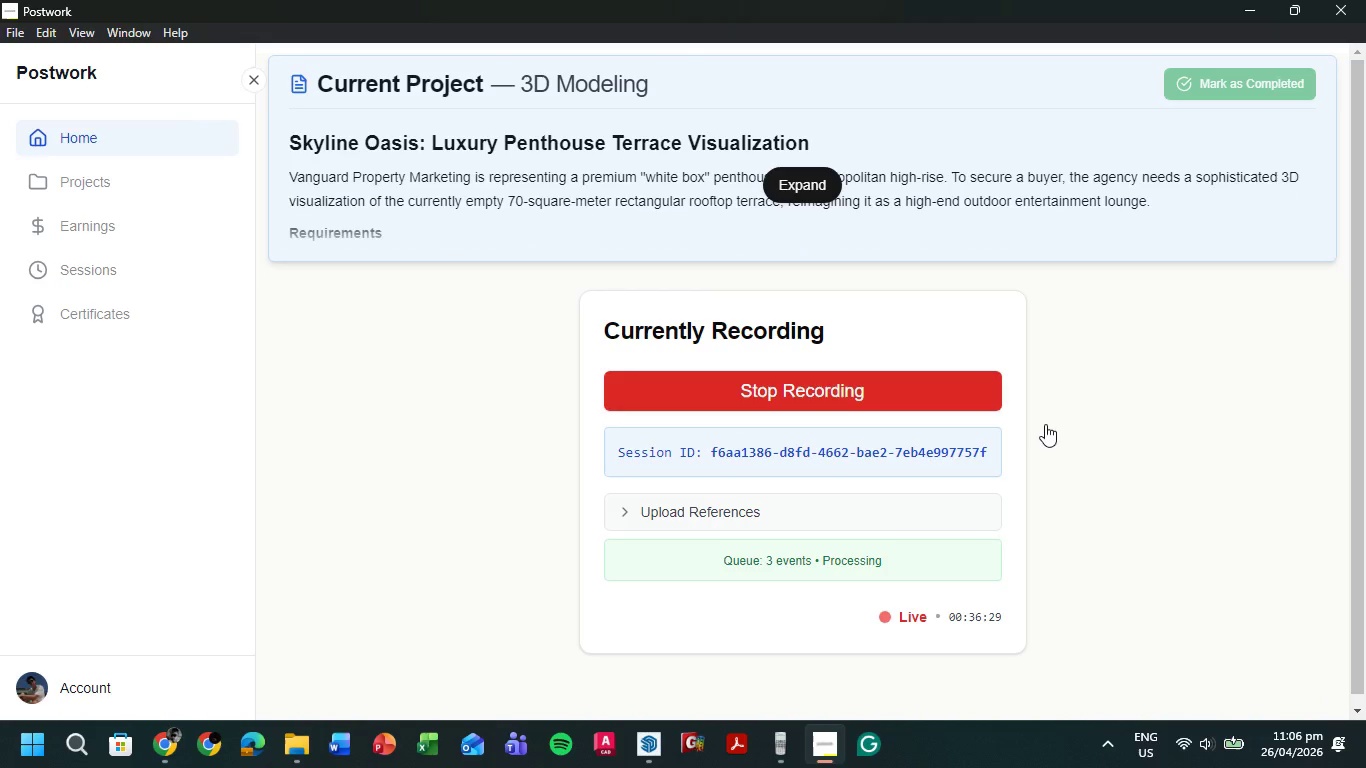 
wait(5.11)
 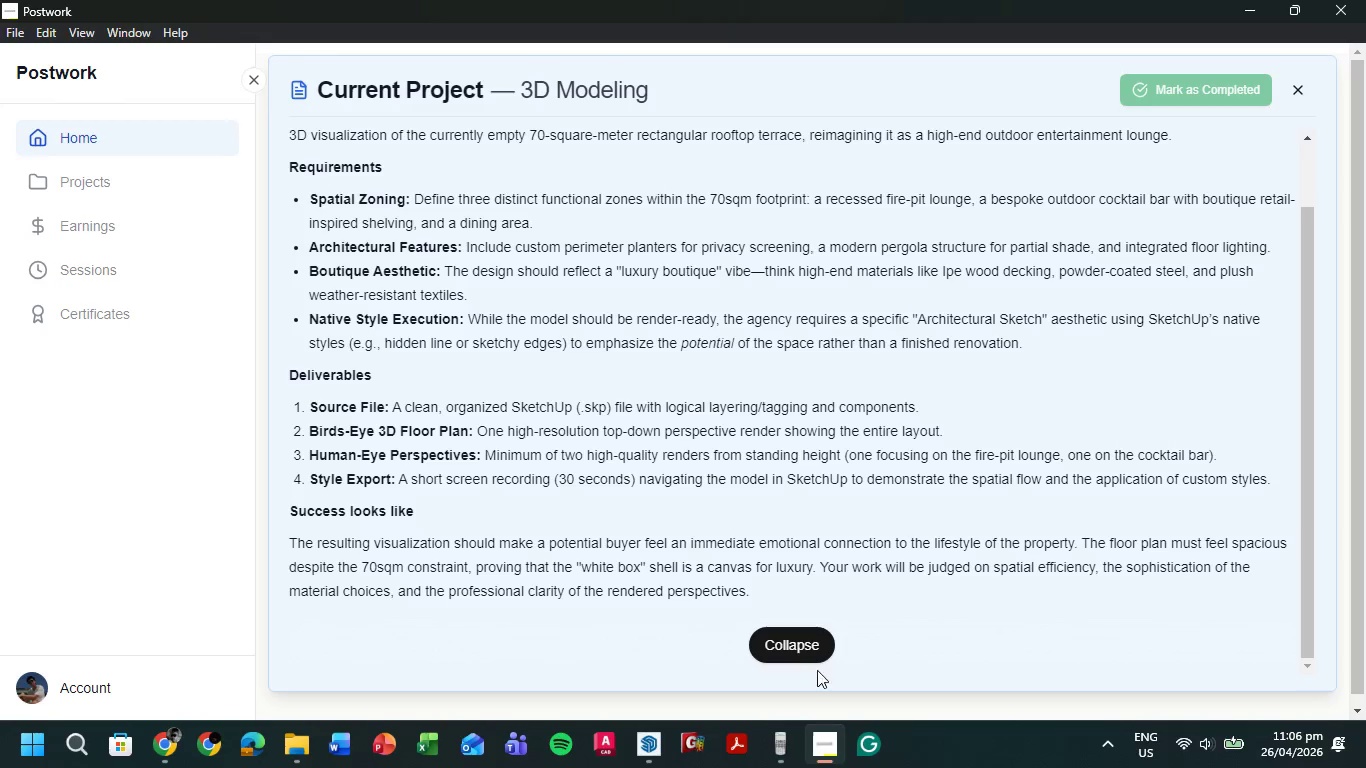 
left_click([1250, 8])
 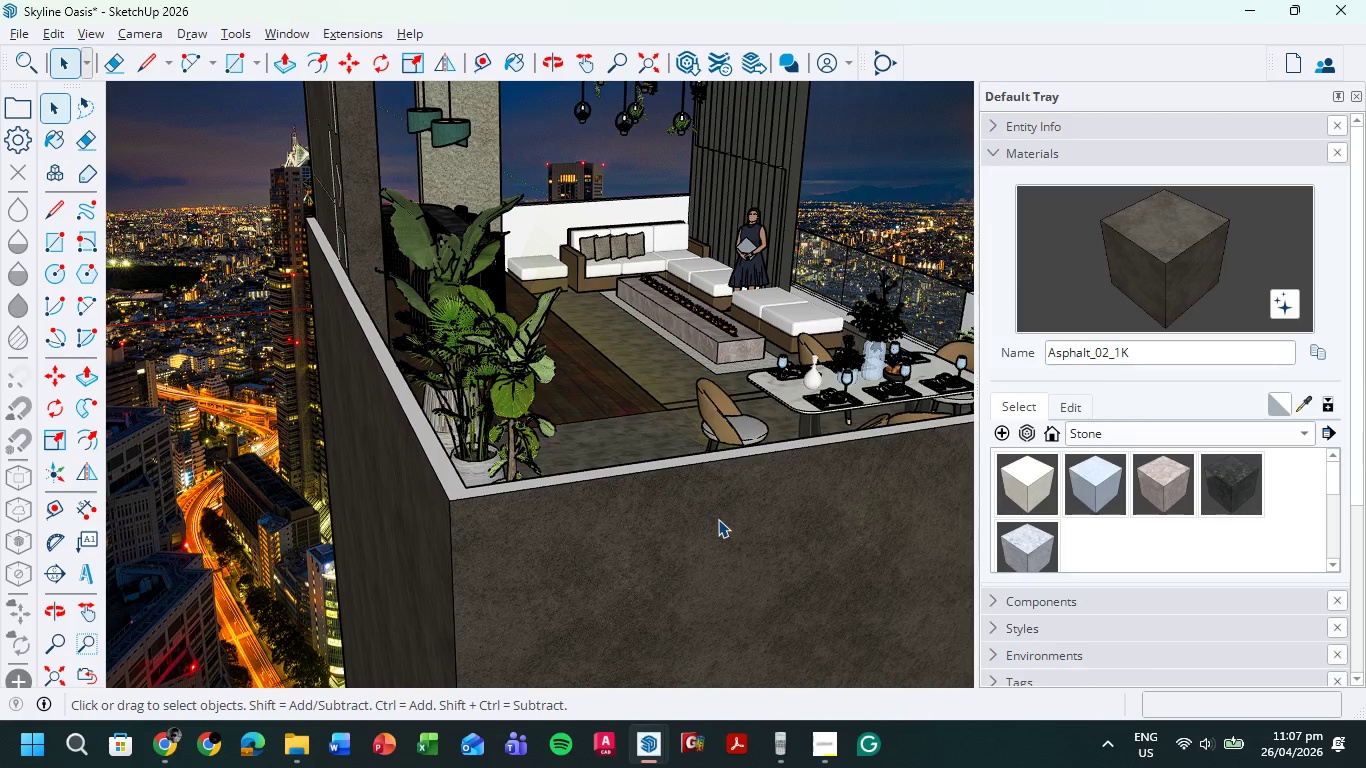 
wait(34.09)
 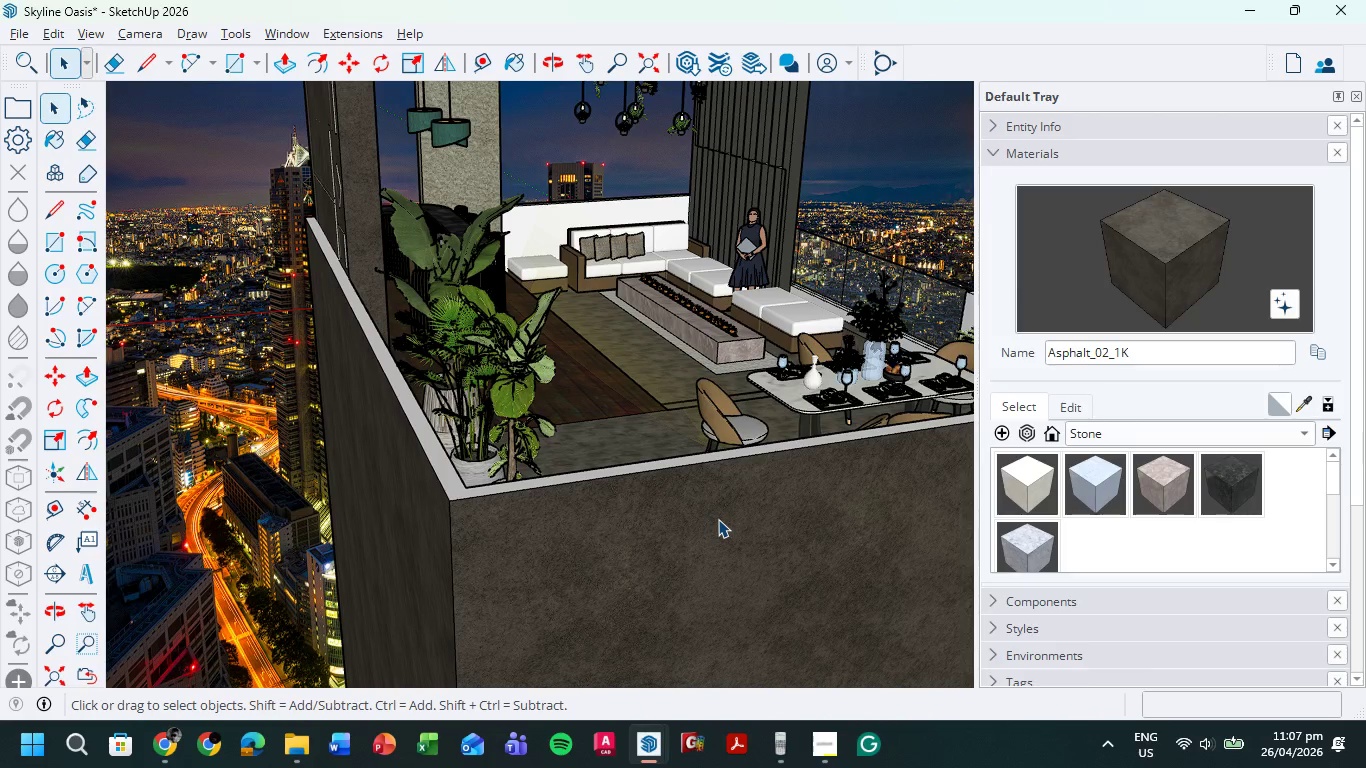 
scroll: coordinate [0, 767], scroll_direction: none, amount: 0.0
 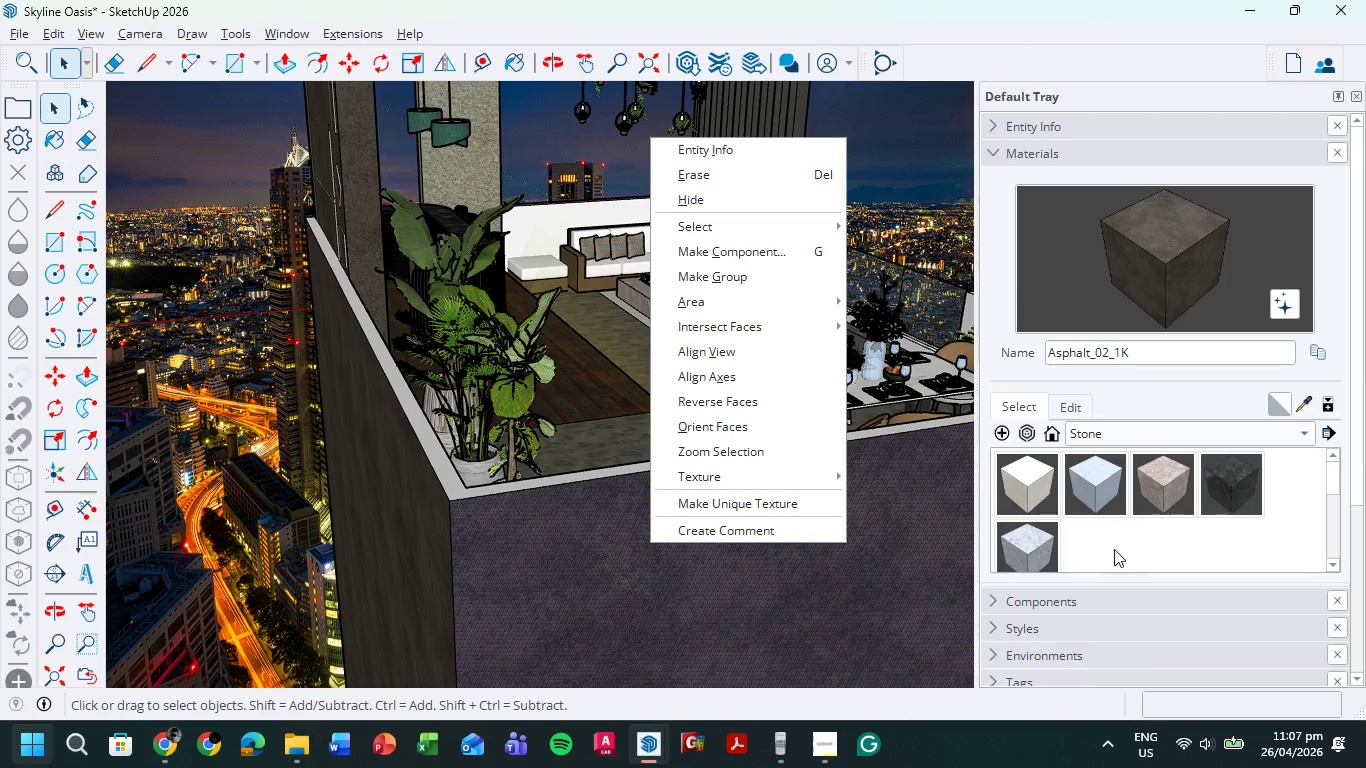 
left_click([977, 23])
 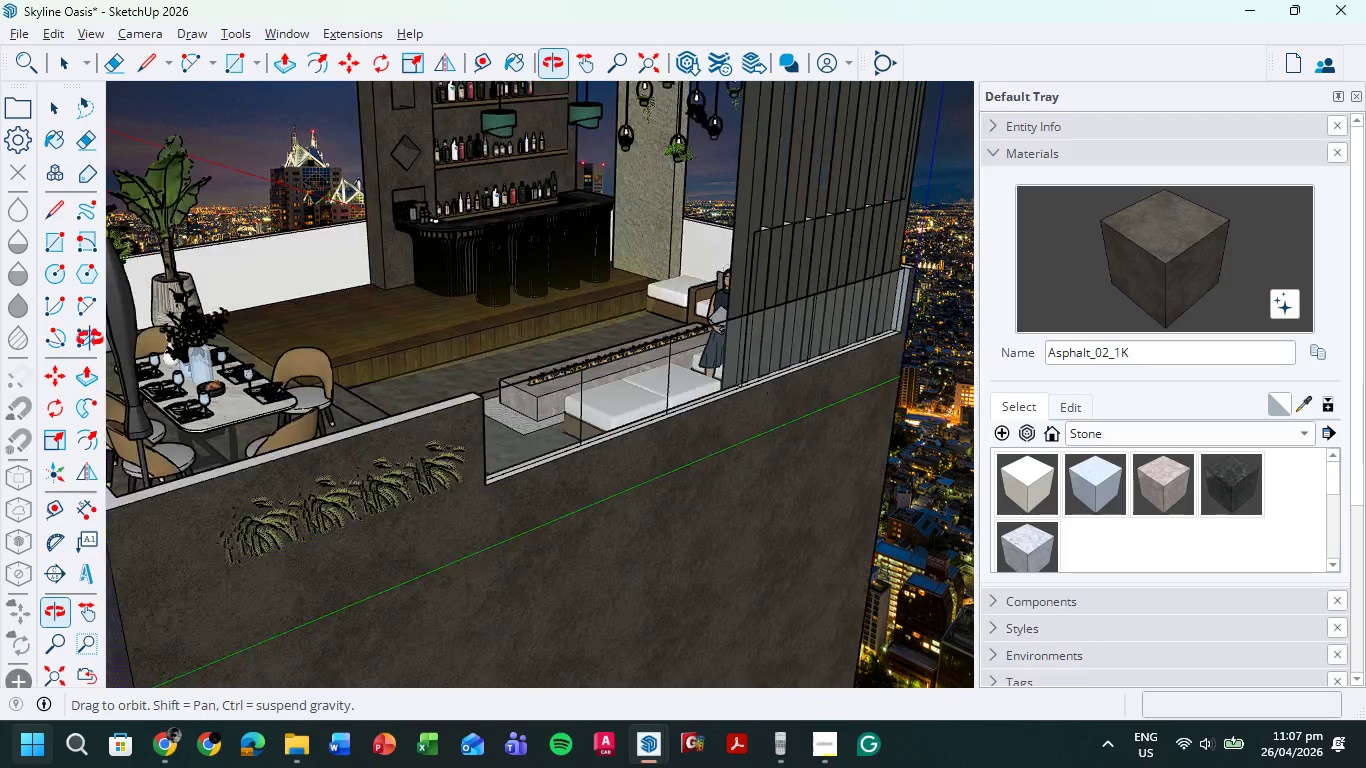 
scroll: coordinate [287, 304], scroll_direction: up, amount: 11.0
 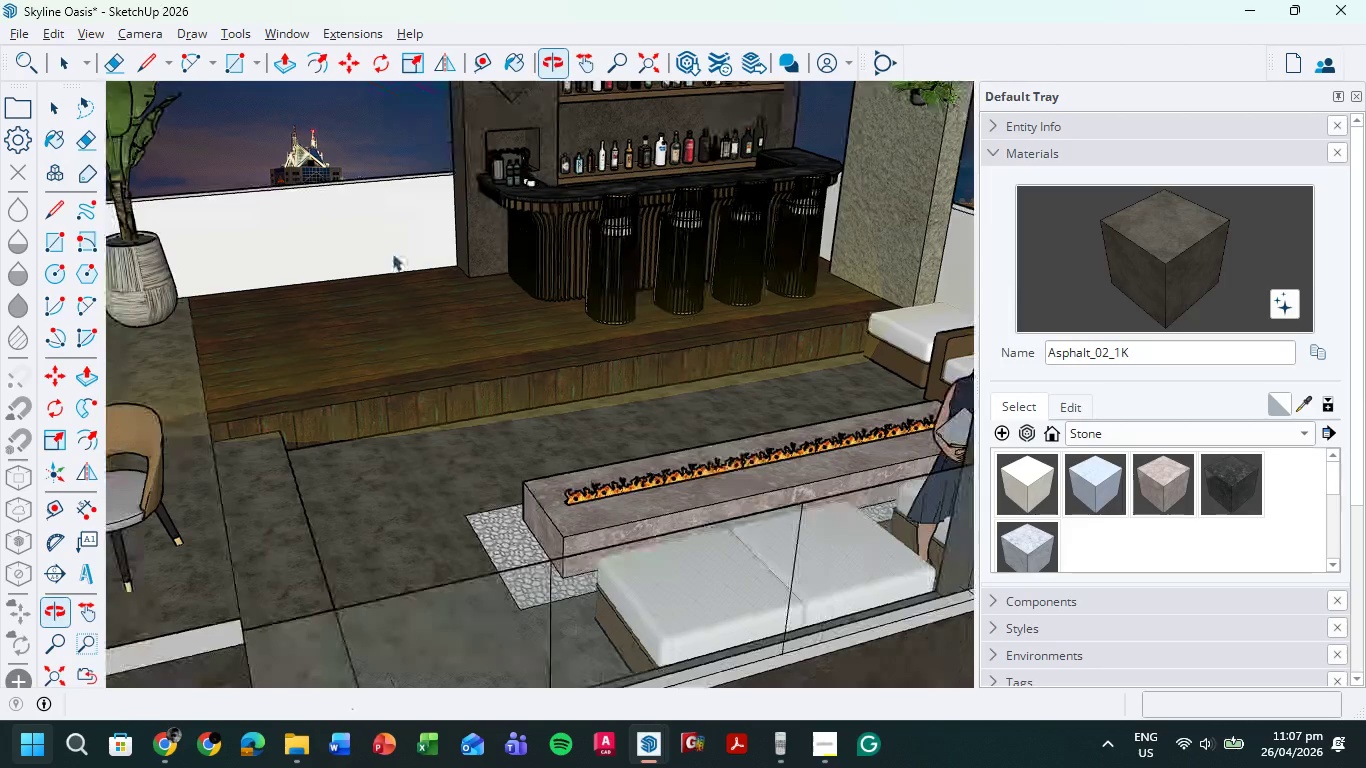 
scroll: coordinate [705, 348], scroll_direction: down, amount: 19.0
 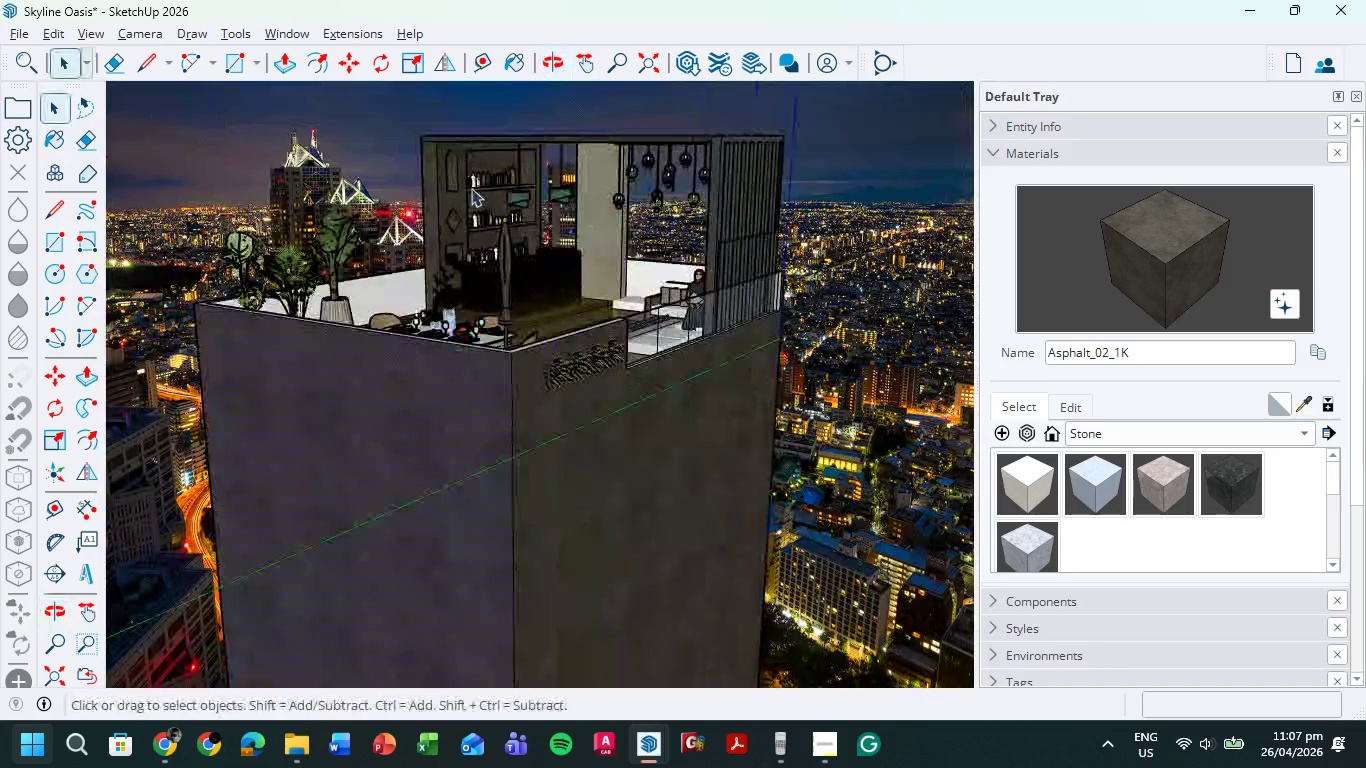 
scroll: coordinate [880, 442], scroll_direction: up, amount: 11.0
 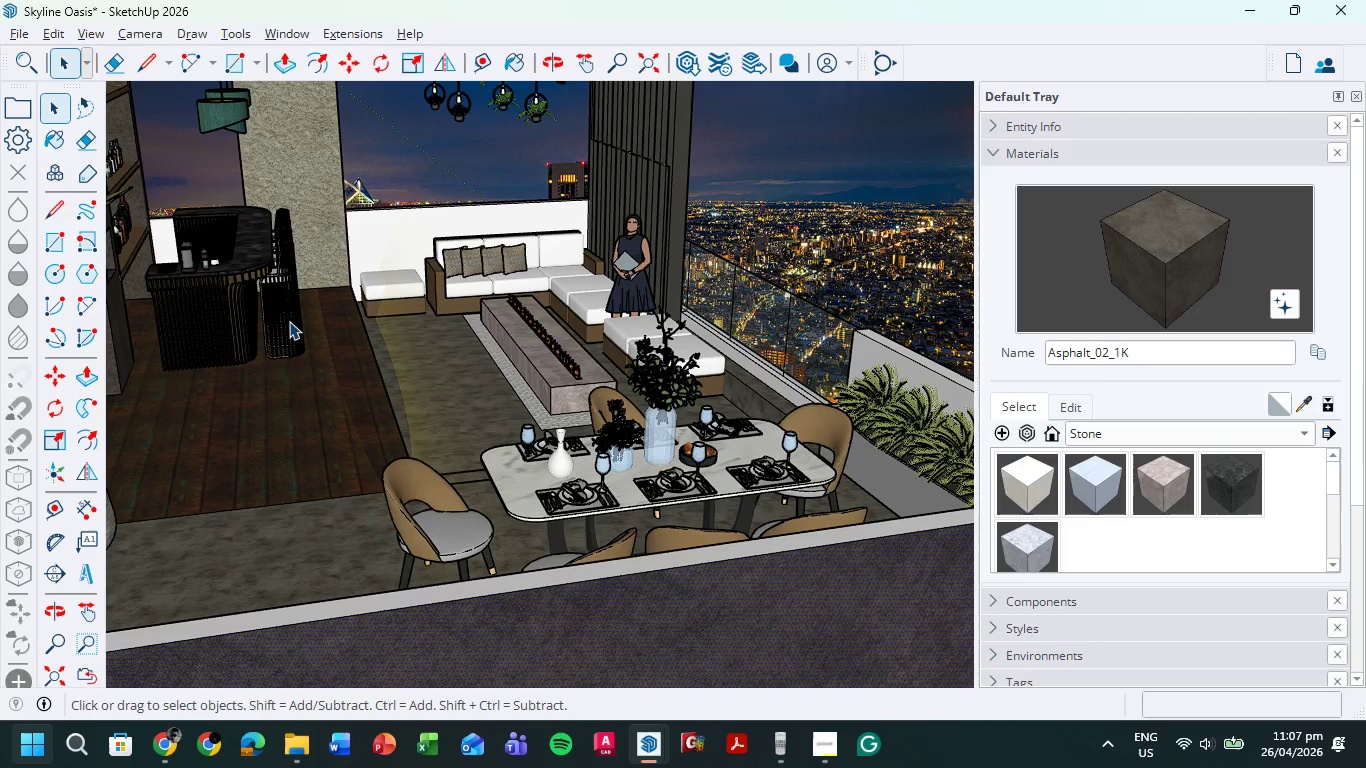 
scroll: coordinate [289, 313], scroll_direction: down, amount: 7.0
 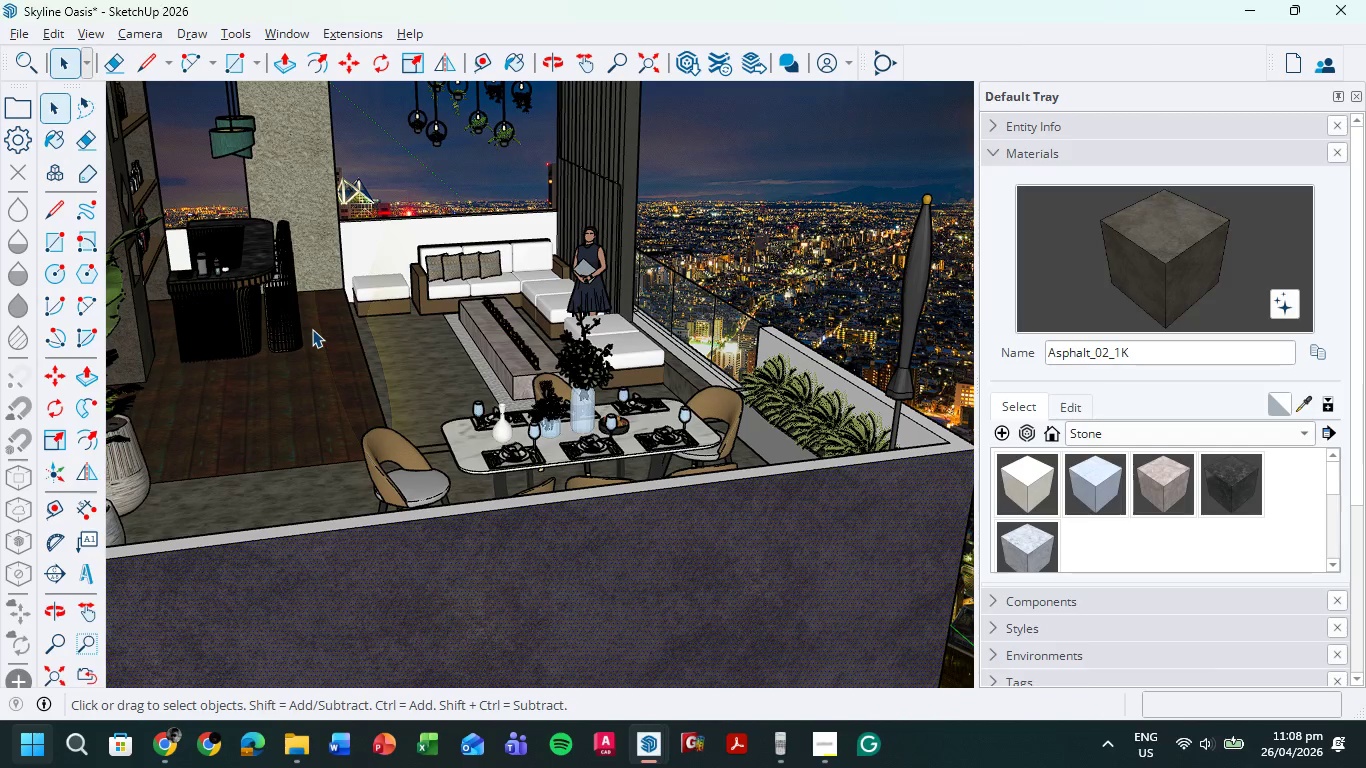 
wait(16.82)
 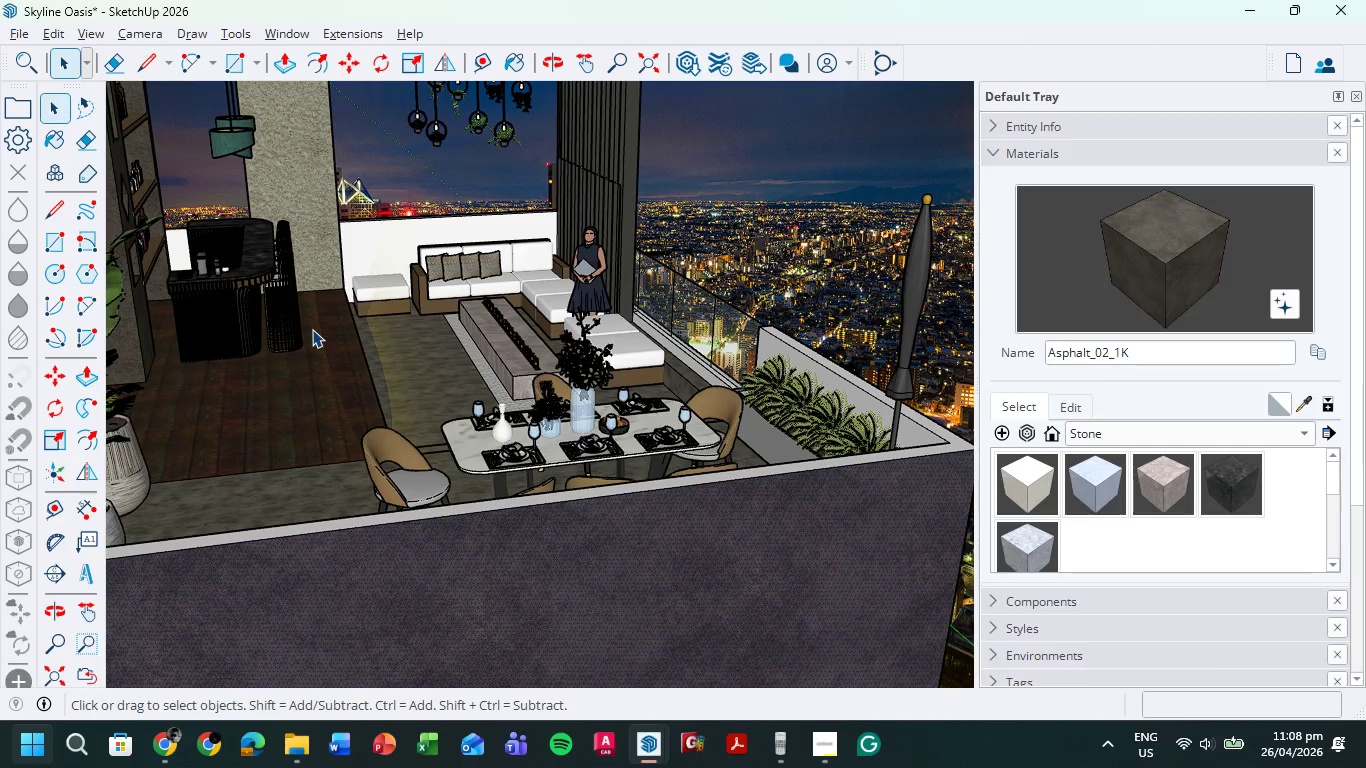 
scroll: coordinate [692, 302], scroll_direction: down, amount: 3.0
 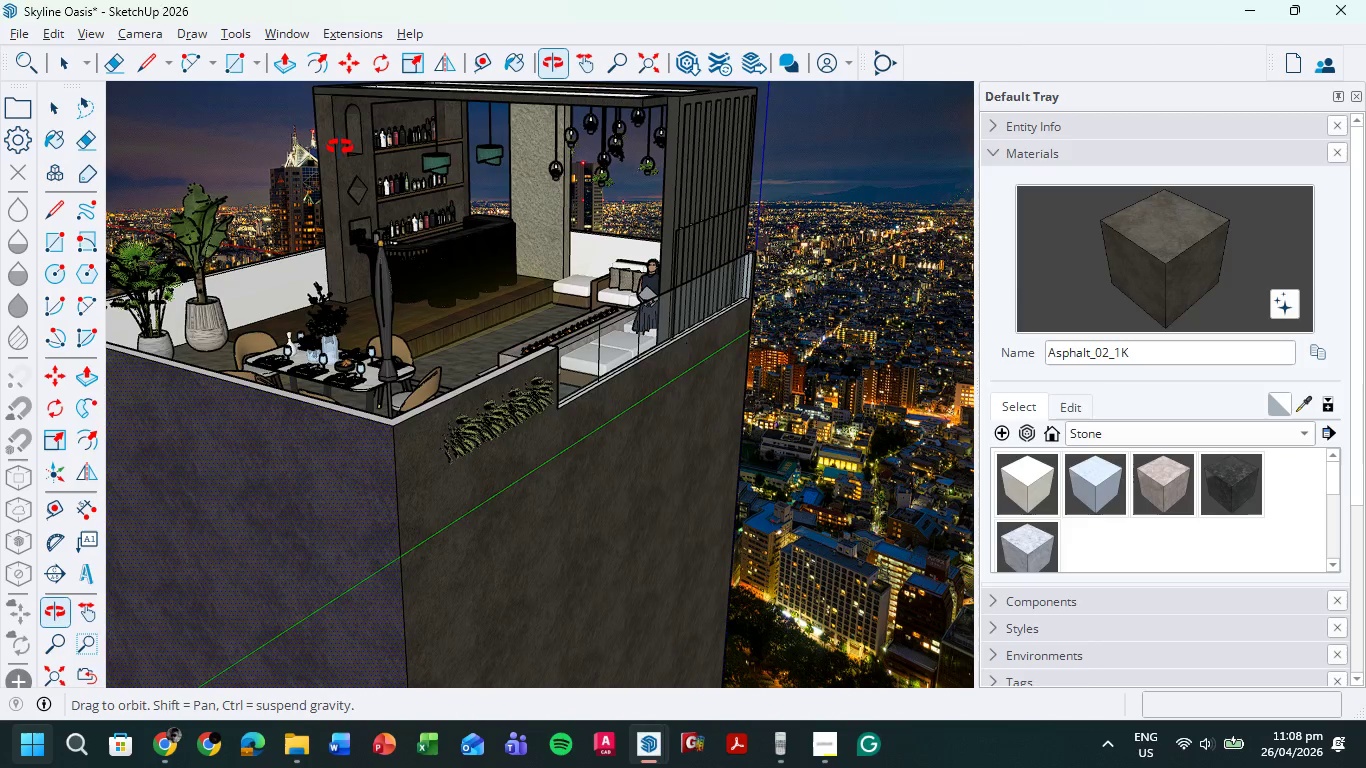 
hold_key(key=ShiftLeft, duration=0.73)
 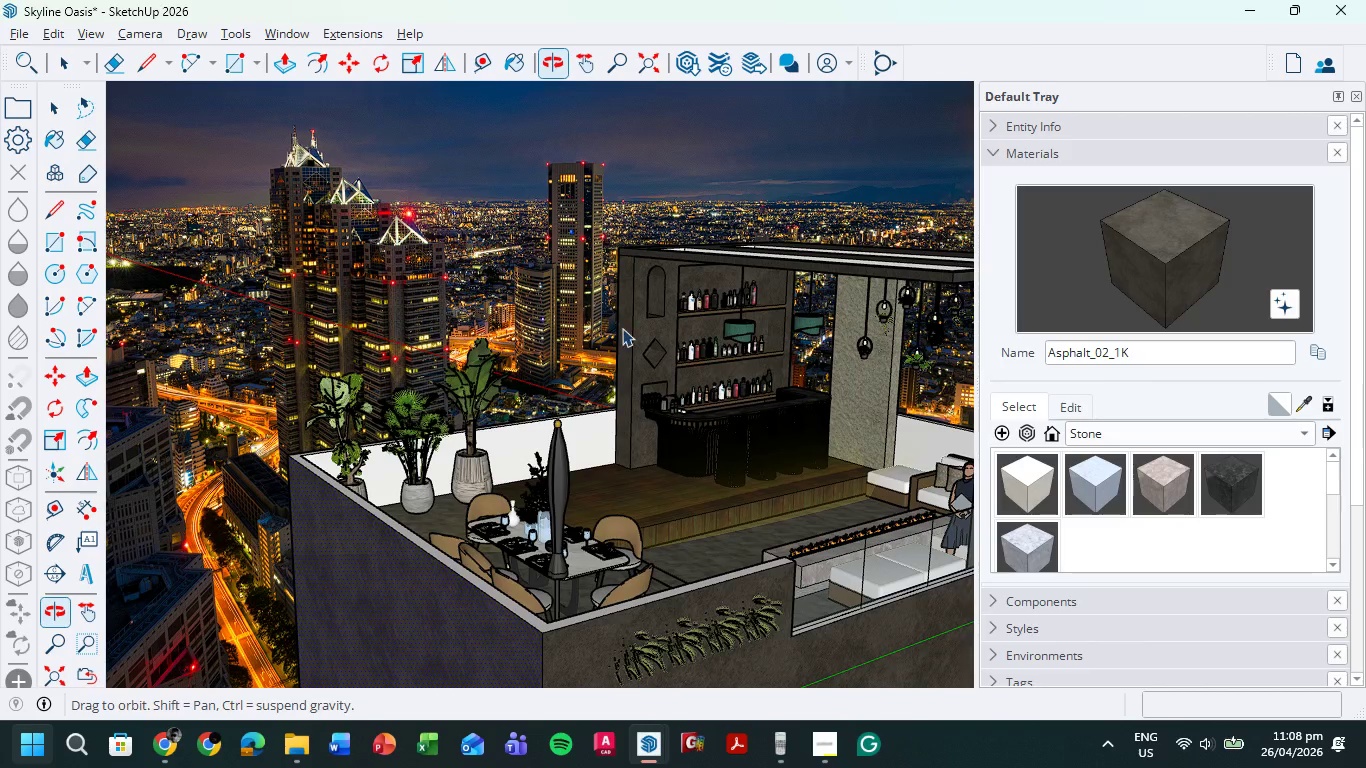 
hold_key(key=ShiftLeft, duration=0.8)
 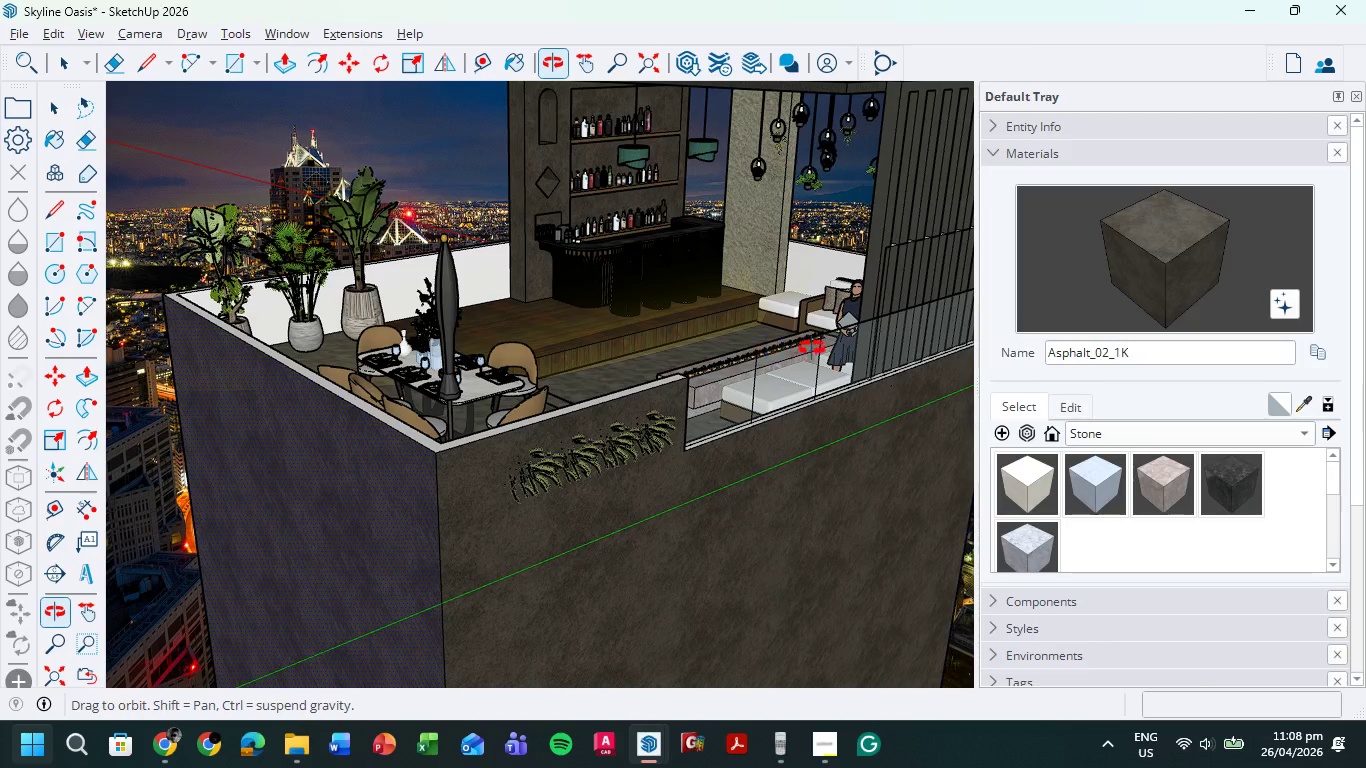 
hold_key(key=ShiftLeft, duration=0.69)
 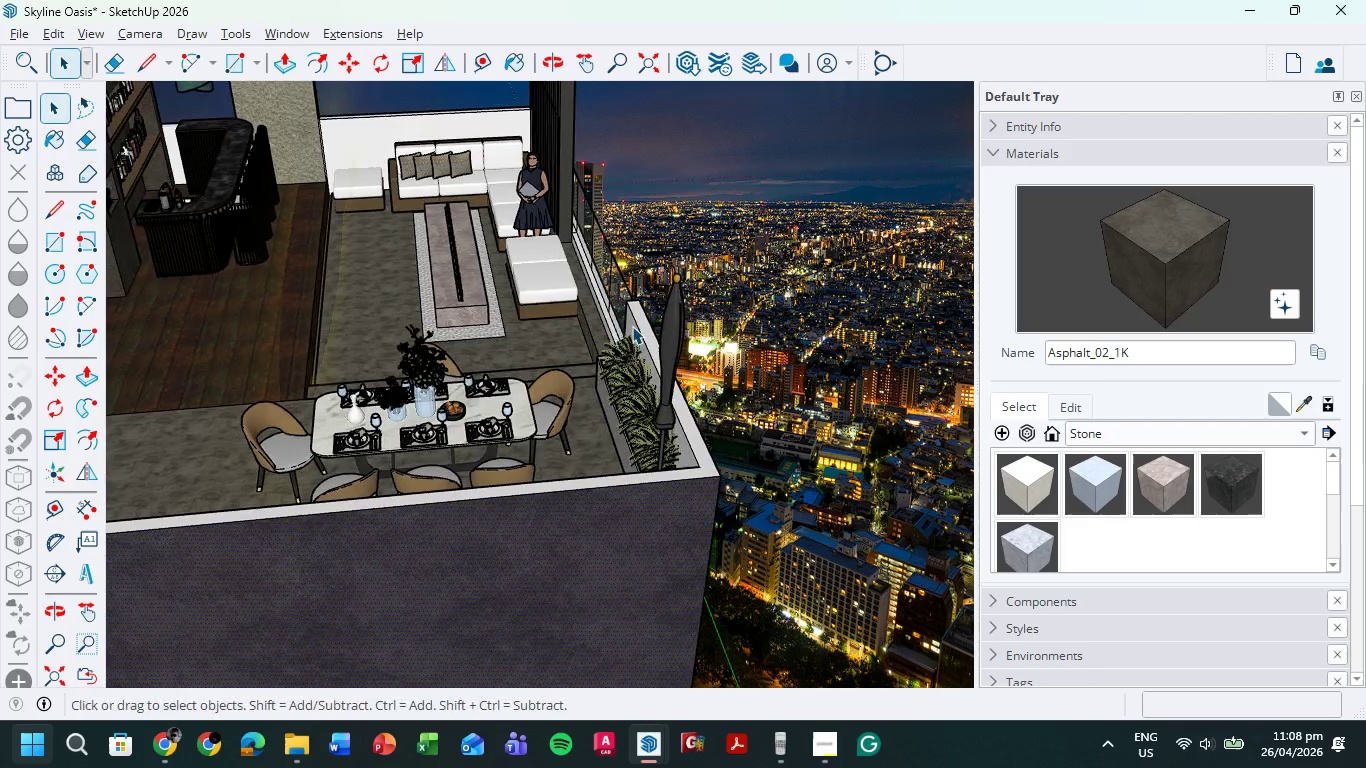 
scroll: coordinate [616, 324], scroll_direction: up, amount: 11.0
 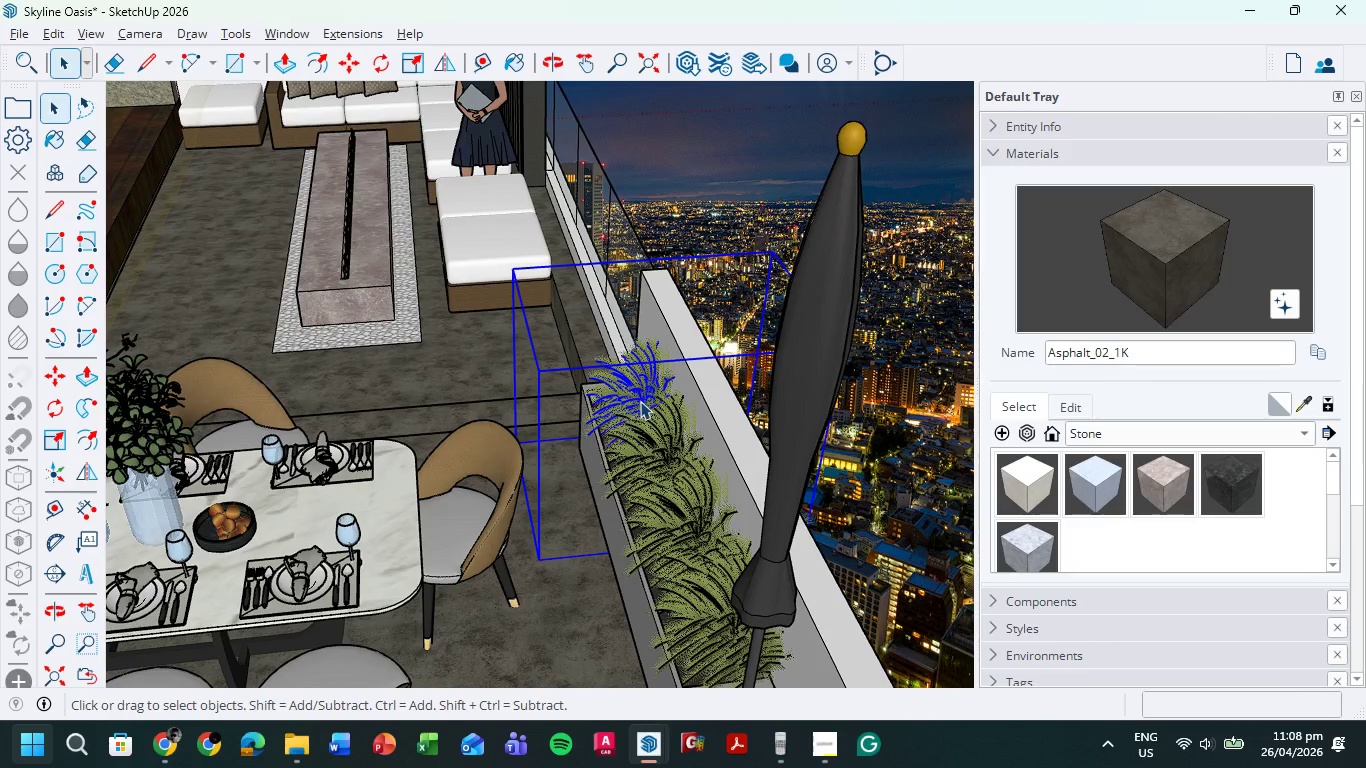 
hold_key(key=ShiftLeft, duration=1.89)
double_click([671, 499])
 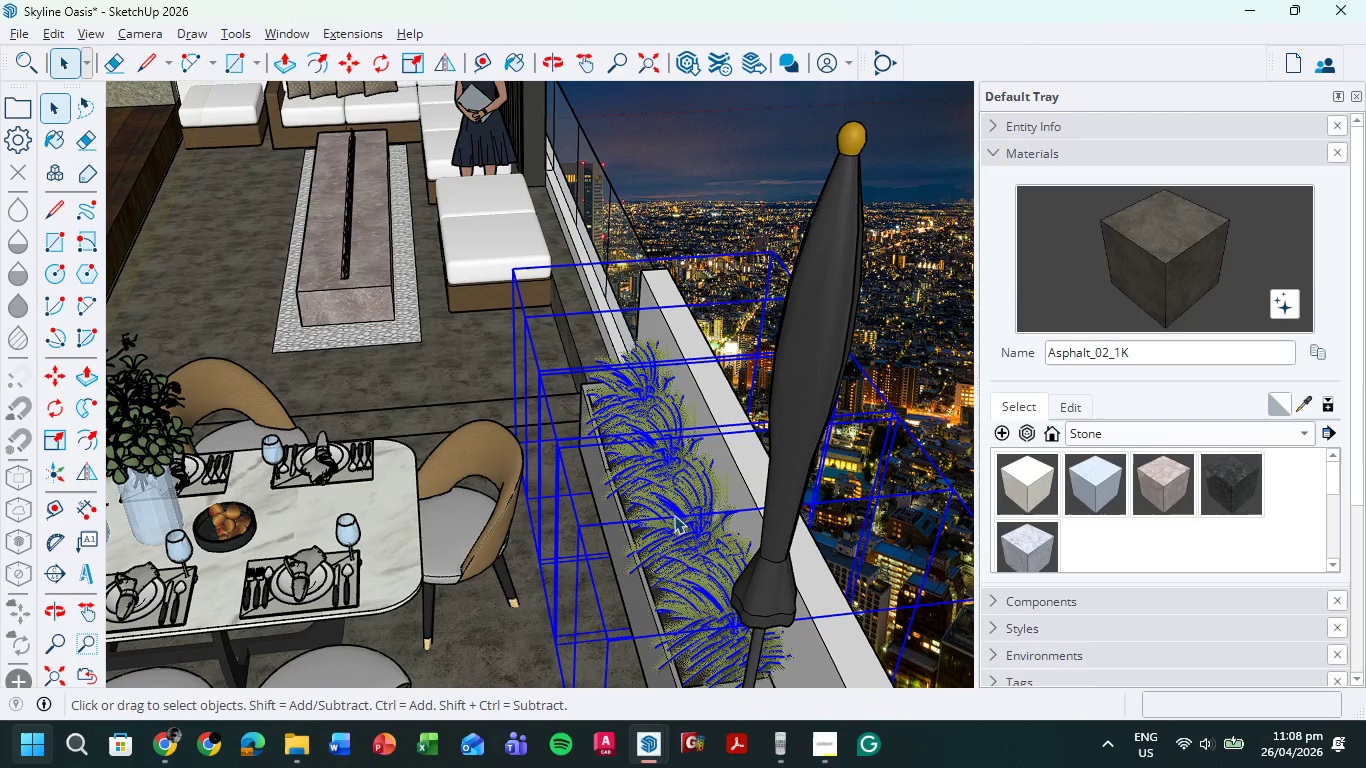 
scroll: coordinate [623, 286], scroll_direction: down, amount: 3.0
 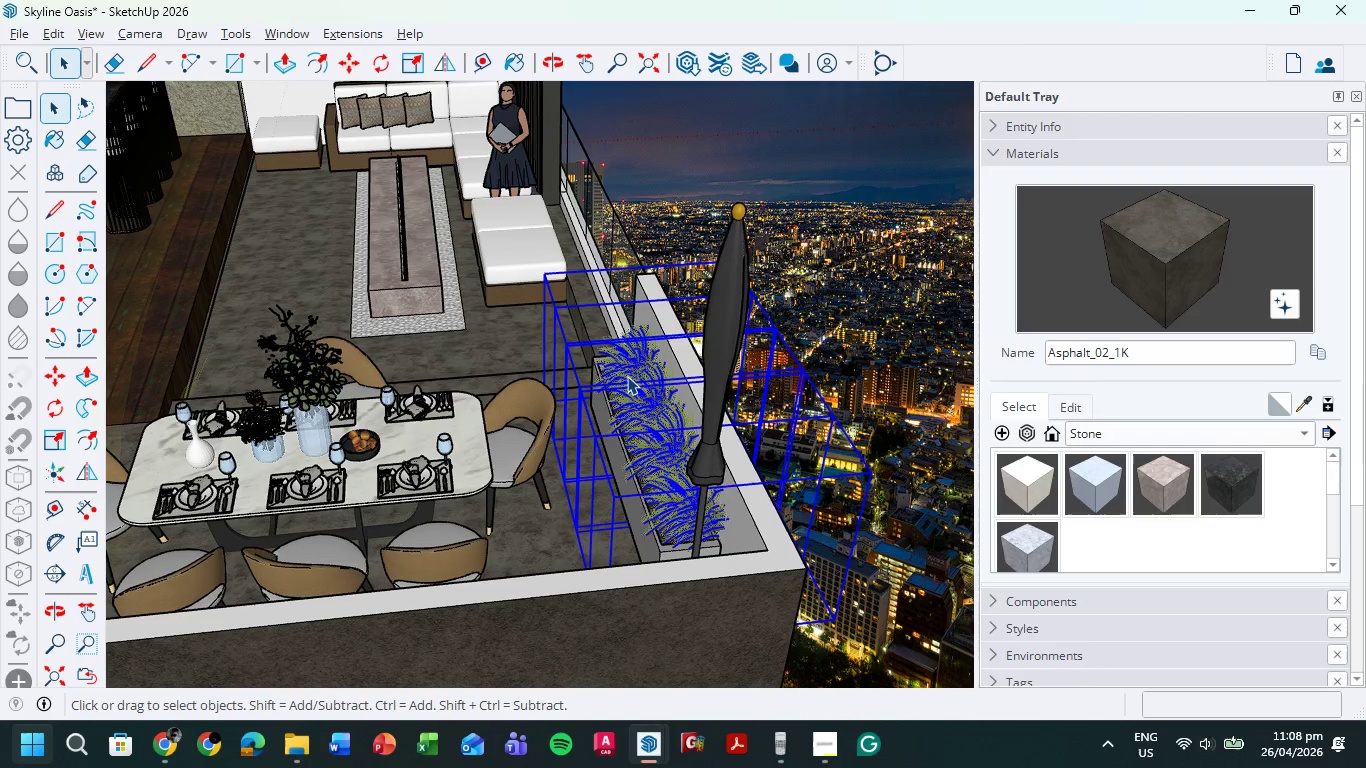 
key(S)
 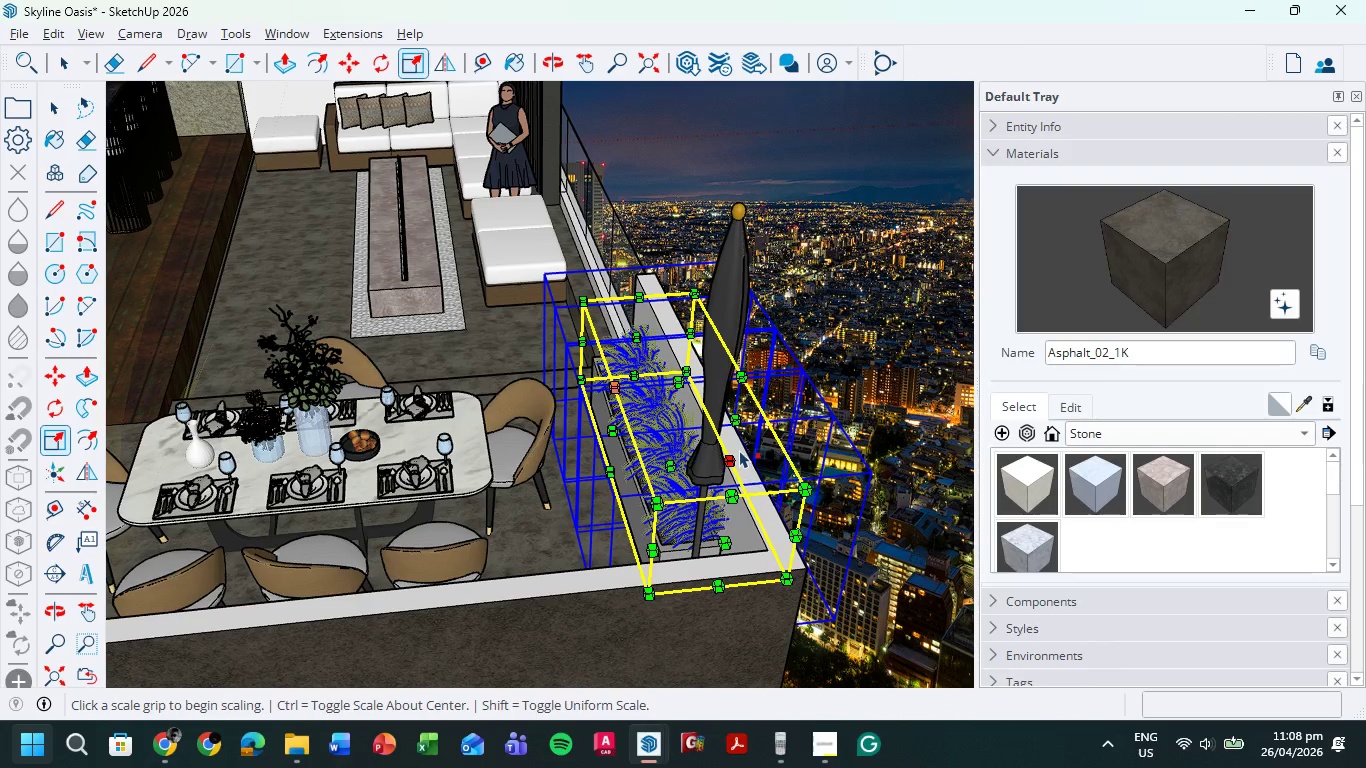 
left_click([735, 427])
 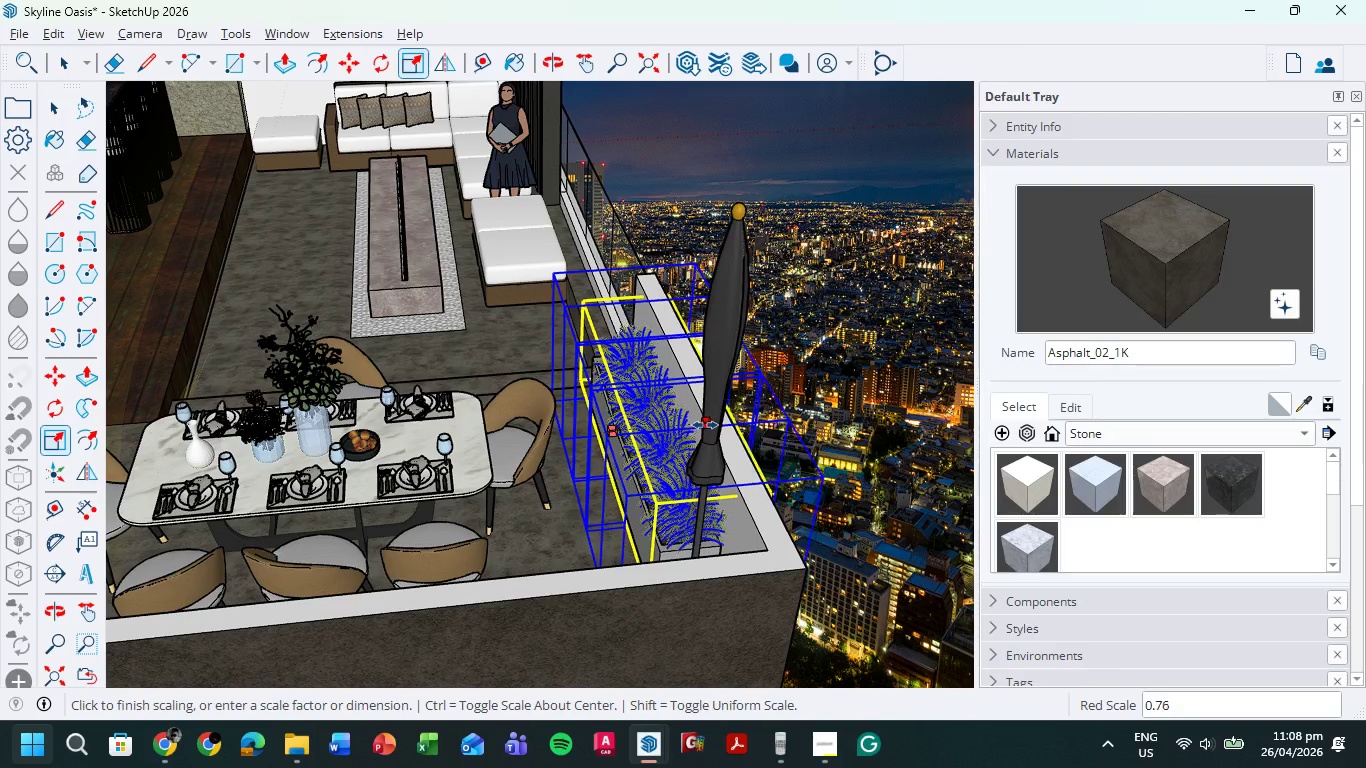 
left_click([704, 425])
 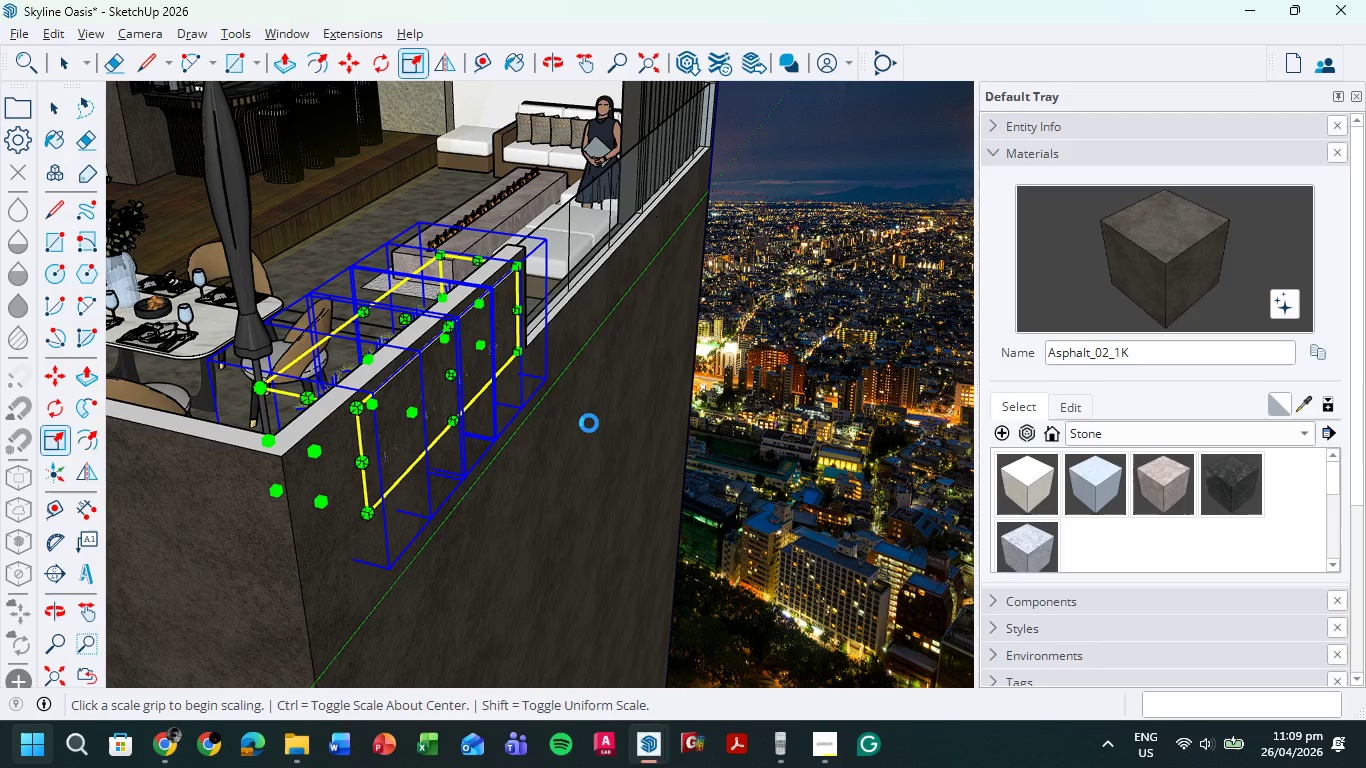 
wait(55.67)
 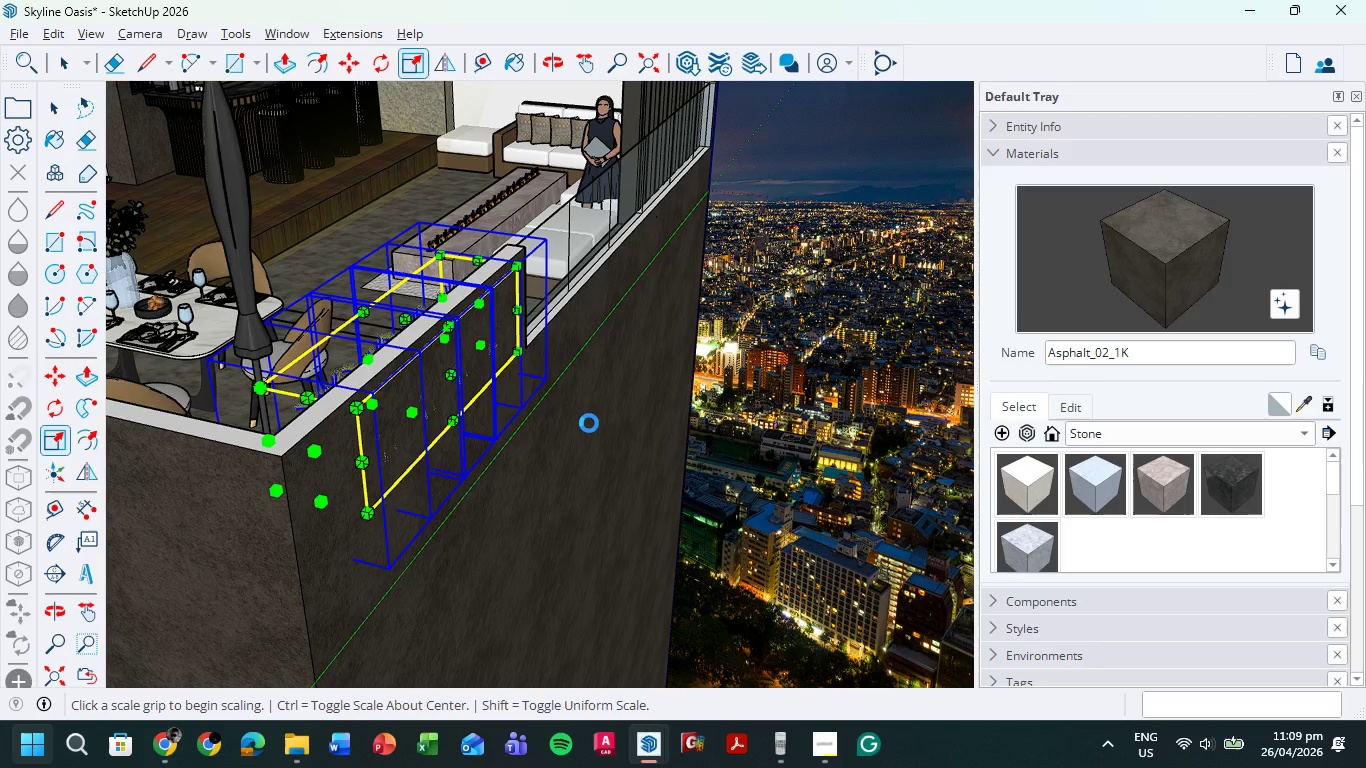 
scroll: coordinate [699, 345], scroll_direction: up, amount: 8.0
 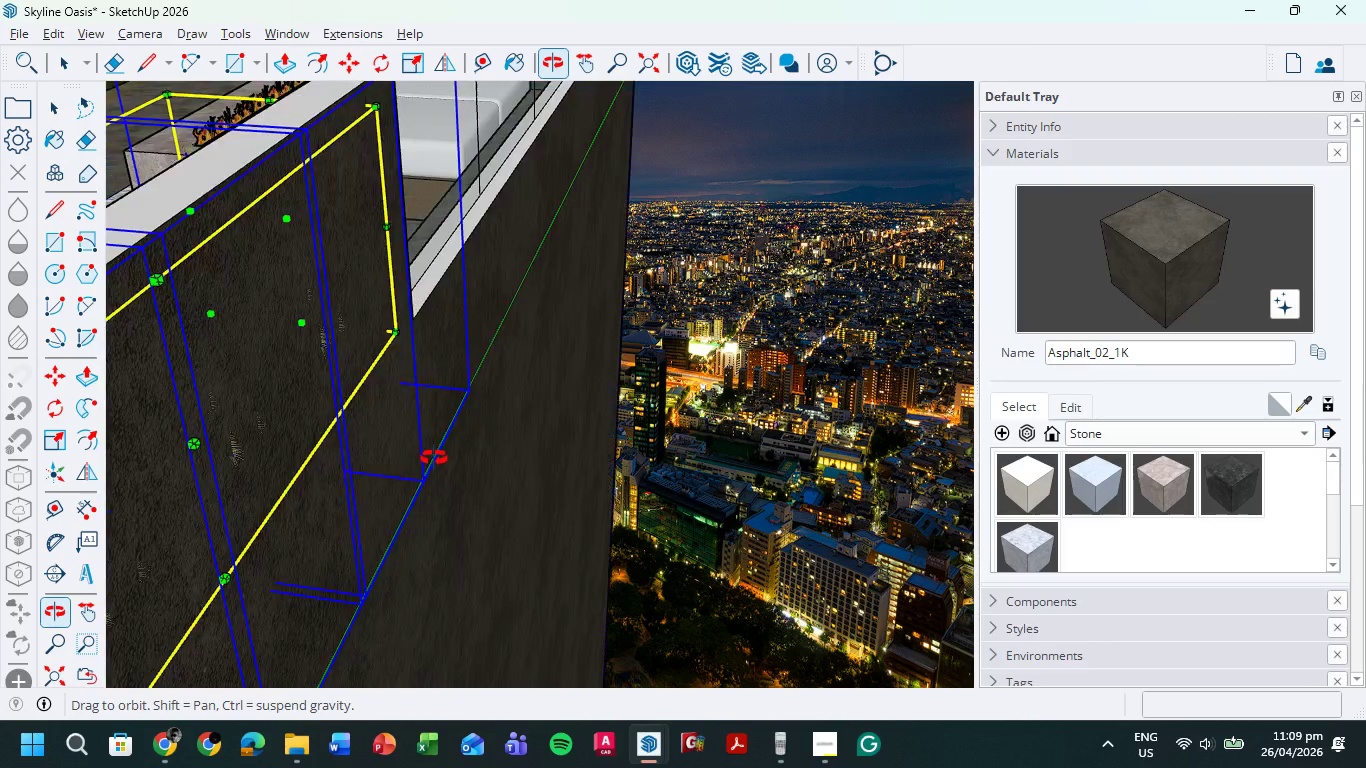 
scroll: coordinate [496, 449], scroll_direction: down, amount: 2.0
 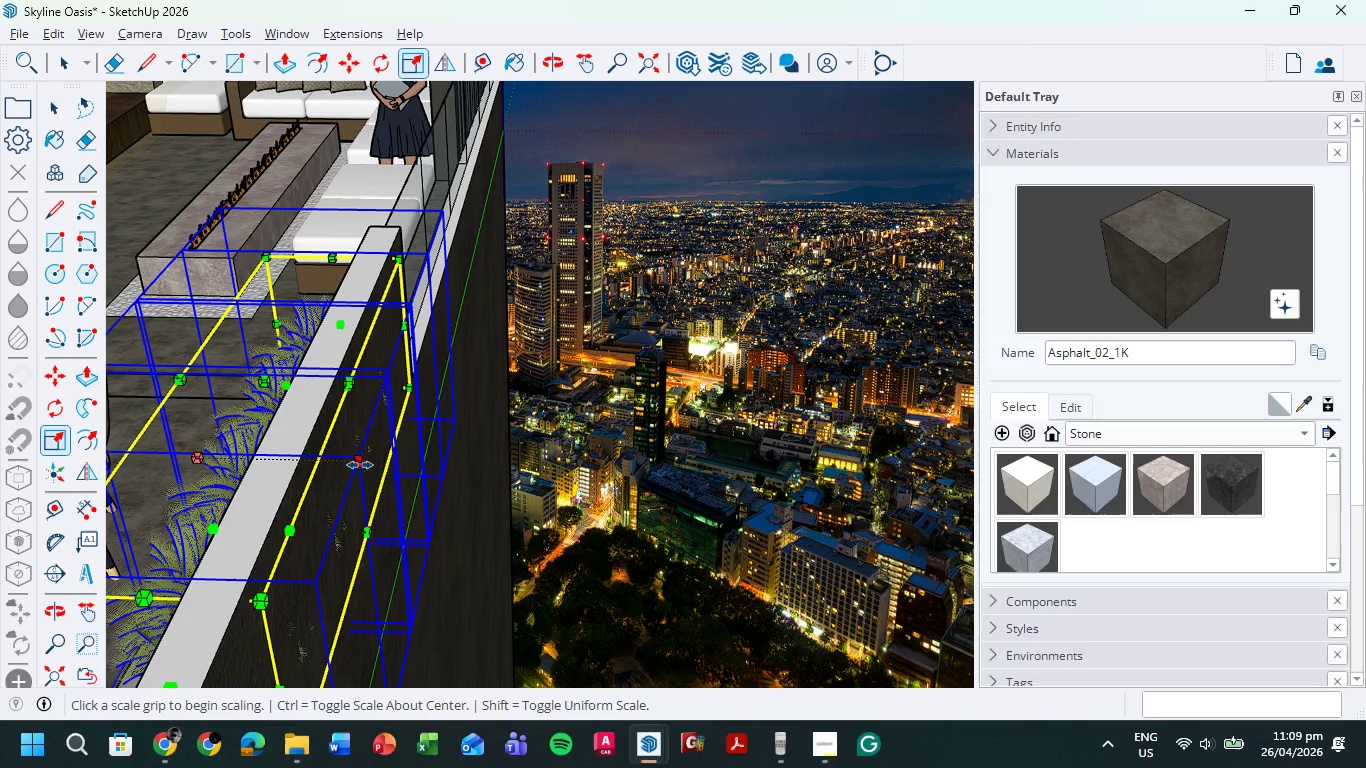 
left_click([360, 465])
 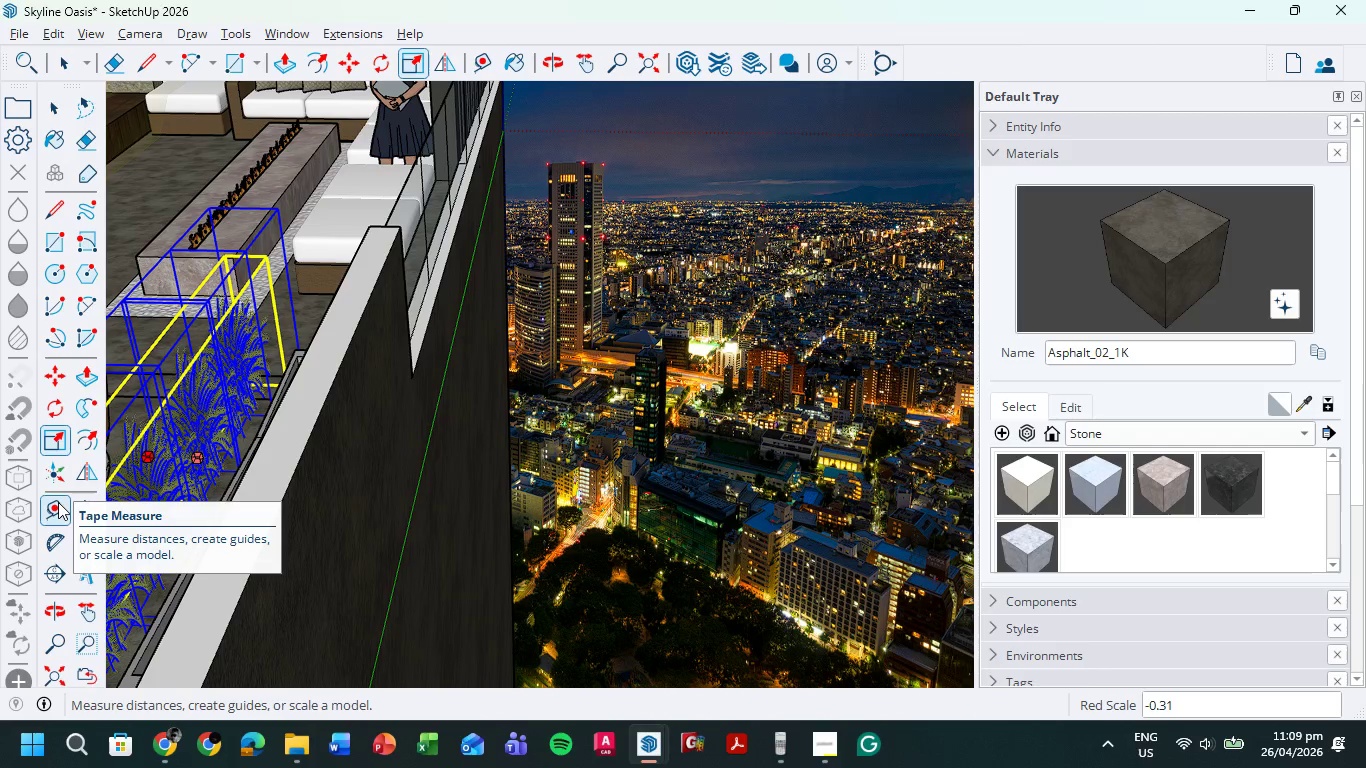 
wait(22.92)
 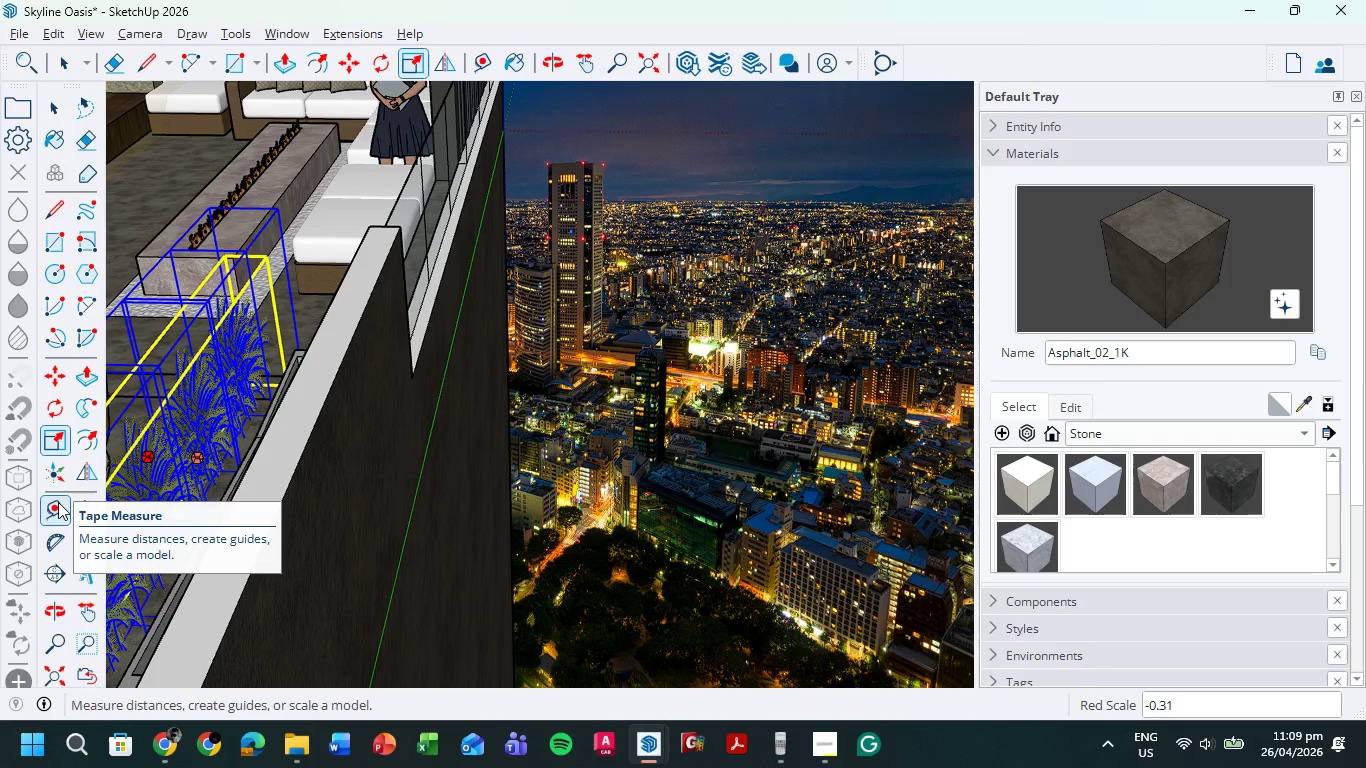 
key(Escape)
 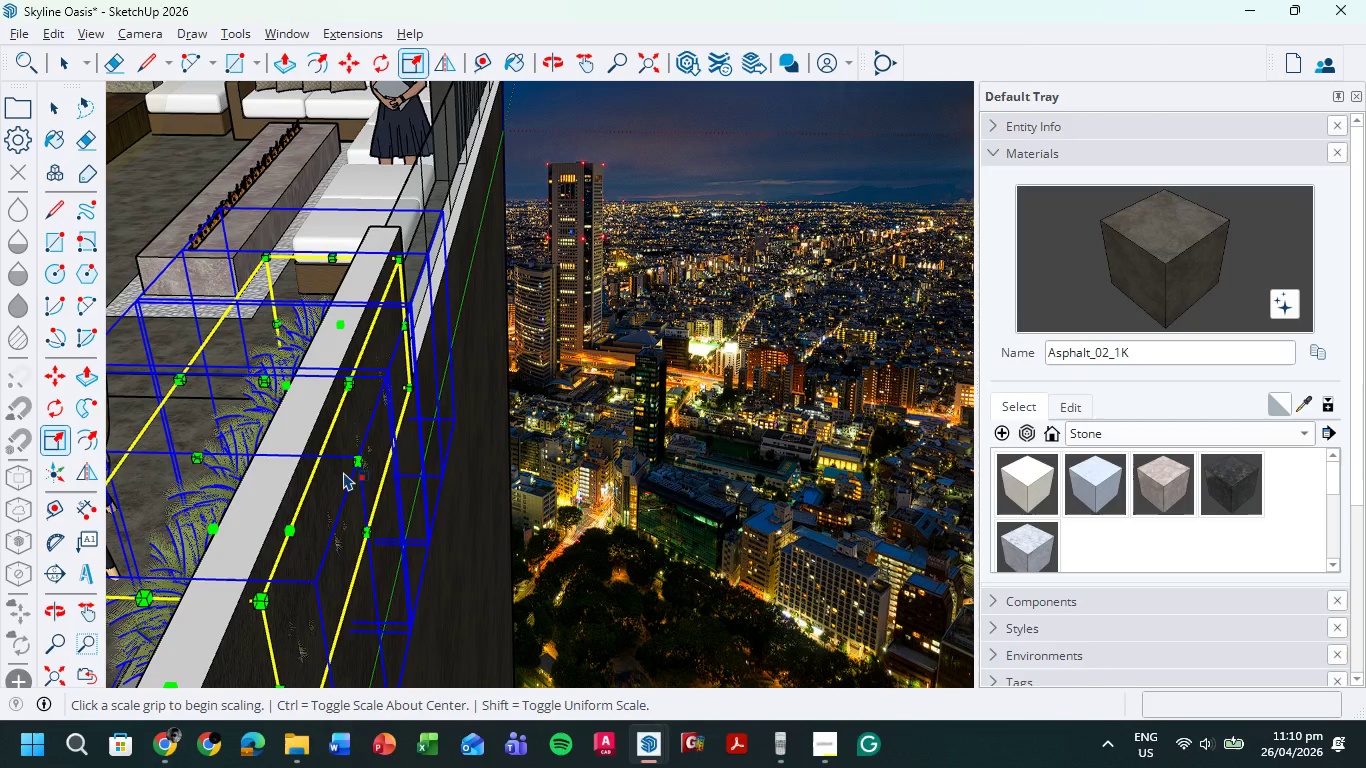 
wait(6.11)
 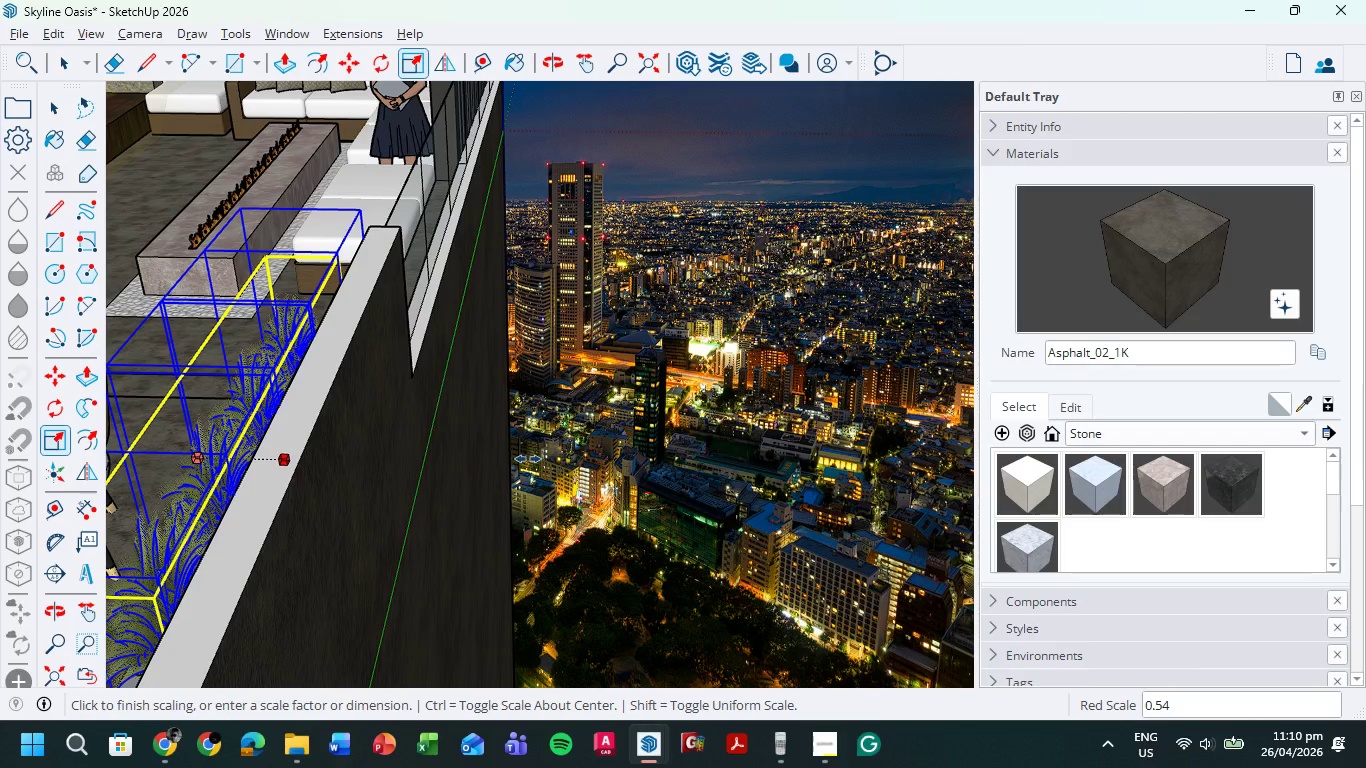 
mouse_move([370, 513])
 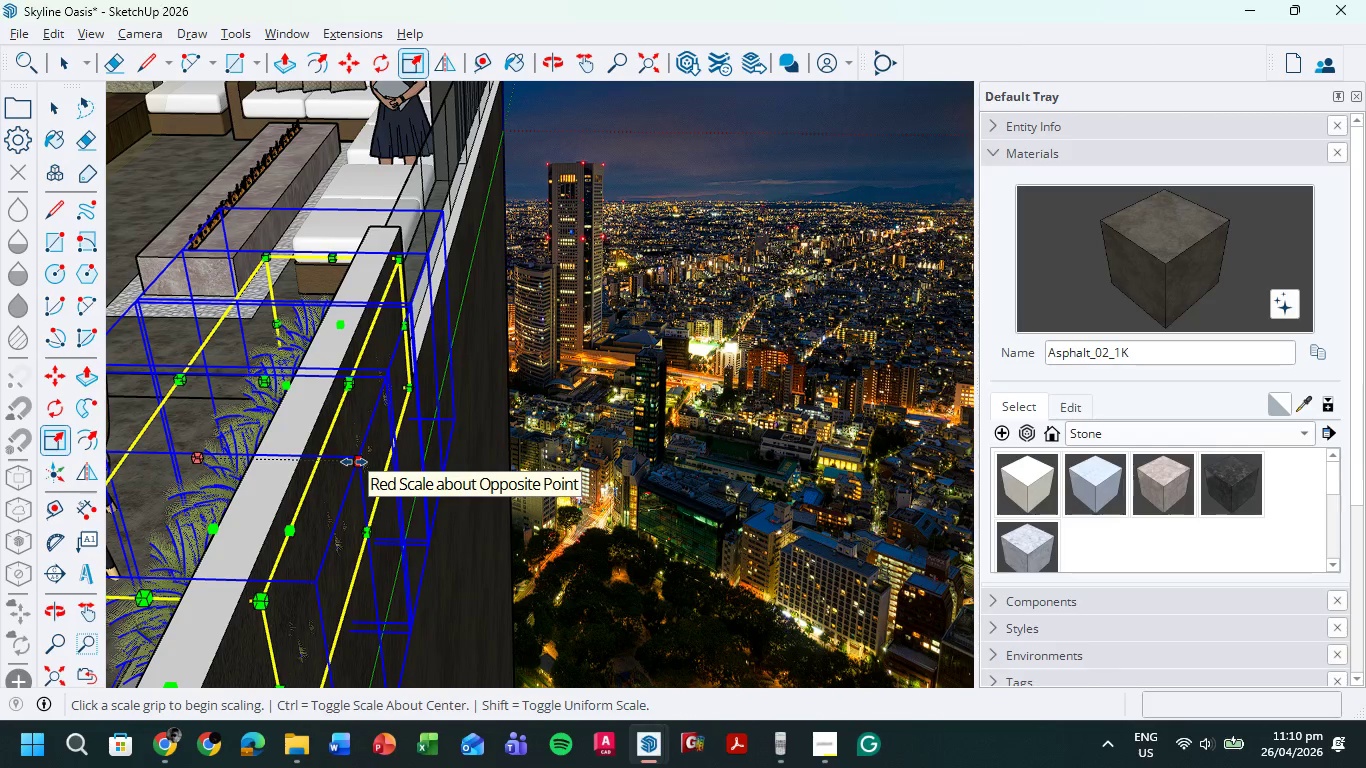 
left_click([354, 462])
 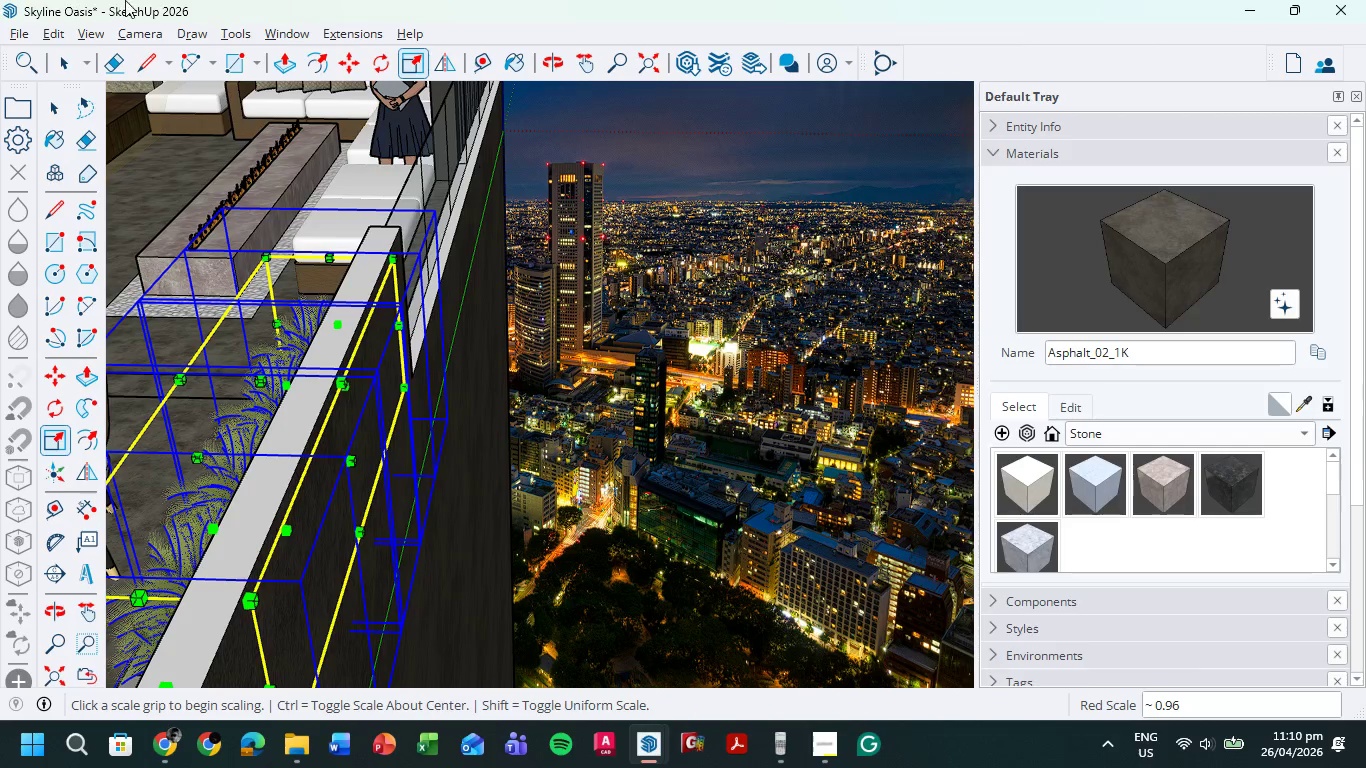 
wait(6.31)
 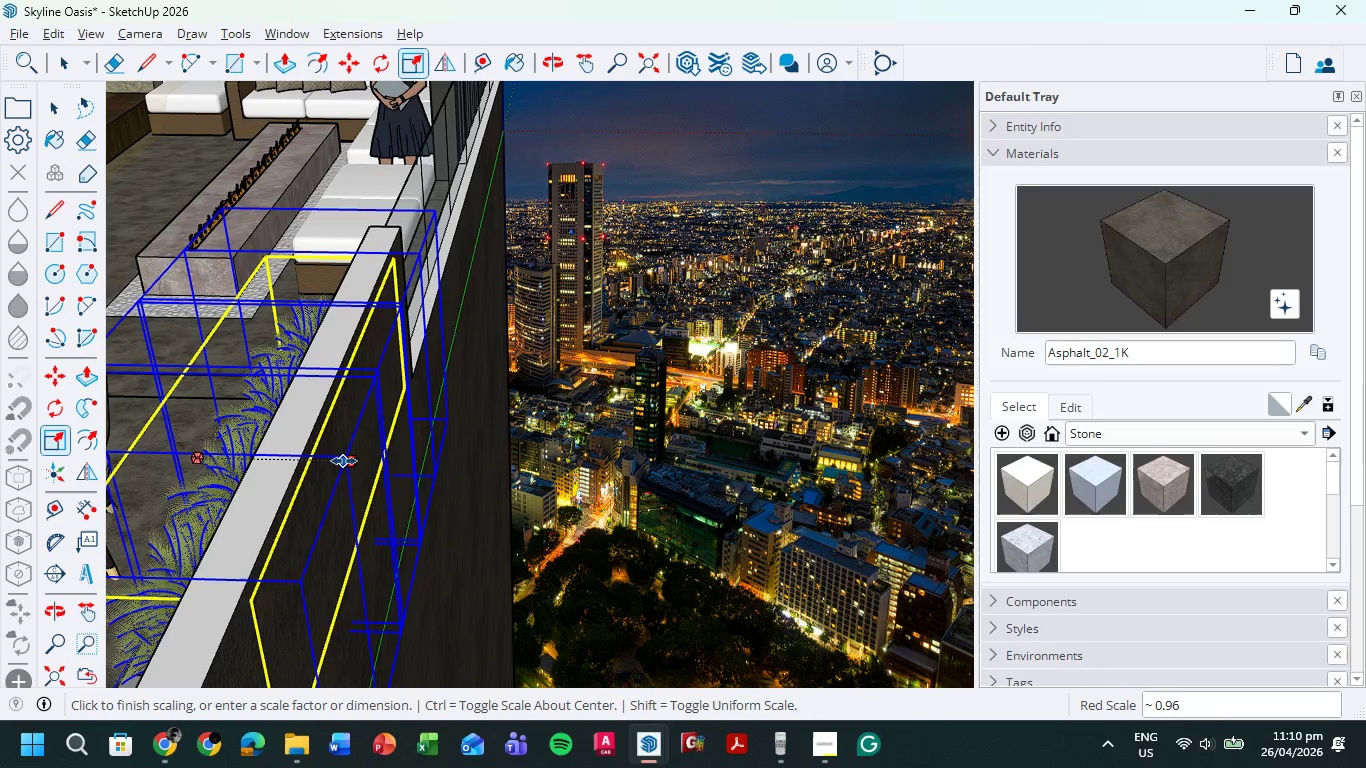 
left_click([776, 499])
 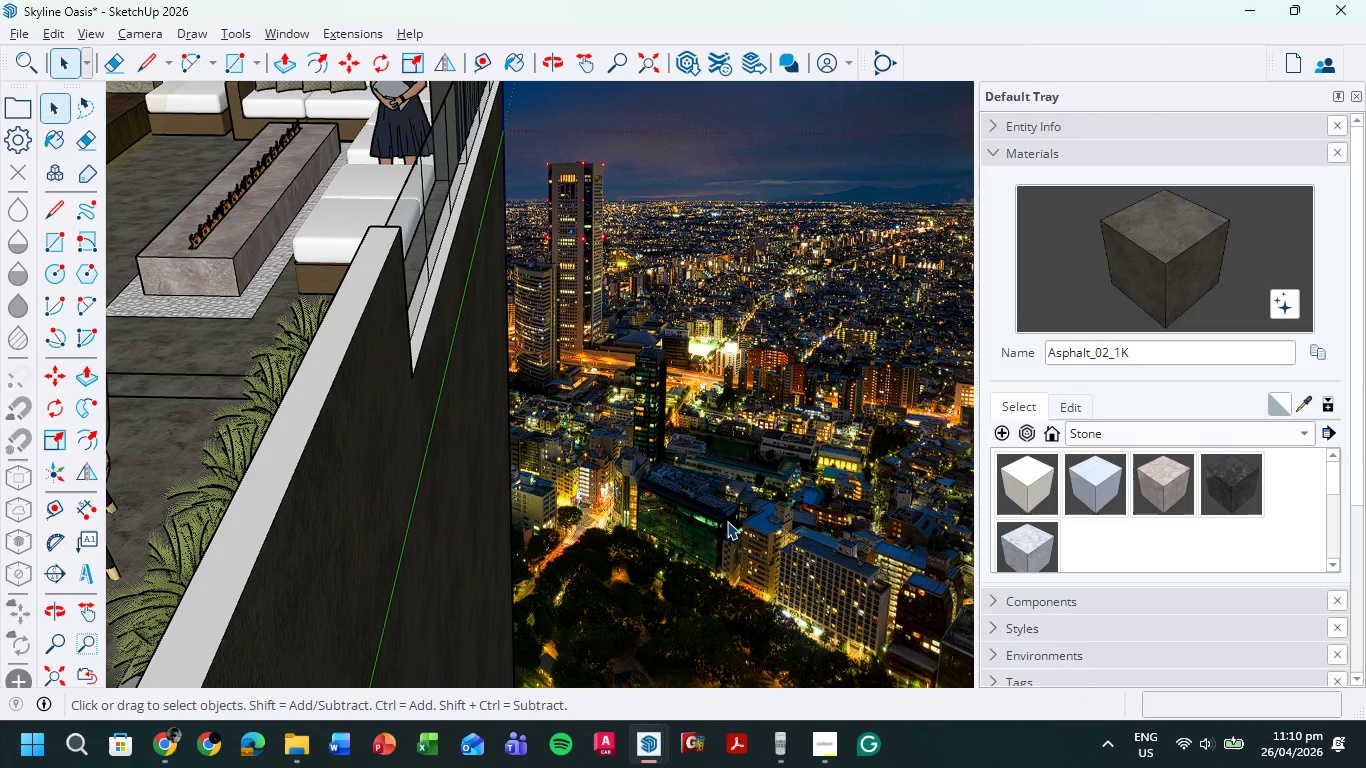 
scroll: coordinate [802, 520], scroll_direction: down, amount: 16.0
 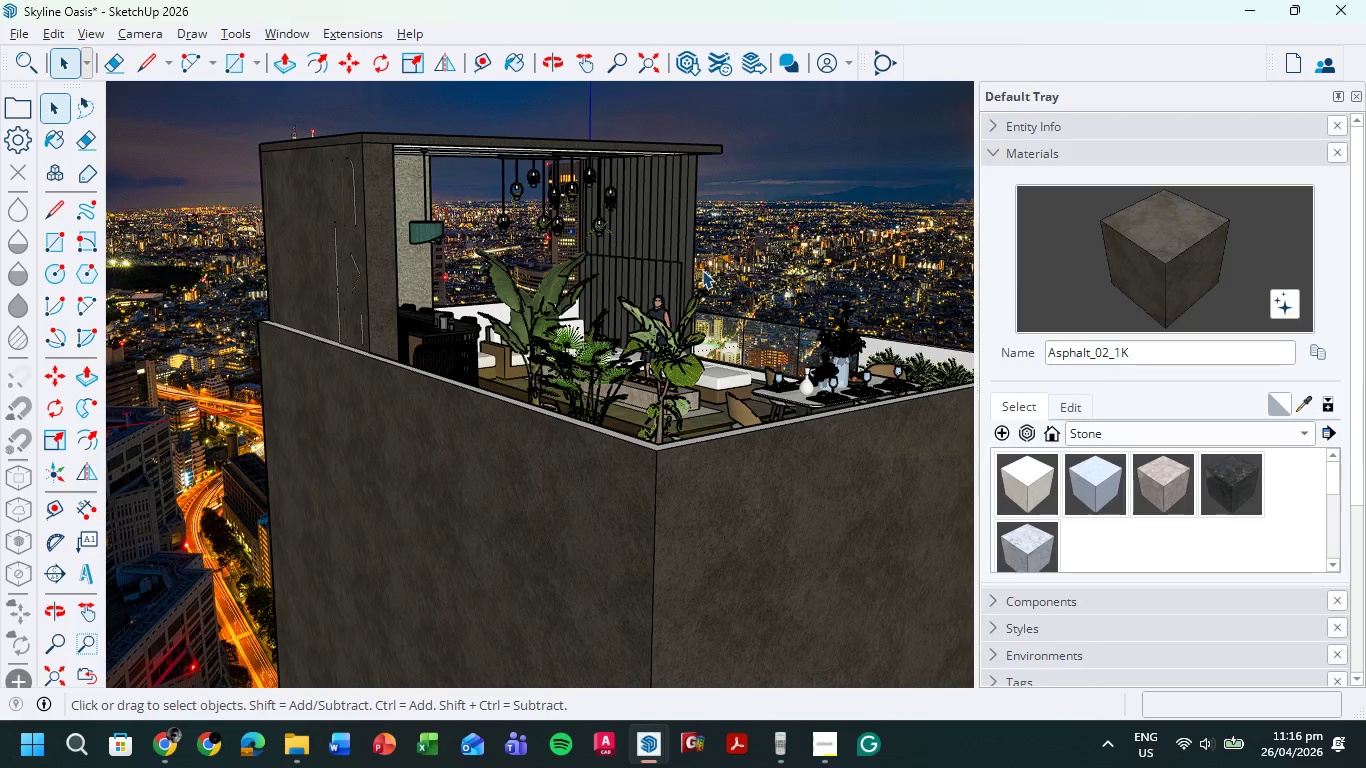 
wait(370.59)
 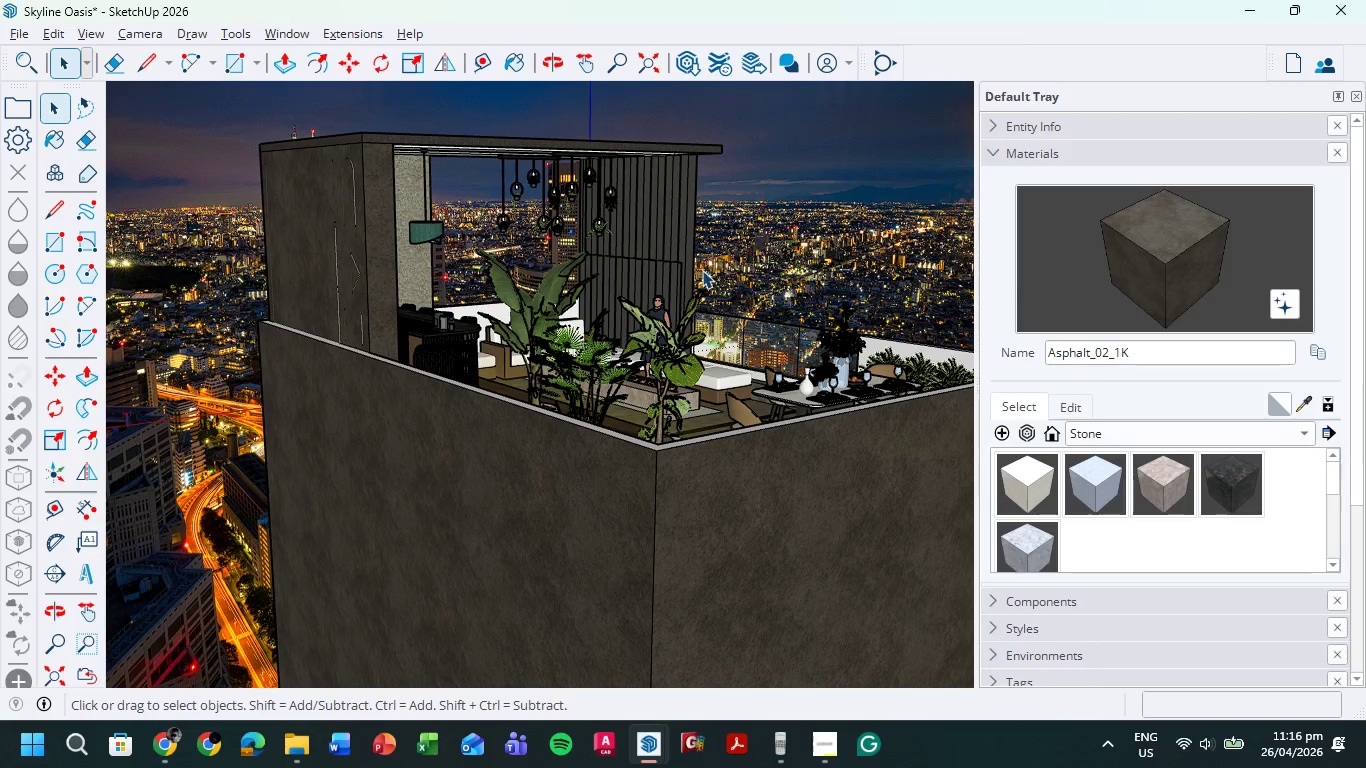 
scroll: coordinate [802, 198], scroll_direction: up, amount: 5.0
 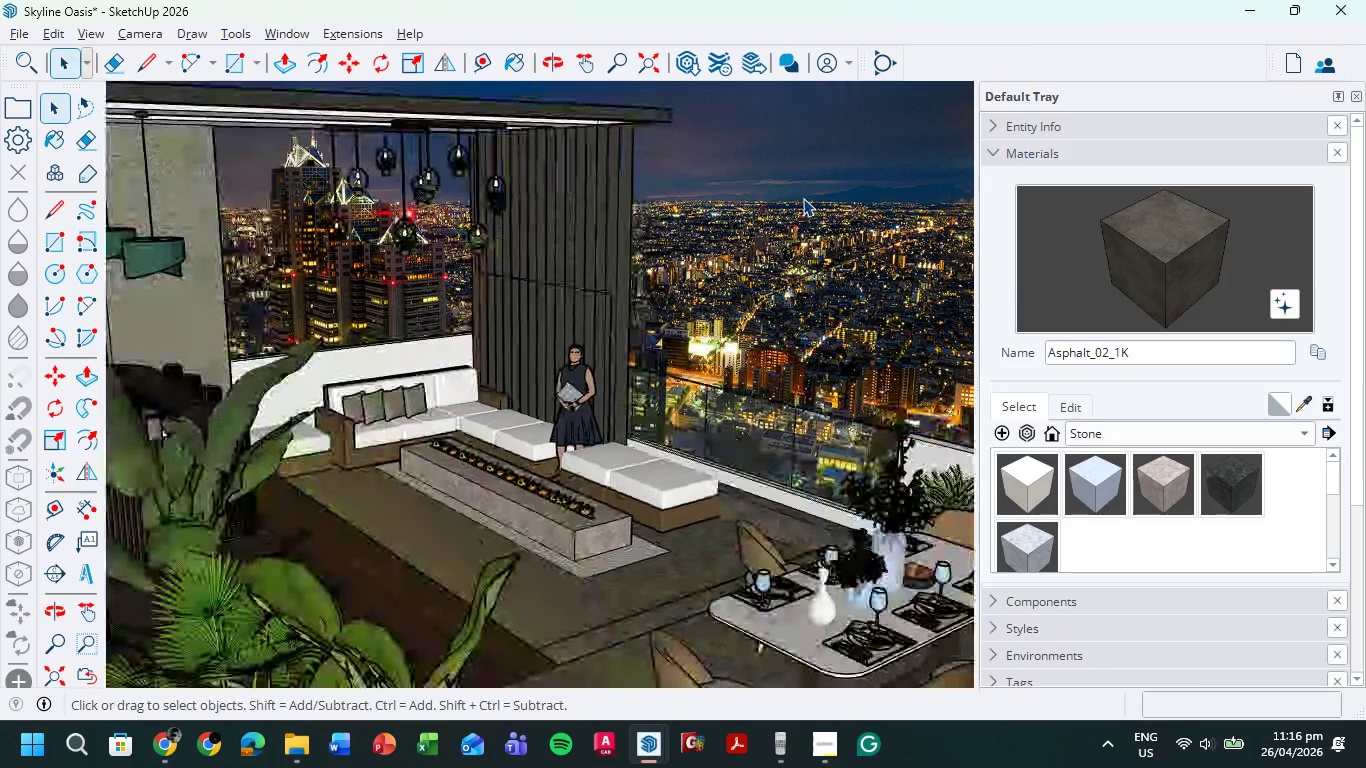 
scroll: coordinate [809, 202], scroll_direction: down, amount: 4.0
 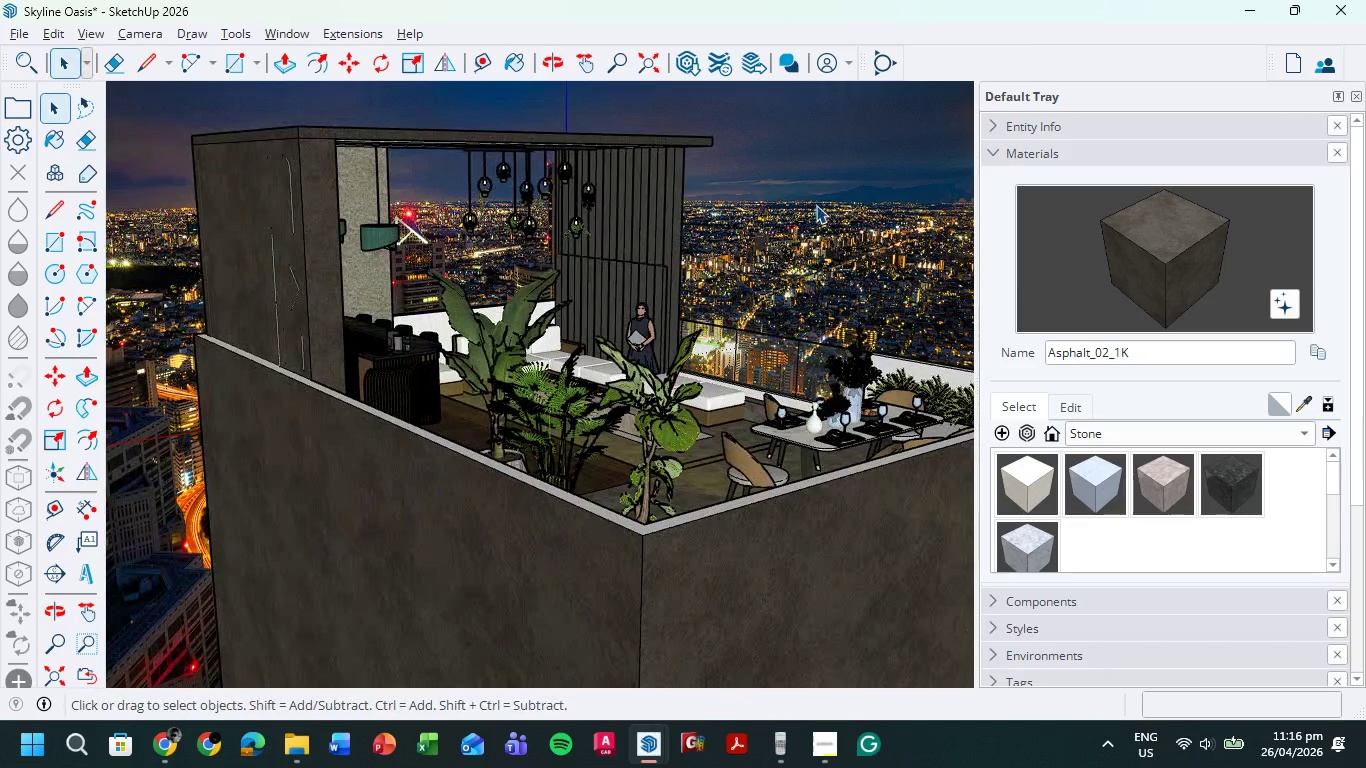 
hold_key(key=ShiftLeft, duration=1.12)
 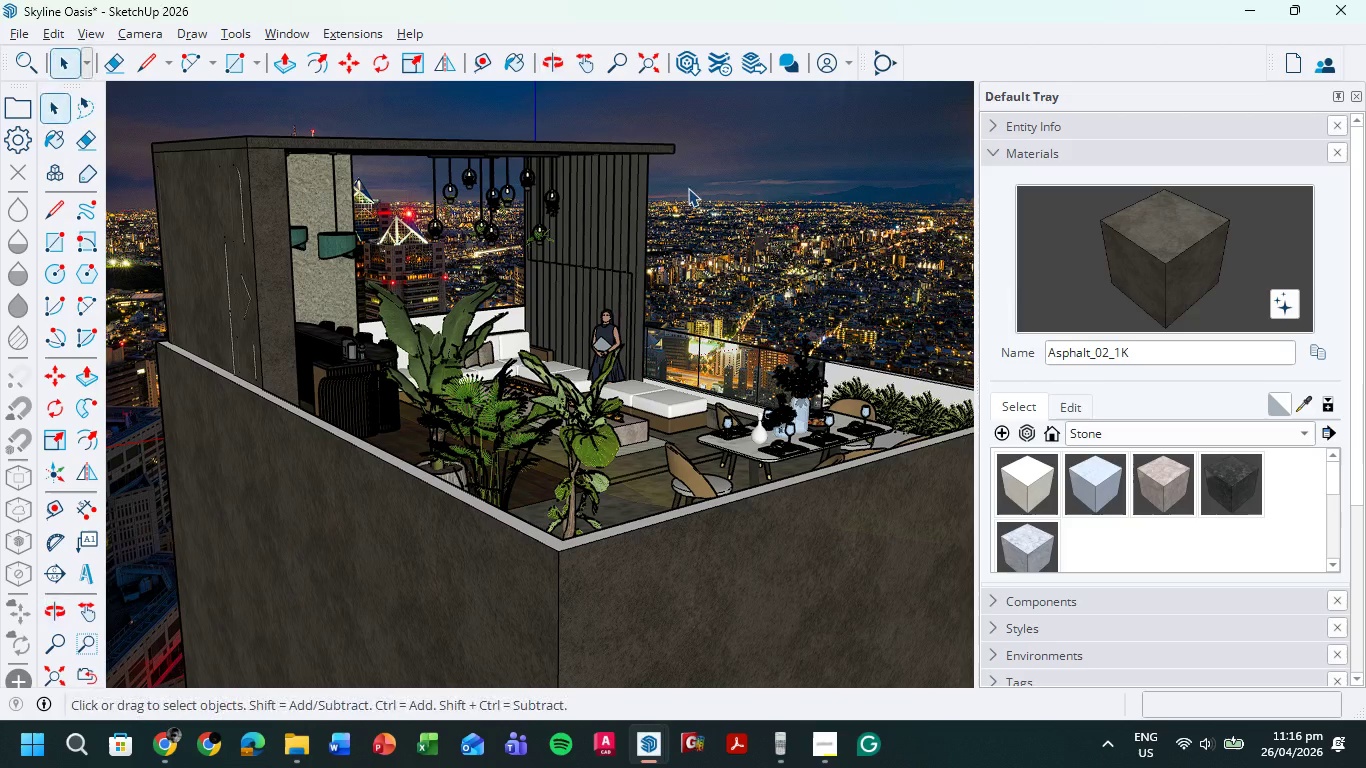 
scroll: coordinate [613, 177], scroll_direction: up, amount: 2.0
 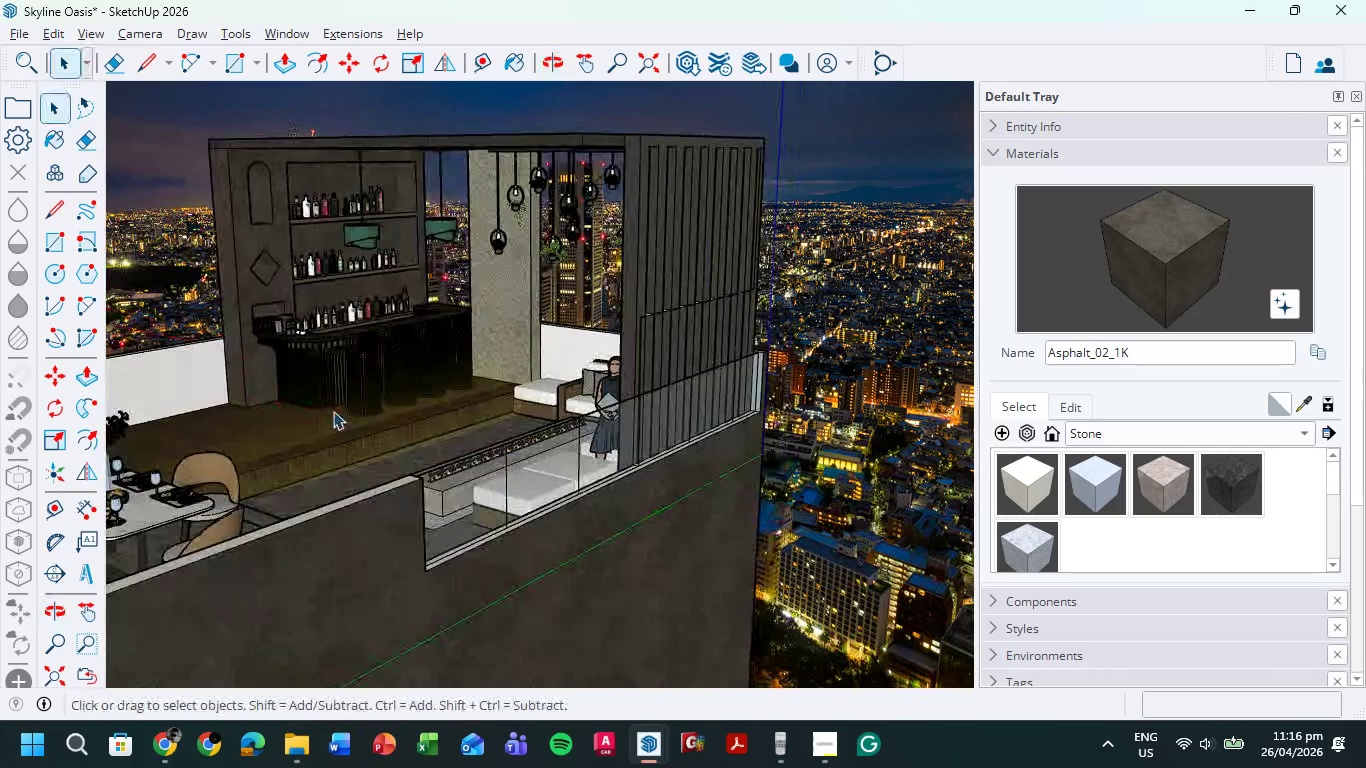 
wait(7.04)
 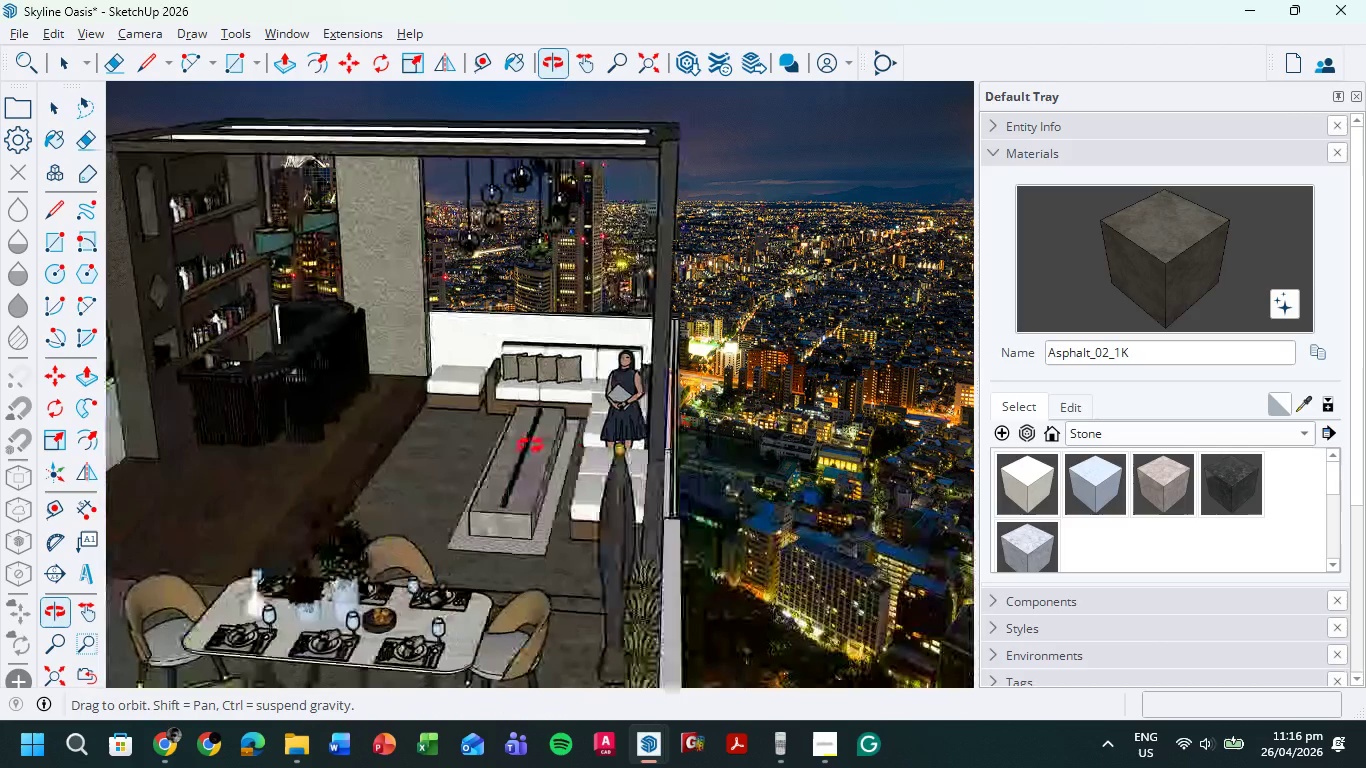 
scroll: coordinate [505, 441], scroll_direction: up, amount: 18.0
 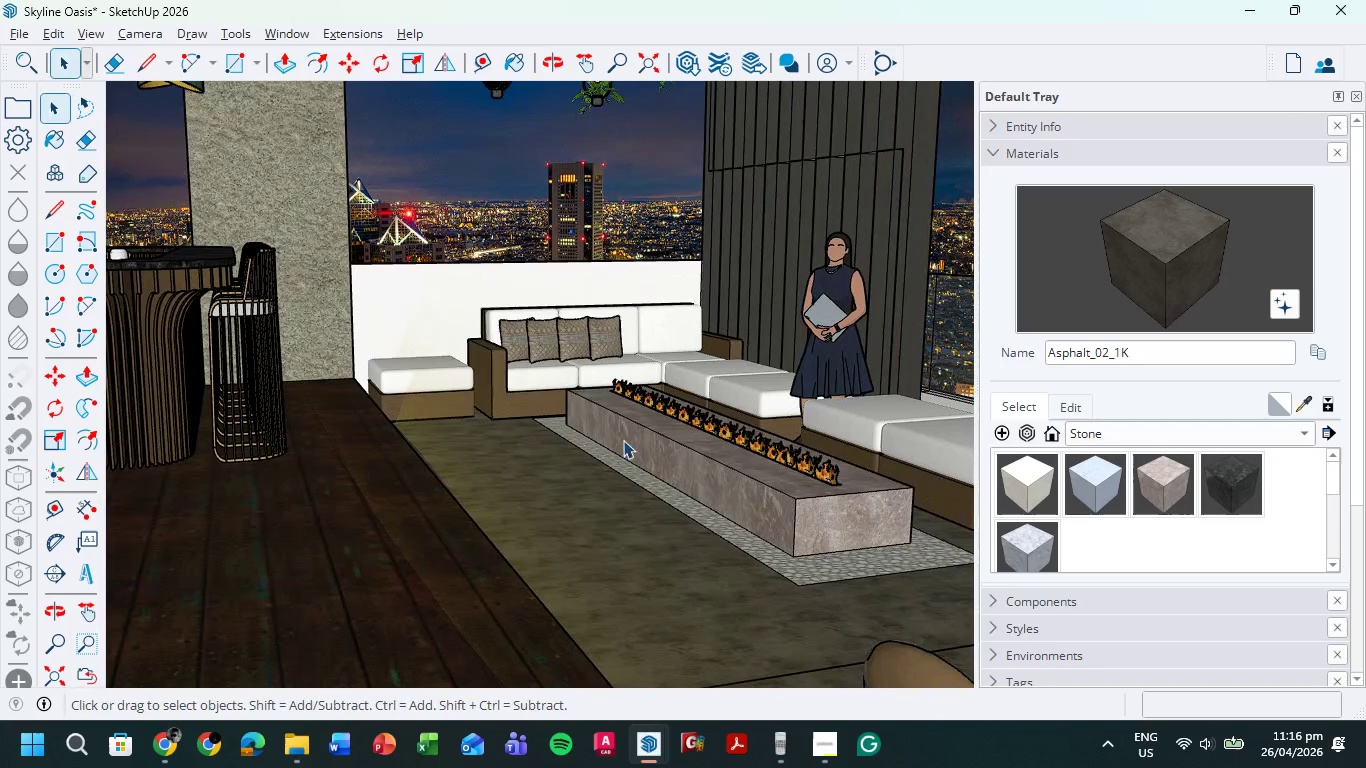 
wait(6.44)
 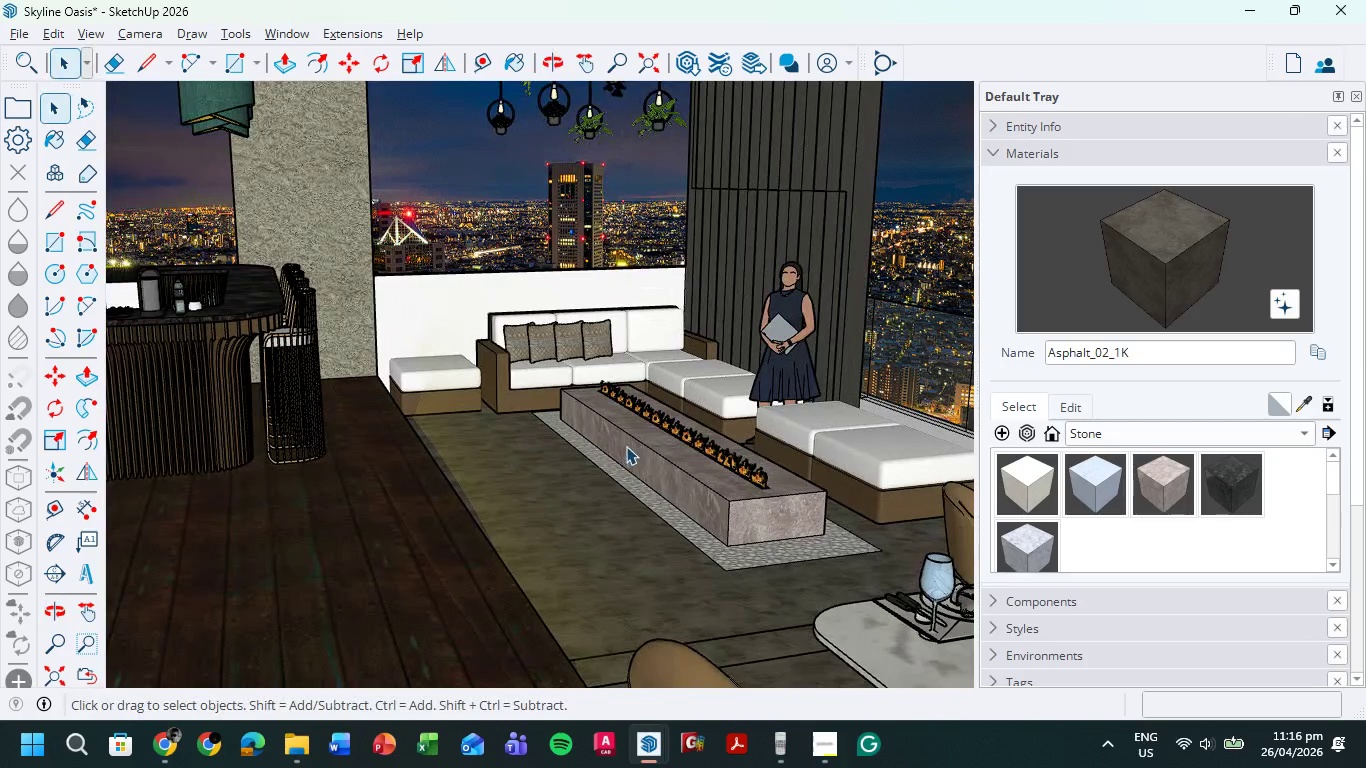 
hold_key(key=ShiftLeft, duration=0.75)
 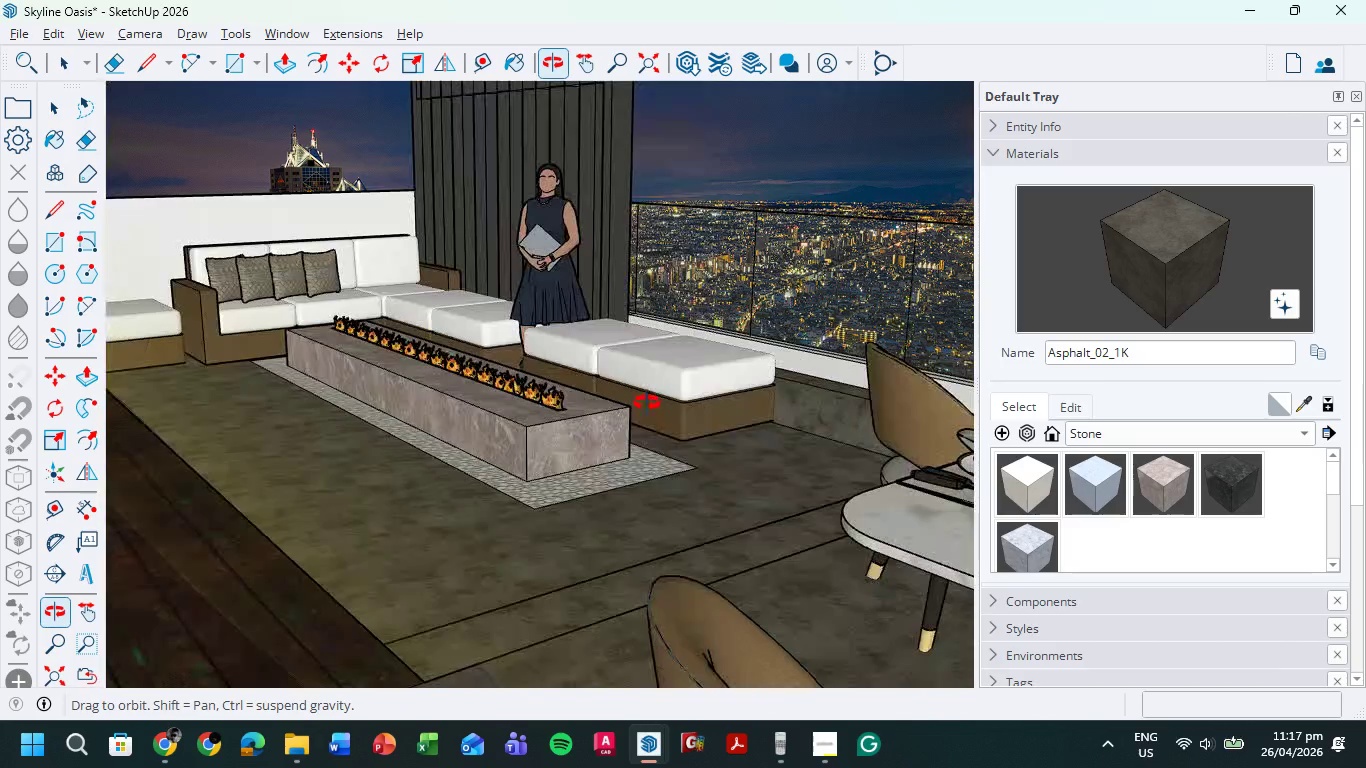 
hold_key(key=ShiftLeft, duration=0.86)
 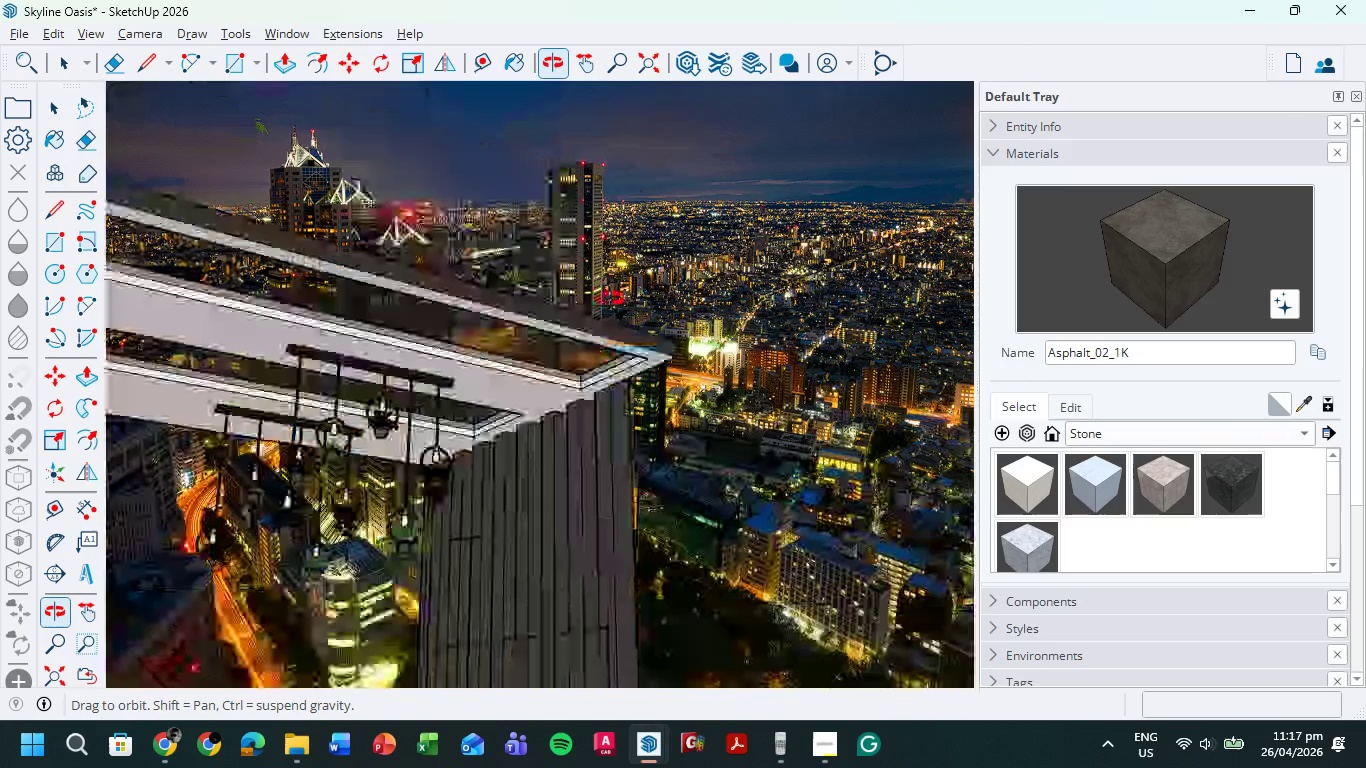 
hold_key(key=ShiftLeft, duration=3.41)
 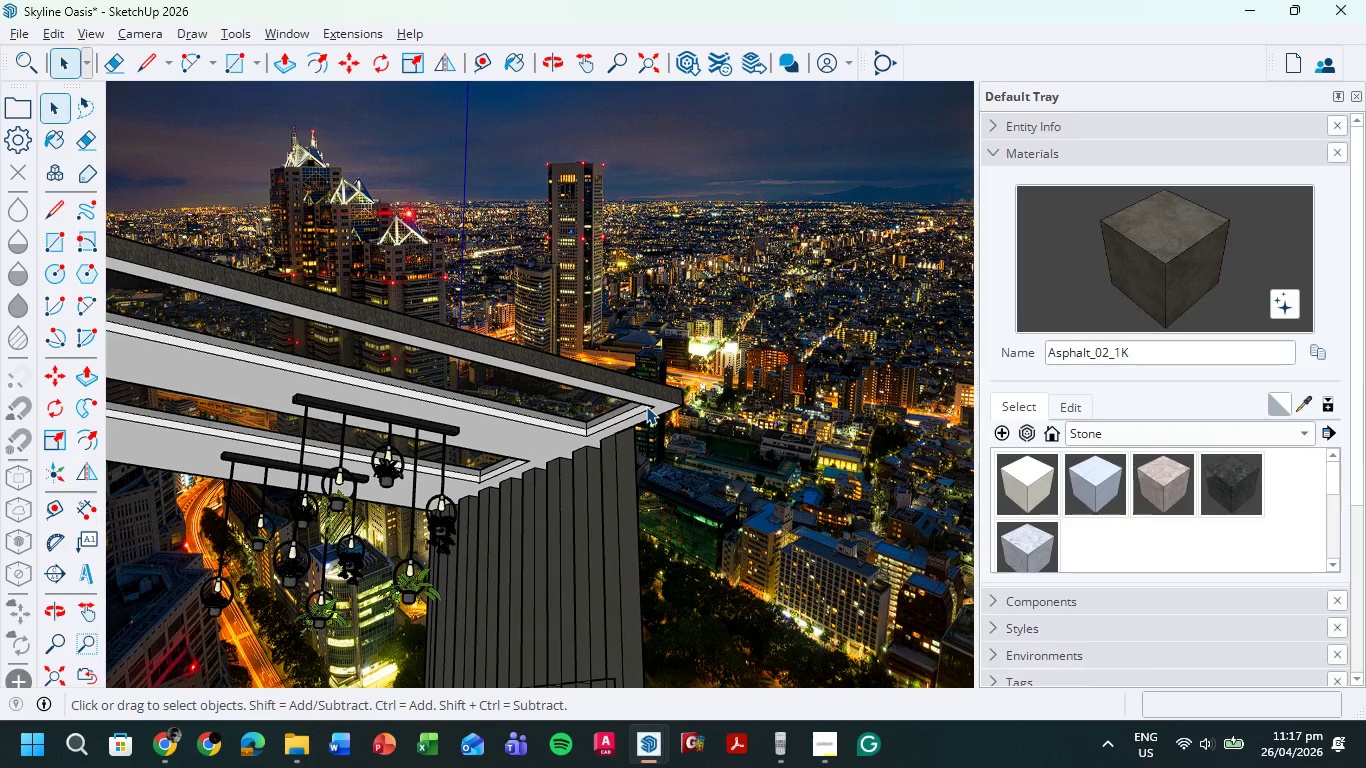 
wait(23.51)
 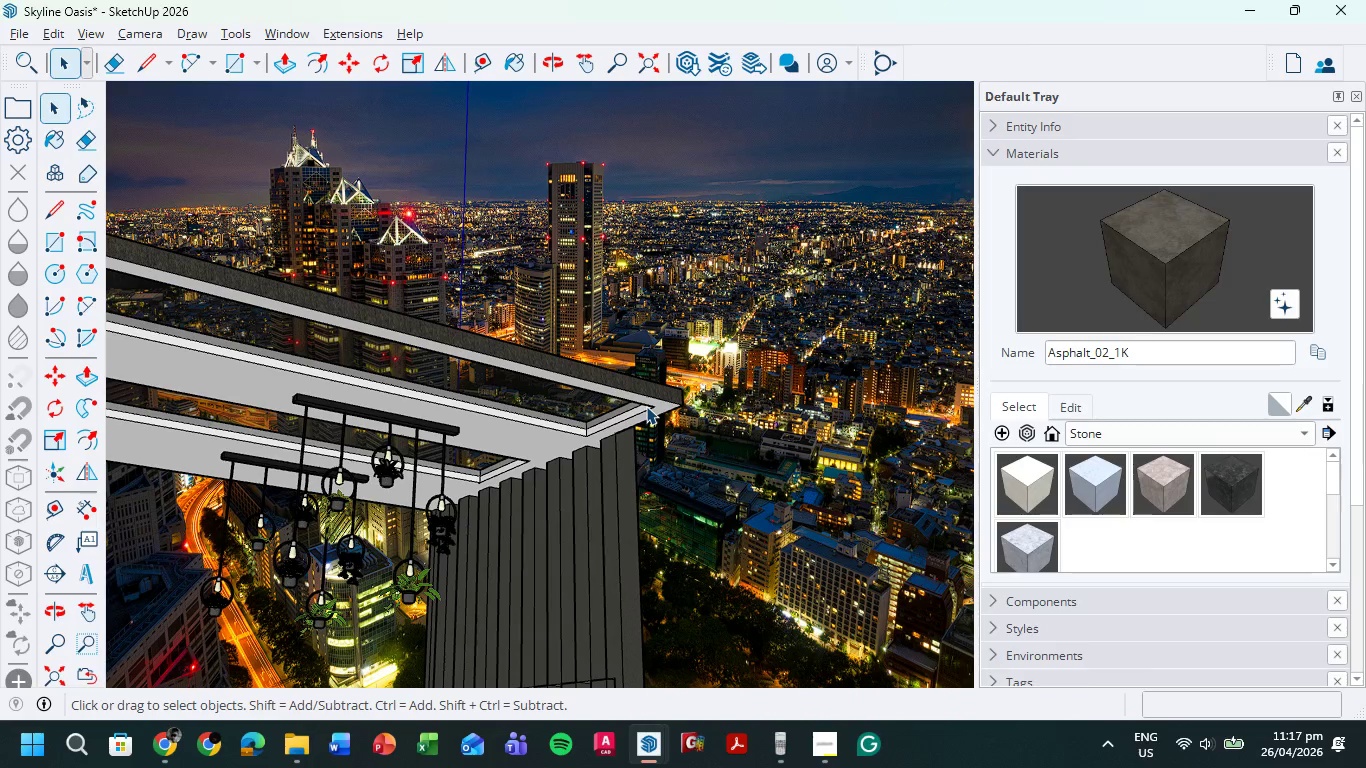 
hold_key(key=ShiftLeft, duration=1.77)
 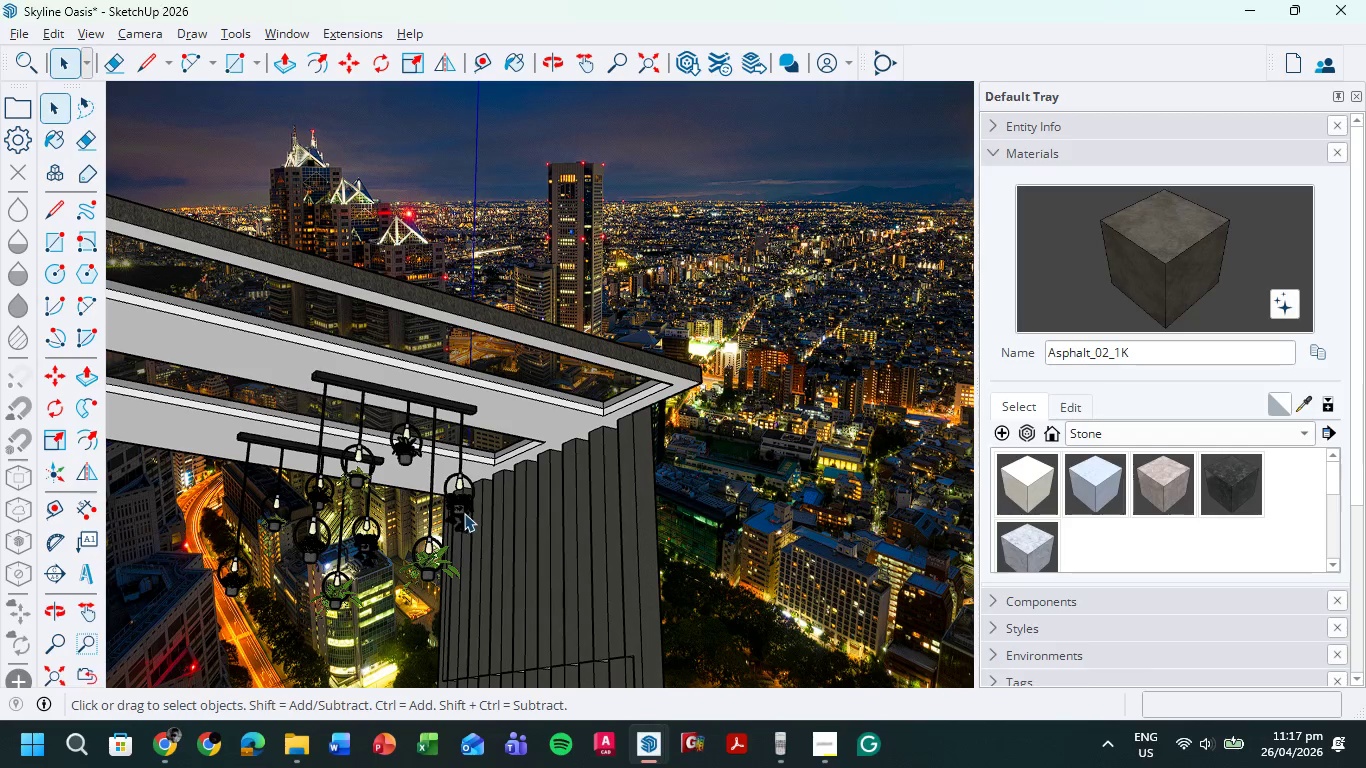 
hold_key(key=ShiftLeft, duration=1.11)
 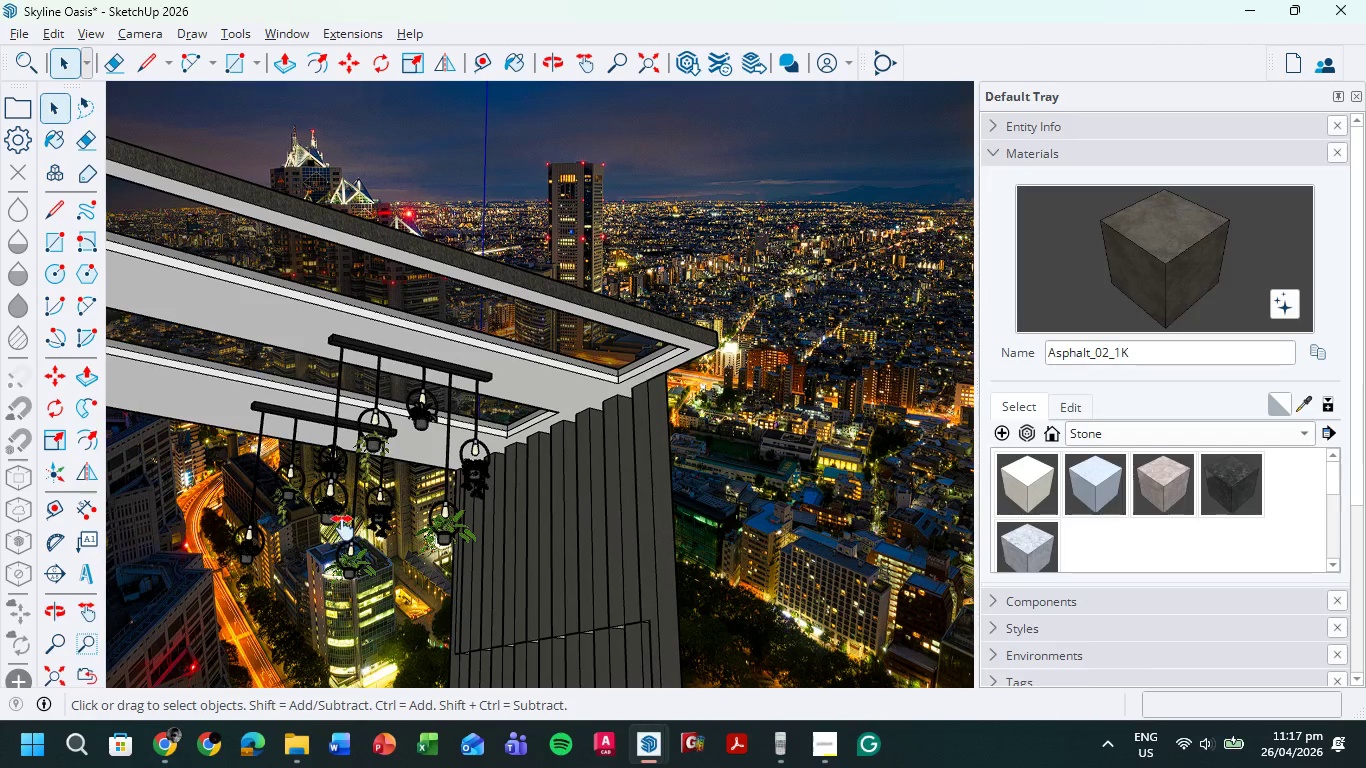 
hold_key(key=ShiftLeft, duration=0.59)
 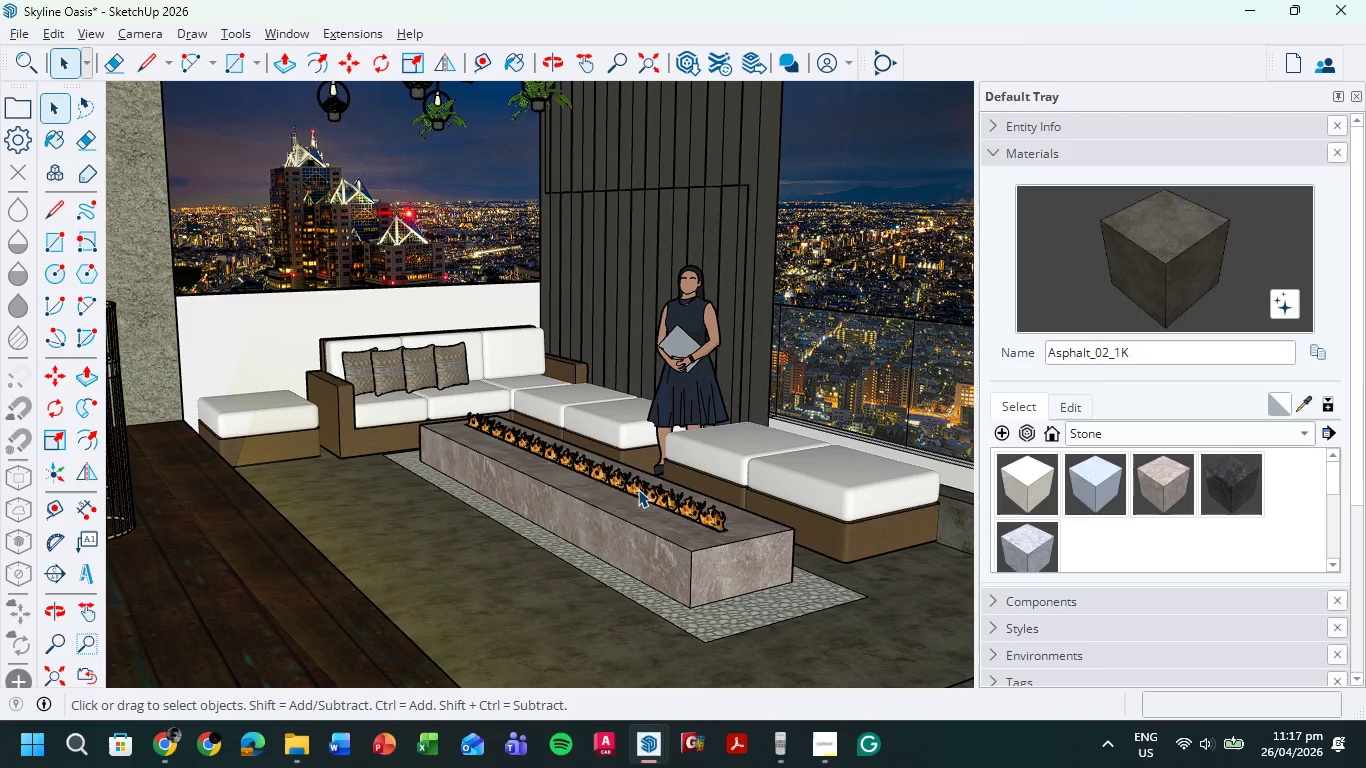 
hold_key(key=ShiftLeft, duration=0.94)
 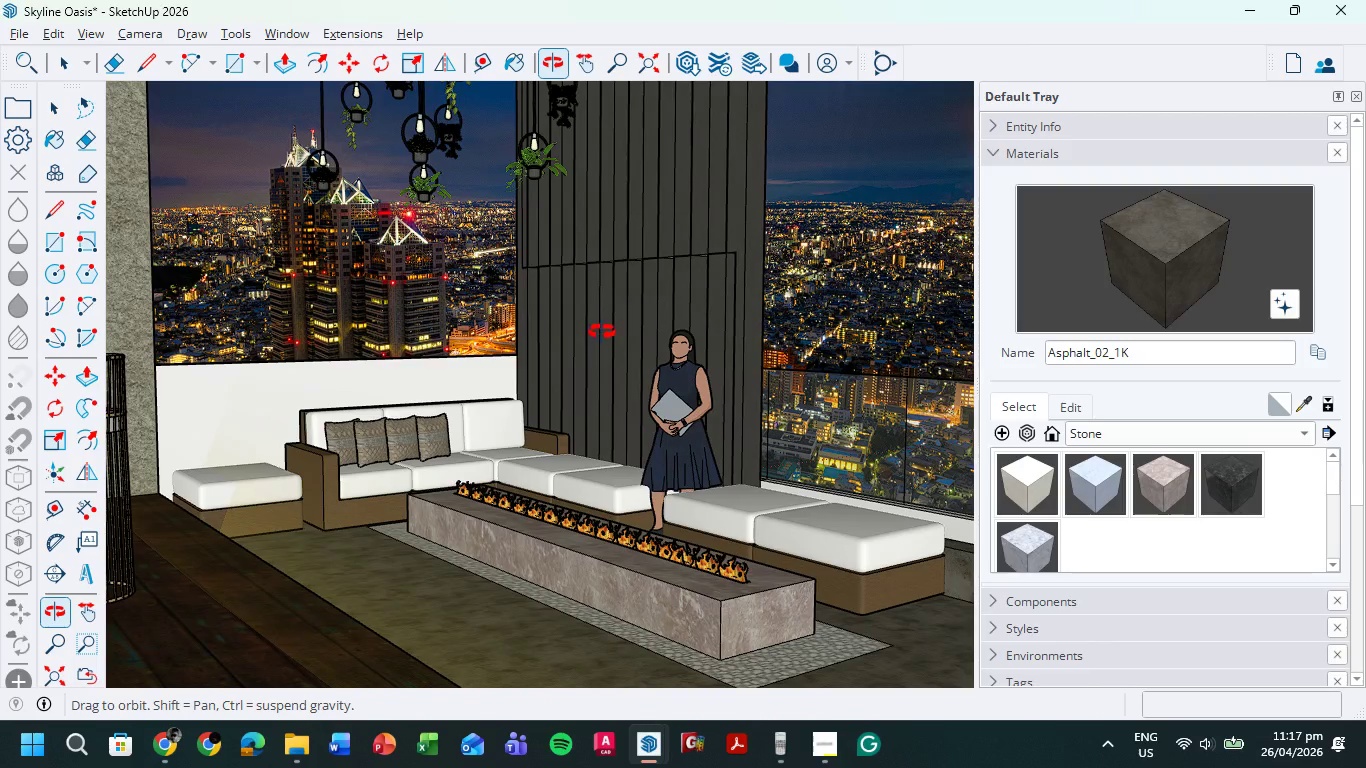 
hold_key(key=ShiftLeft, duration=5.01)
 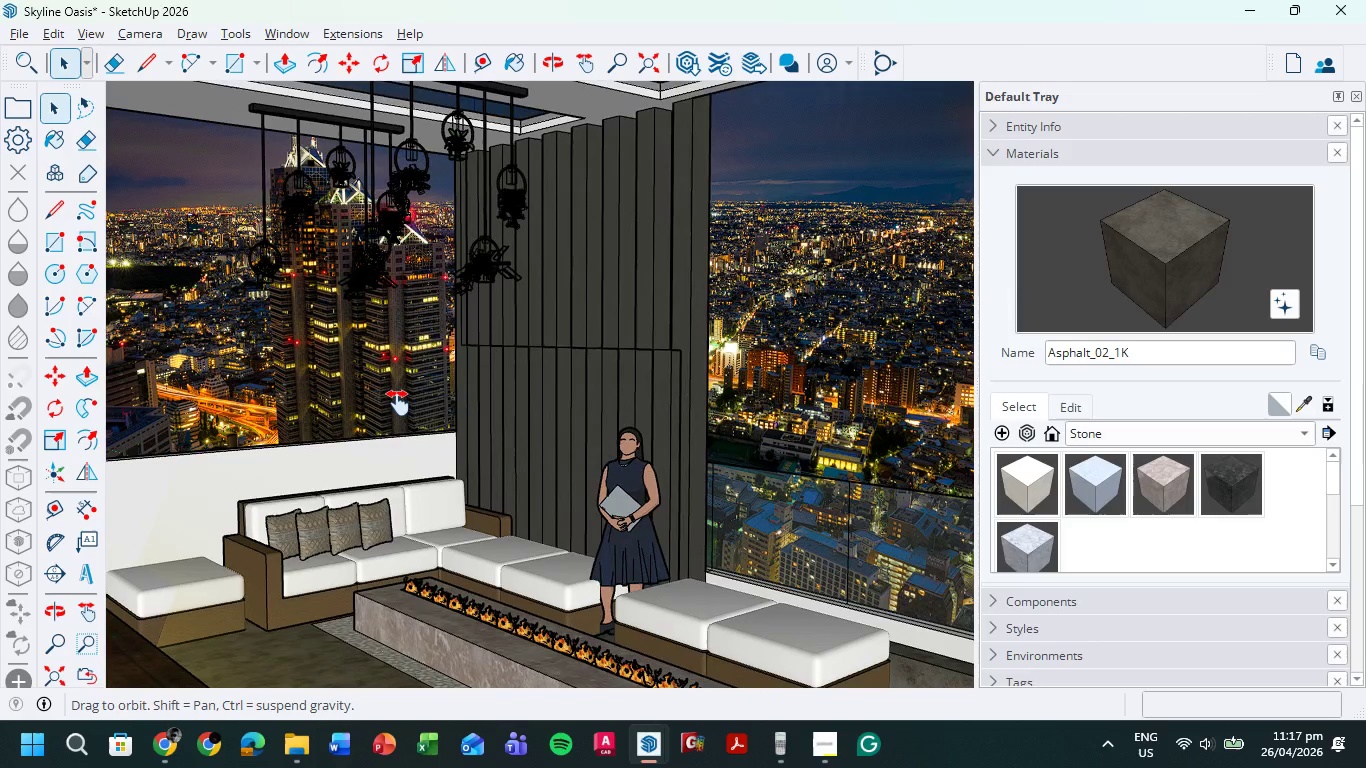 
left_click([1360, 93])
 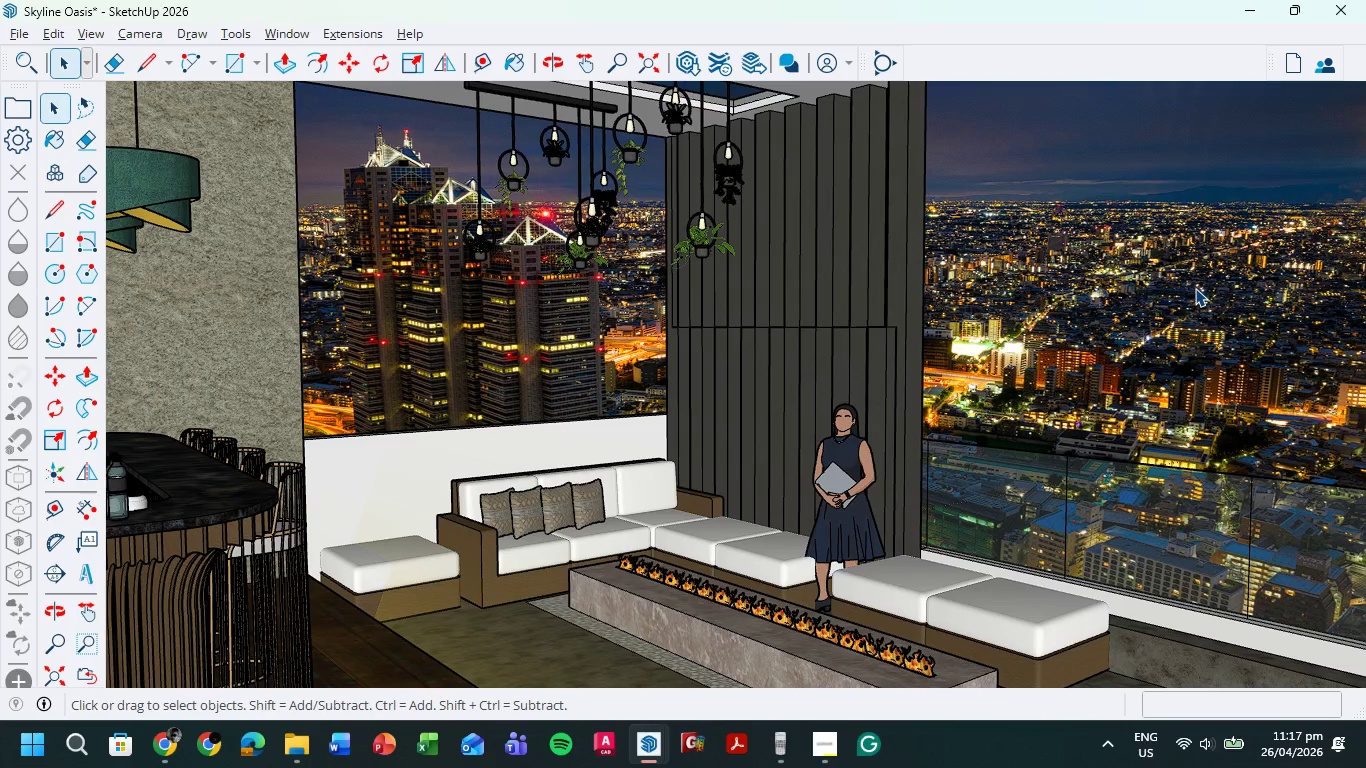 
wait(6.33)
 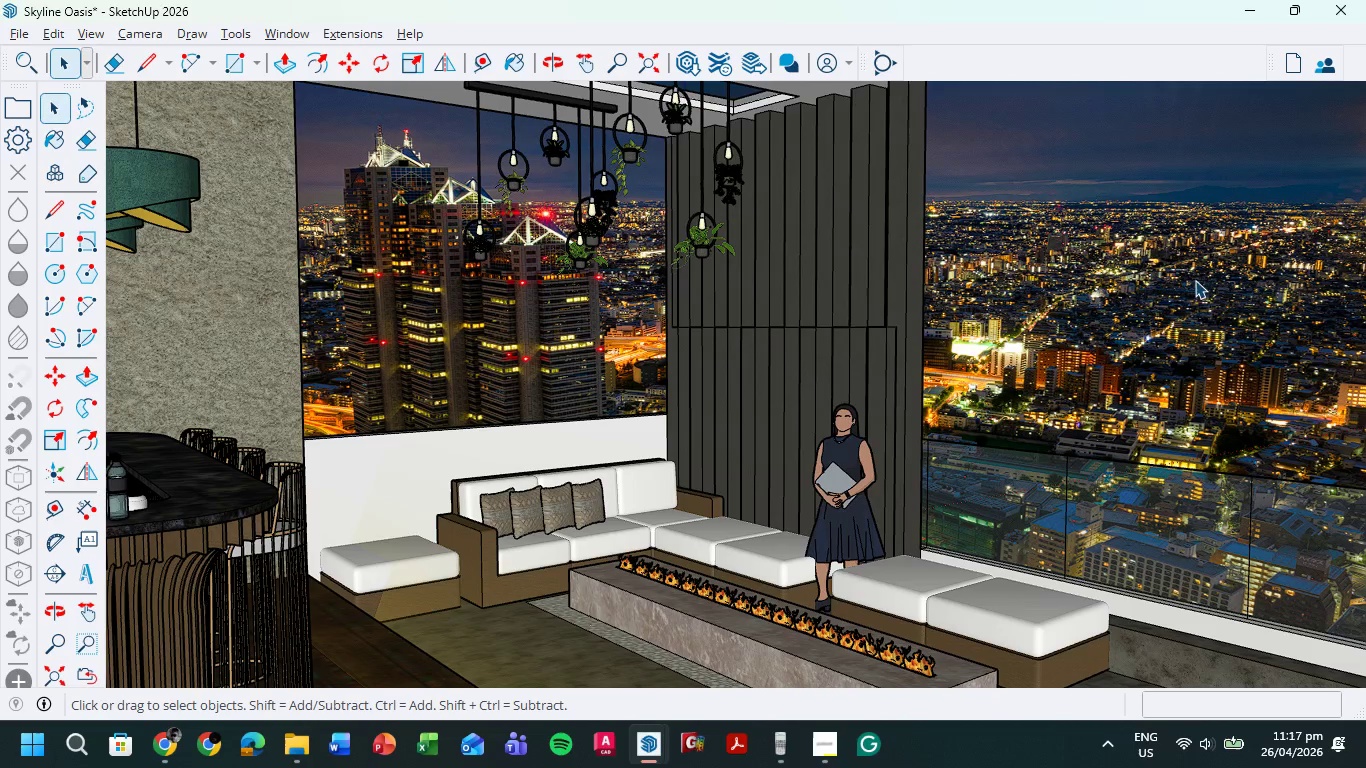 
hold_key(key=ShiftLeft, duration=0.83)
 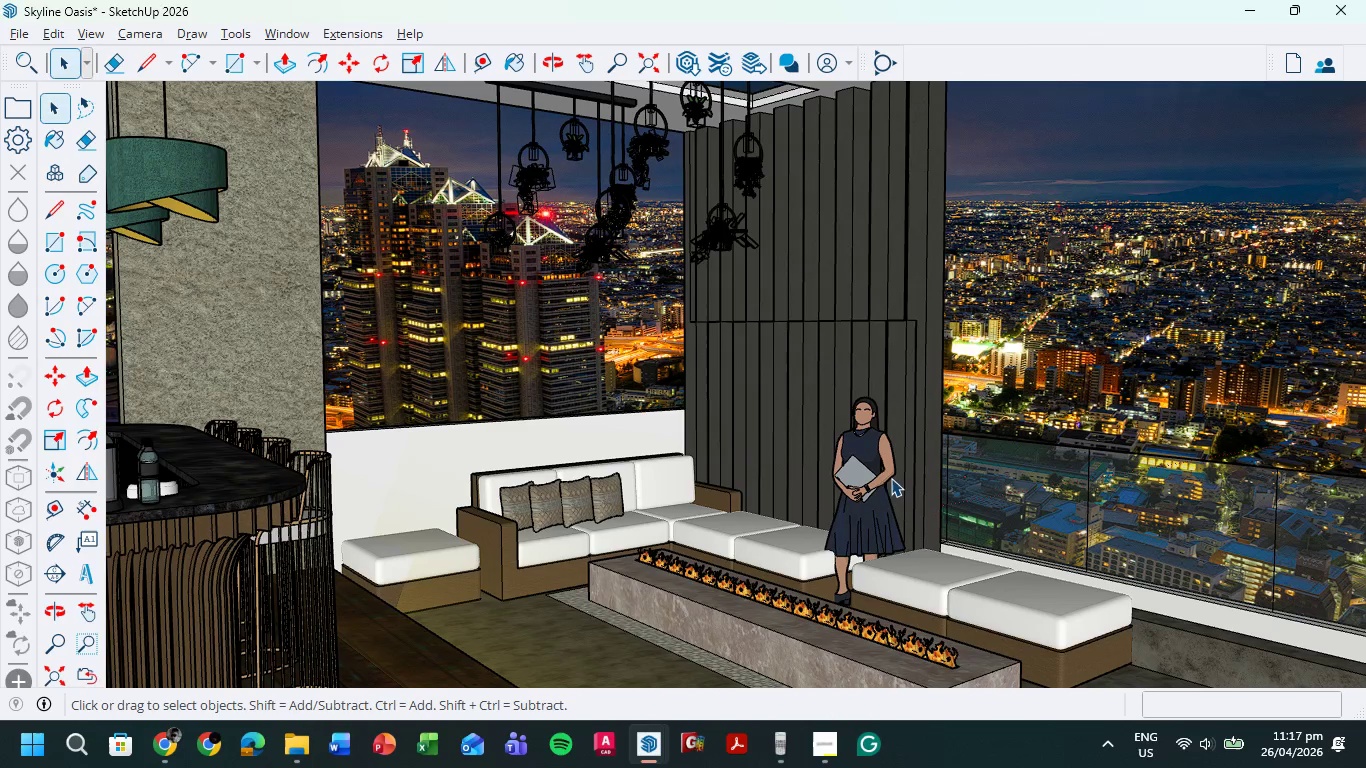 
left_click([885, 483])
 